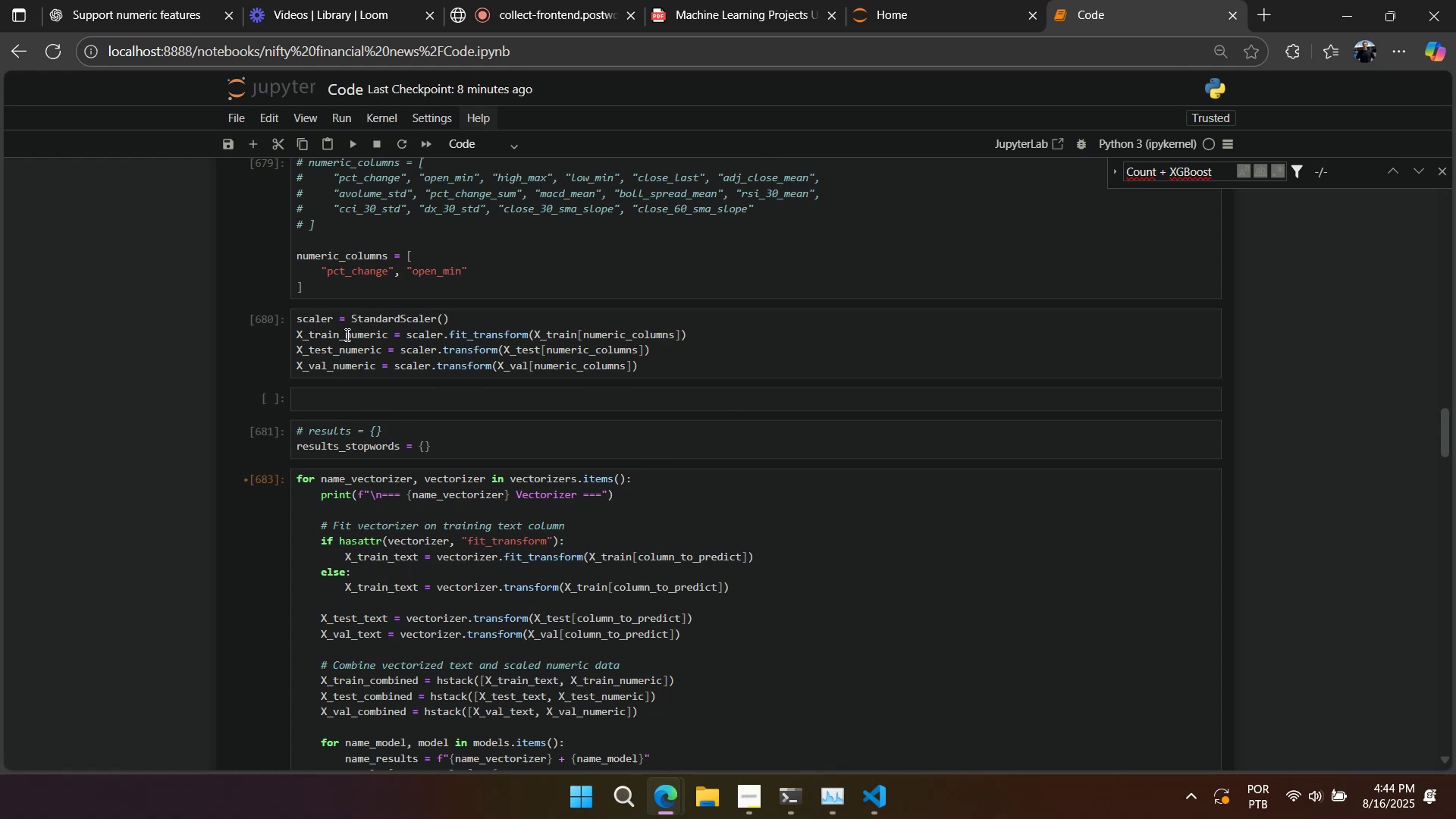 
key(Control+ControlLeft)
 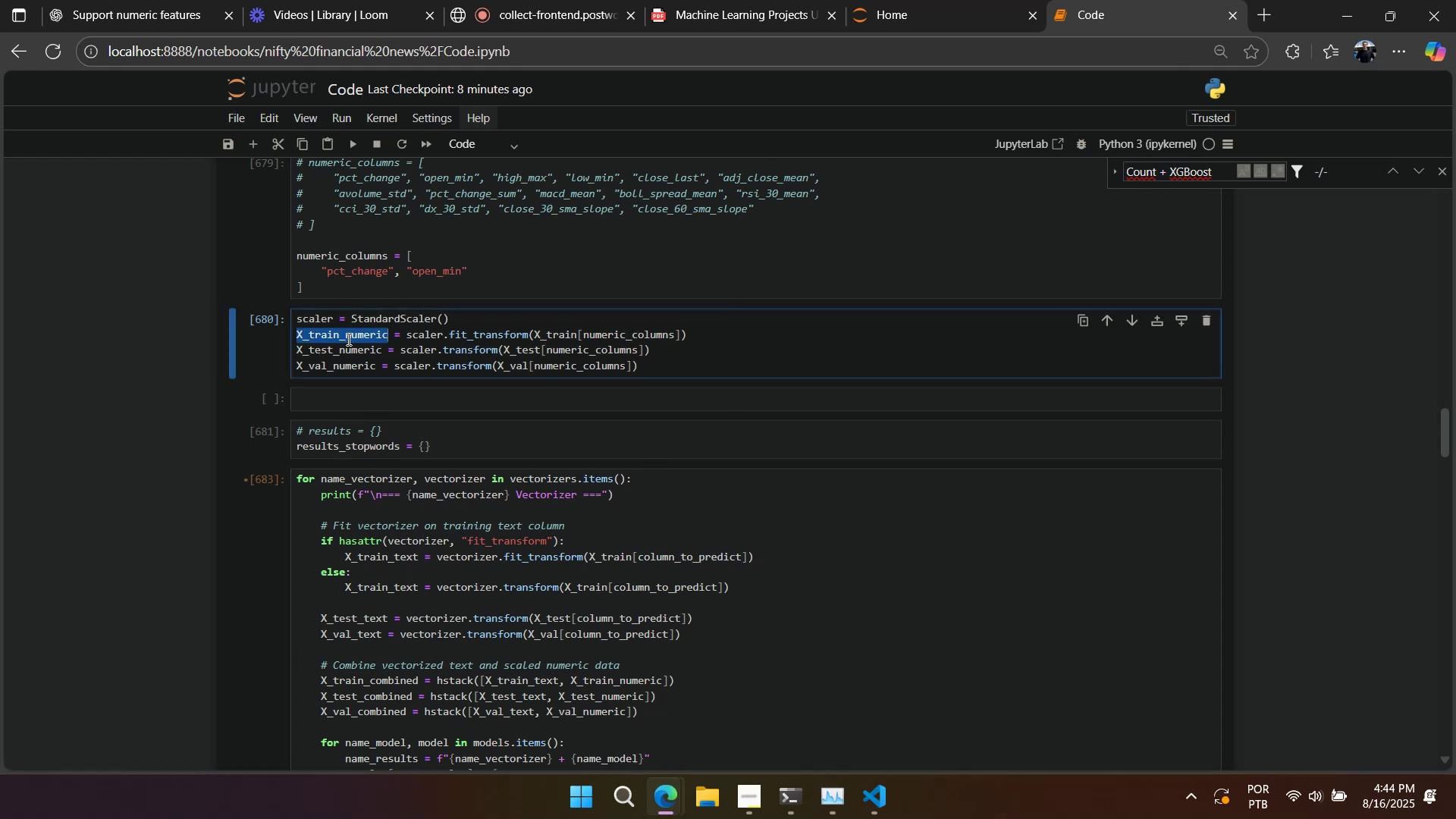 
key(Control+C)
 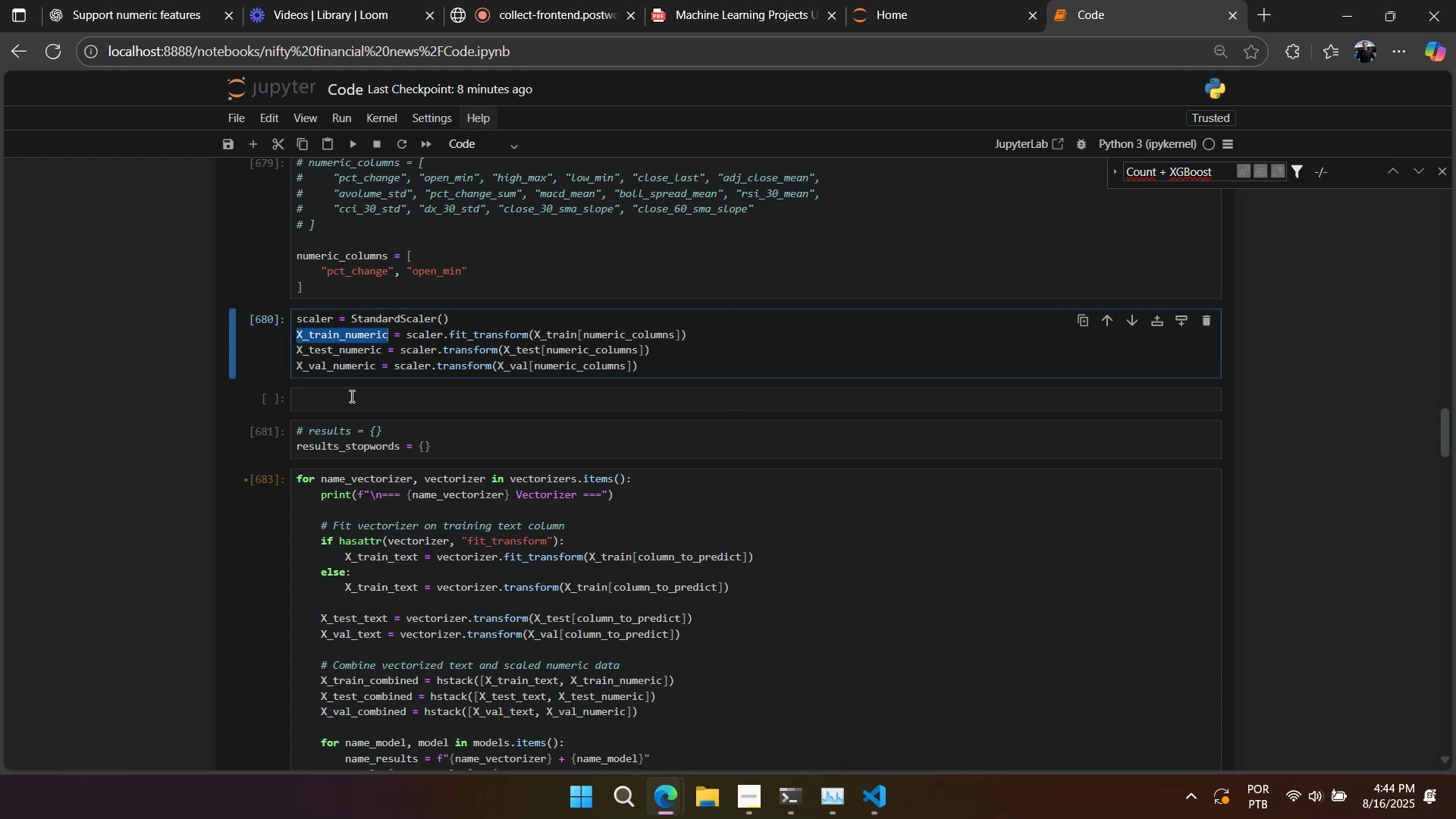 
triple_click([350, 396])
 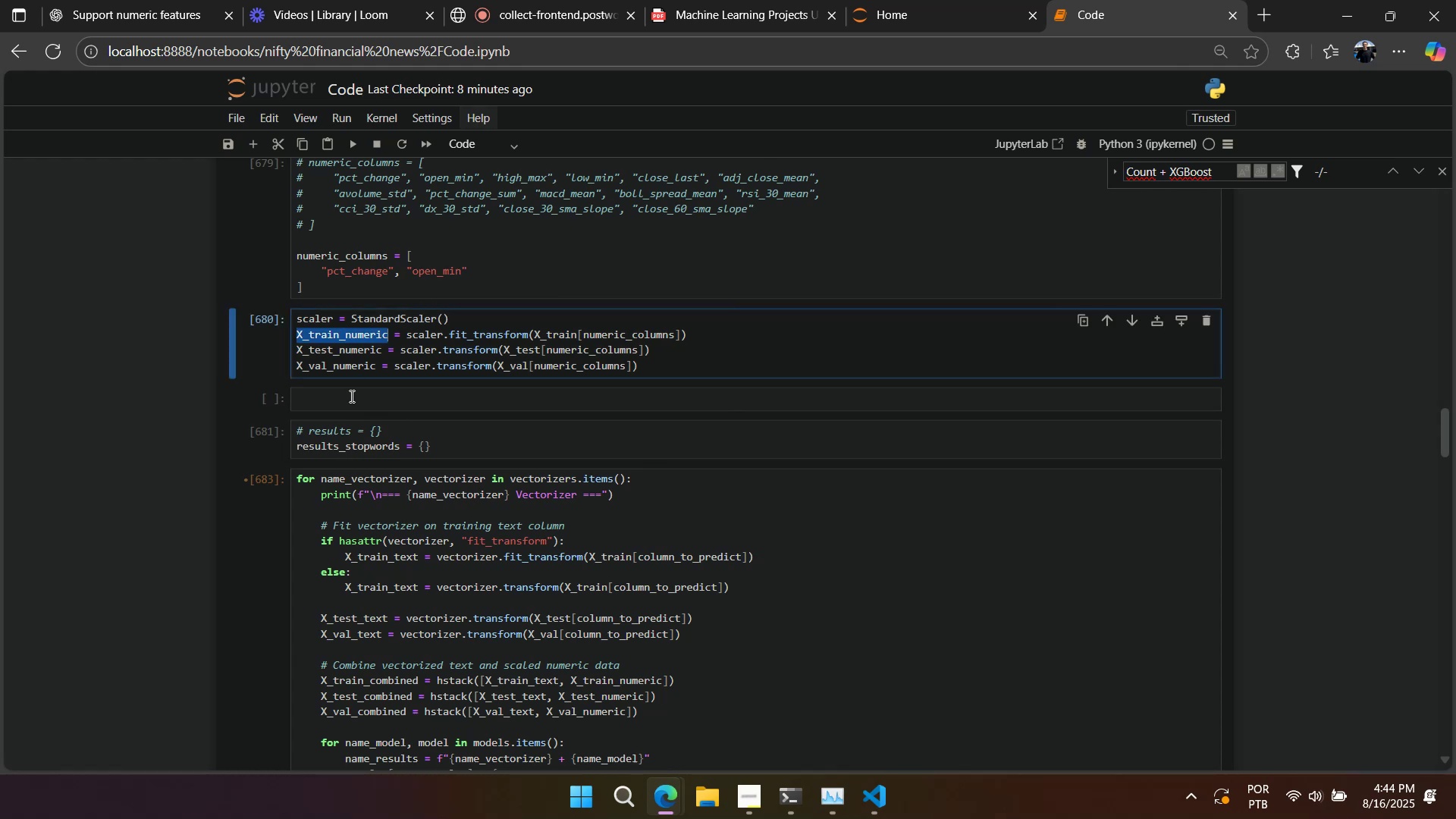 
key(Control+ControlLeft)
 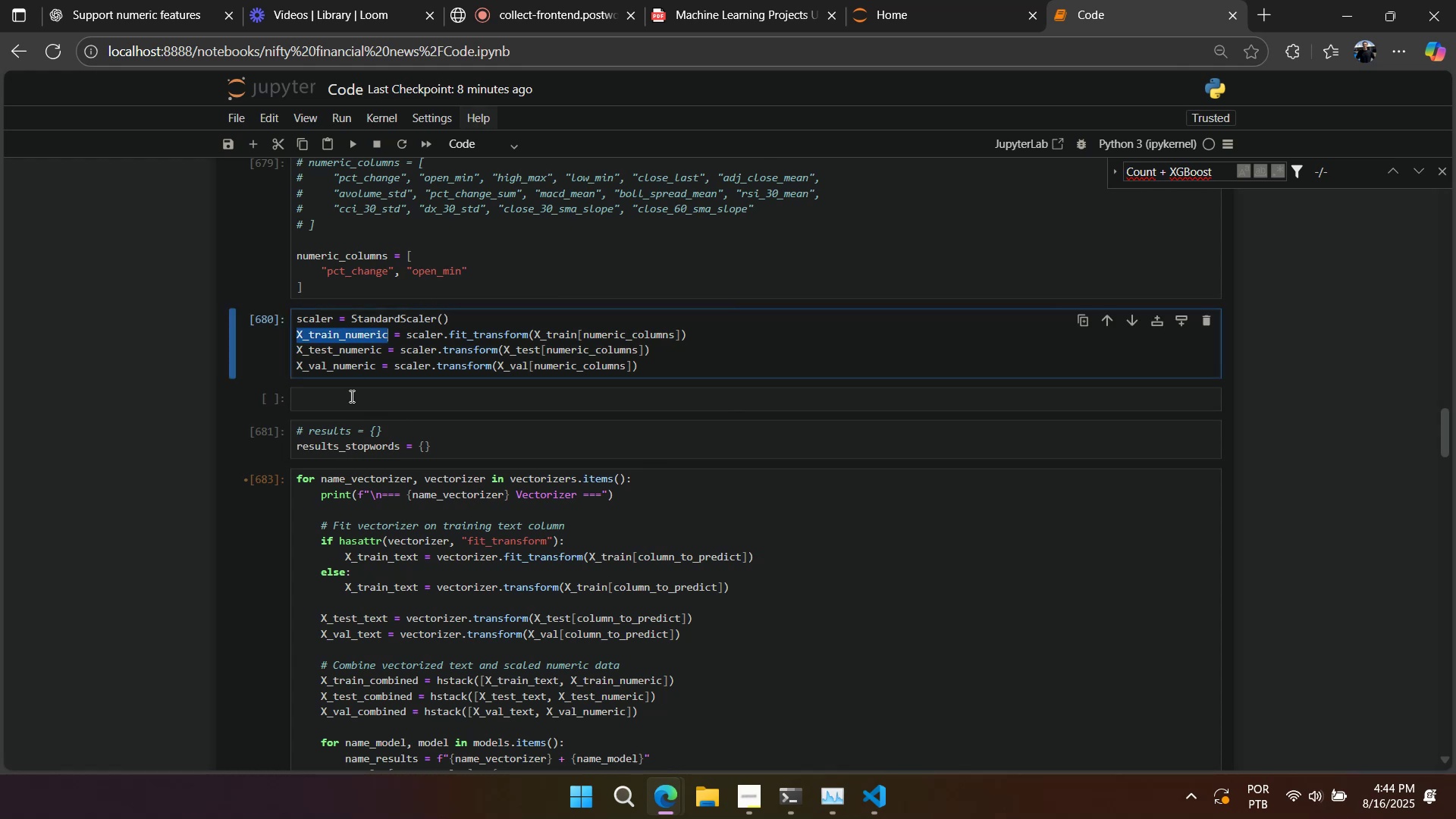 
key(Control+V)
 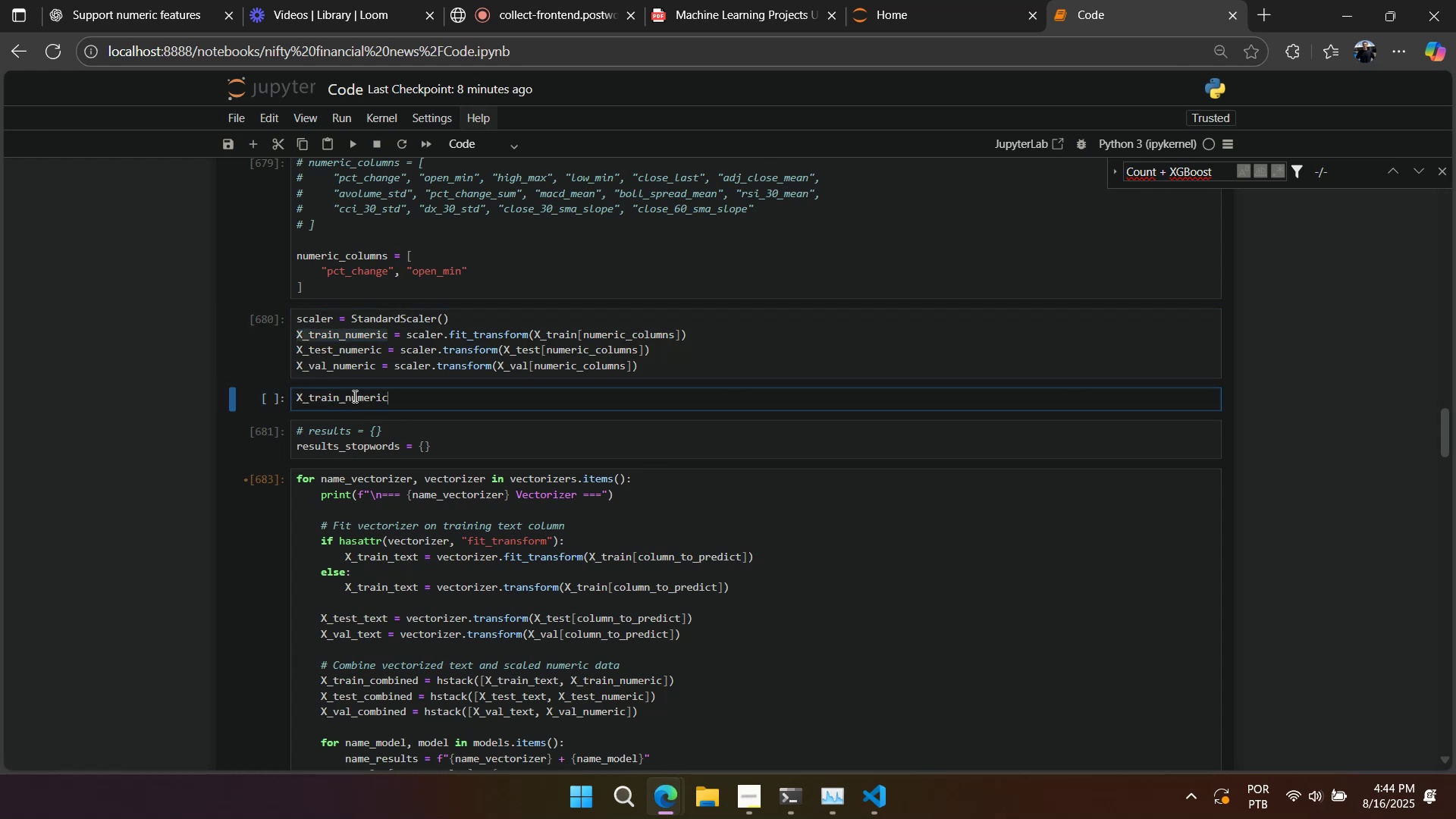 
key(Shift+Enter)
 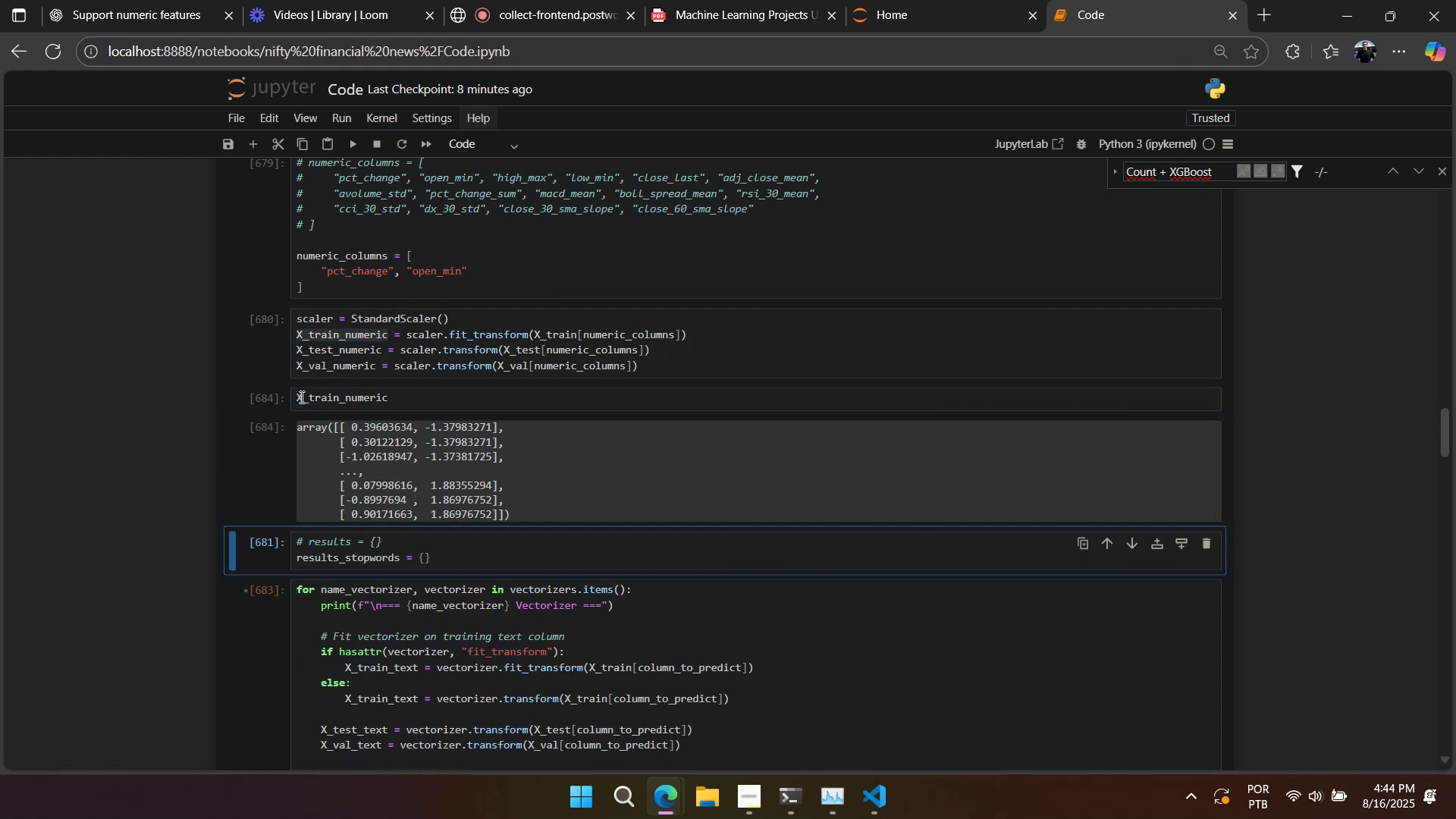 
left_click([290, 397])
 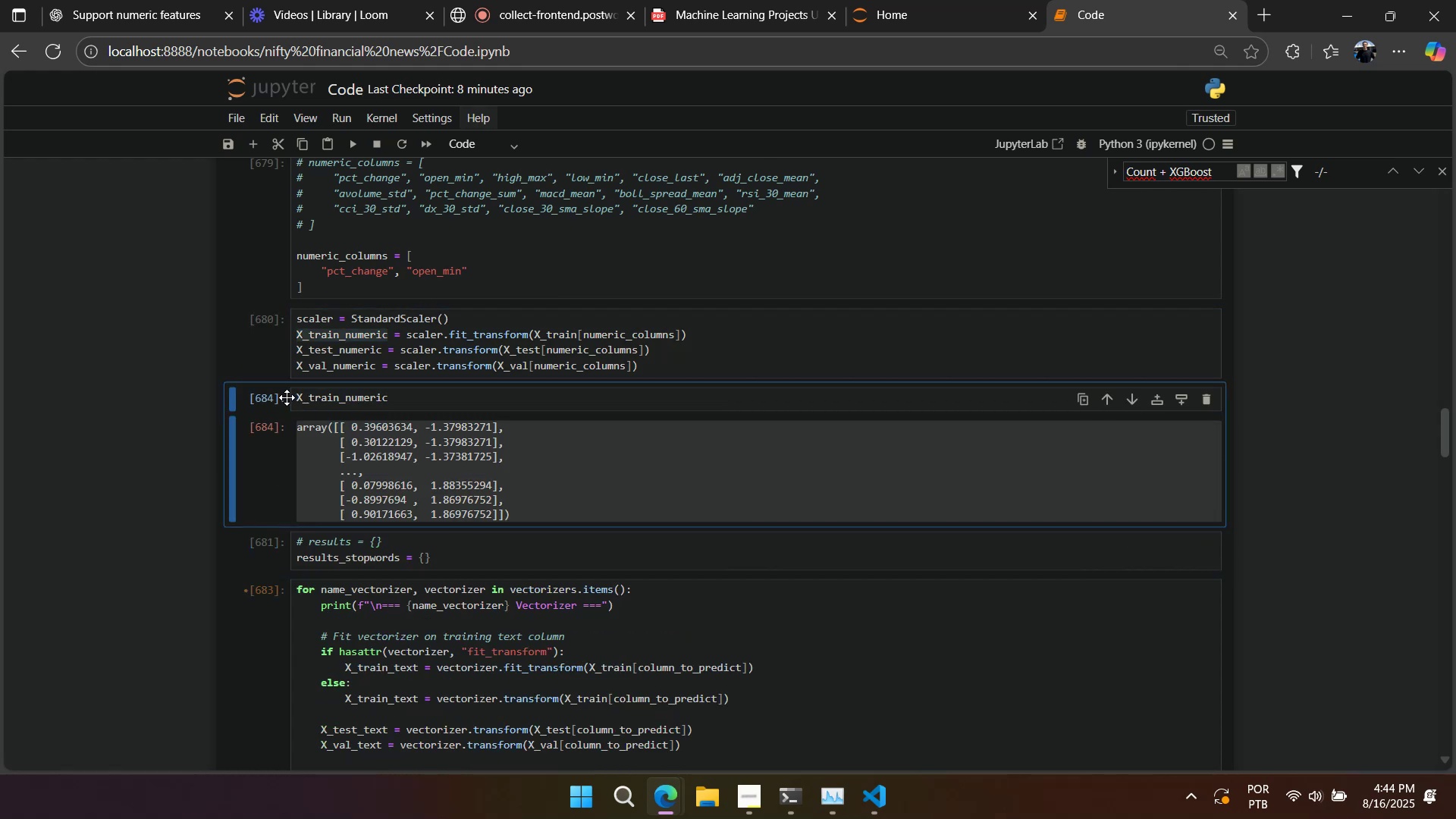 
type(dda)
 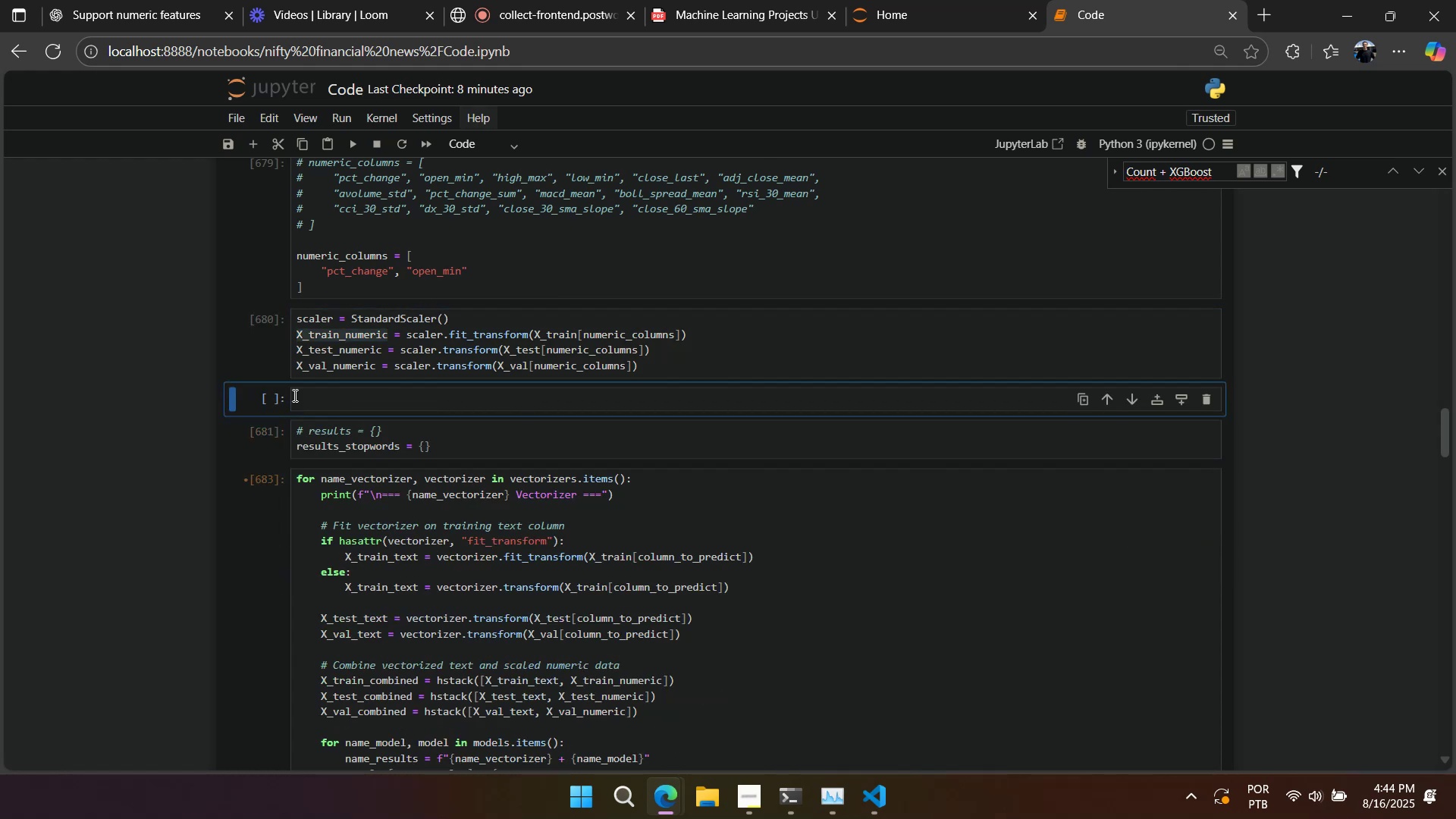 
left_click([330, 360])
 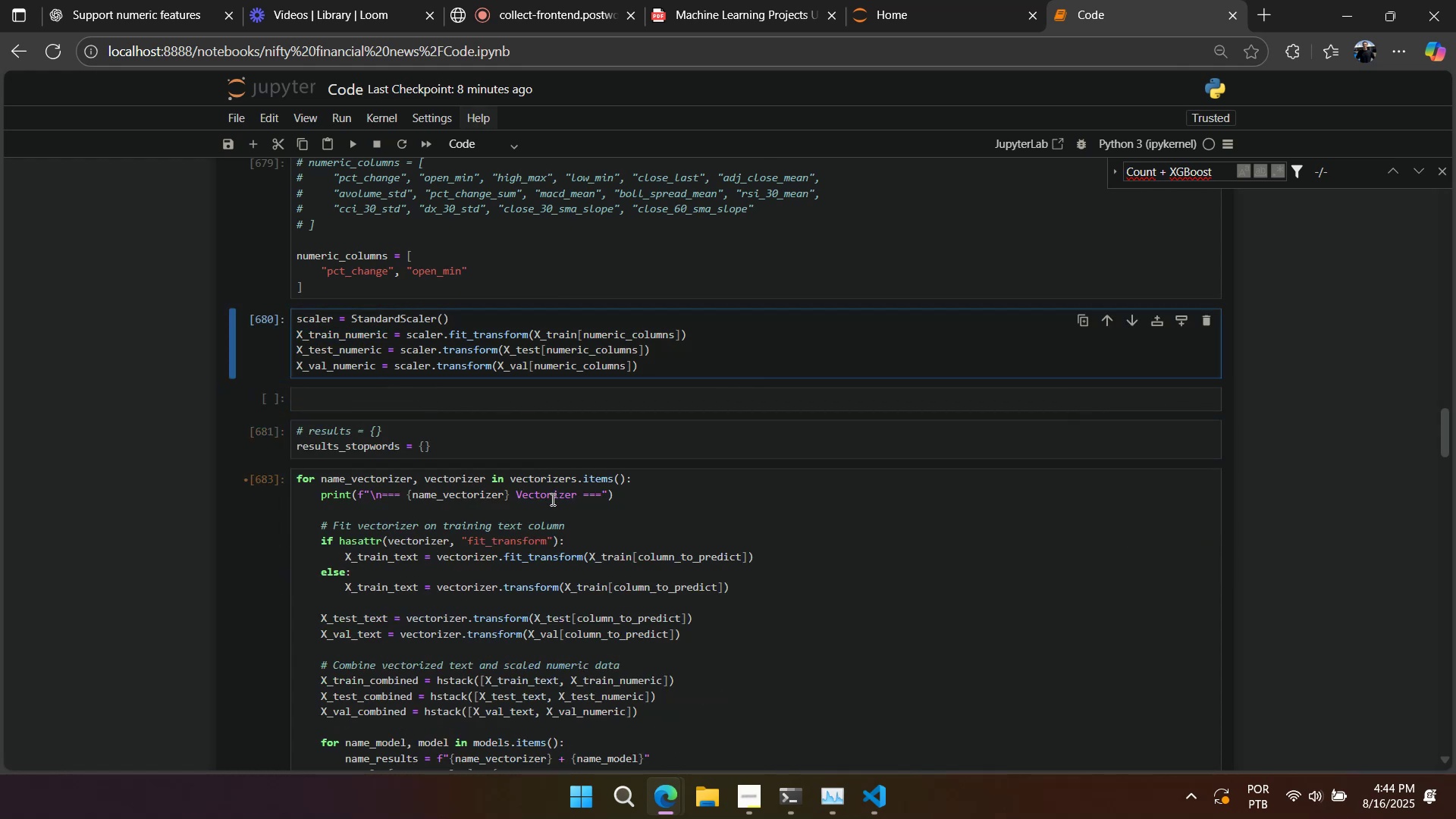 
scroll: coordinate [535, 501], scroll_direction: down, amount: 7.0
 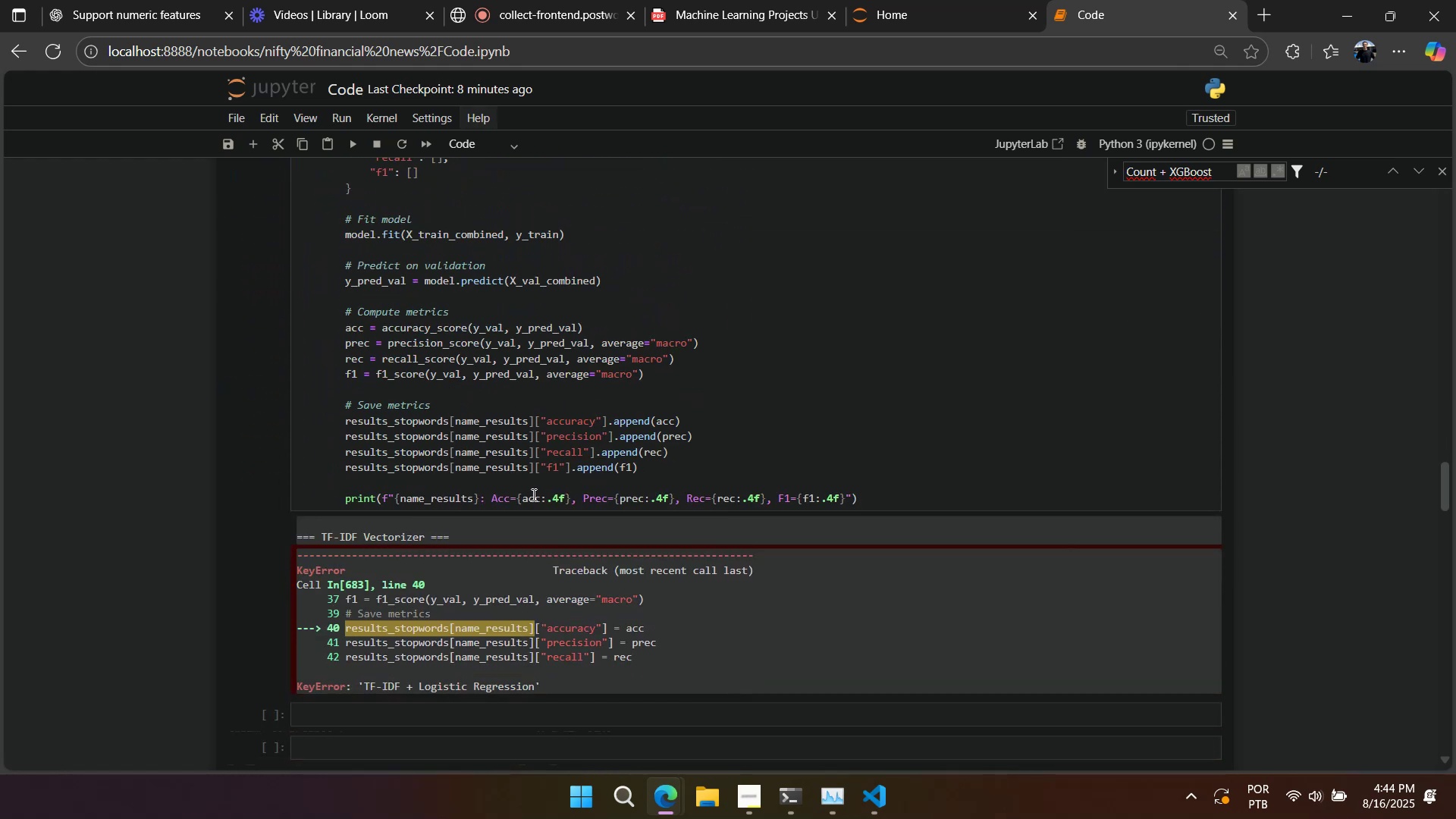 
left_click([532, 489])
 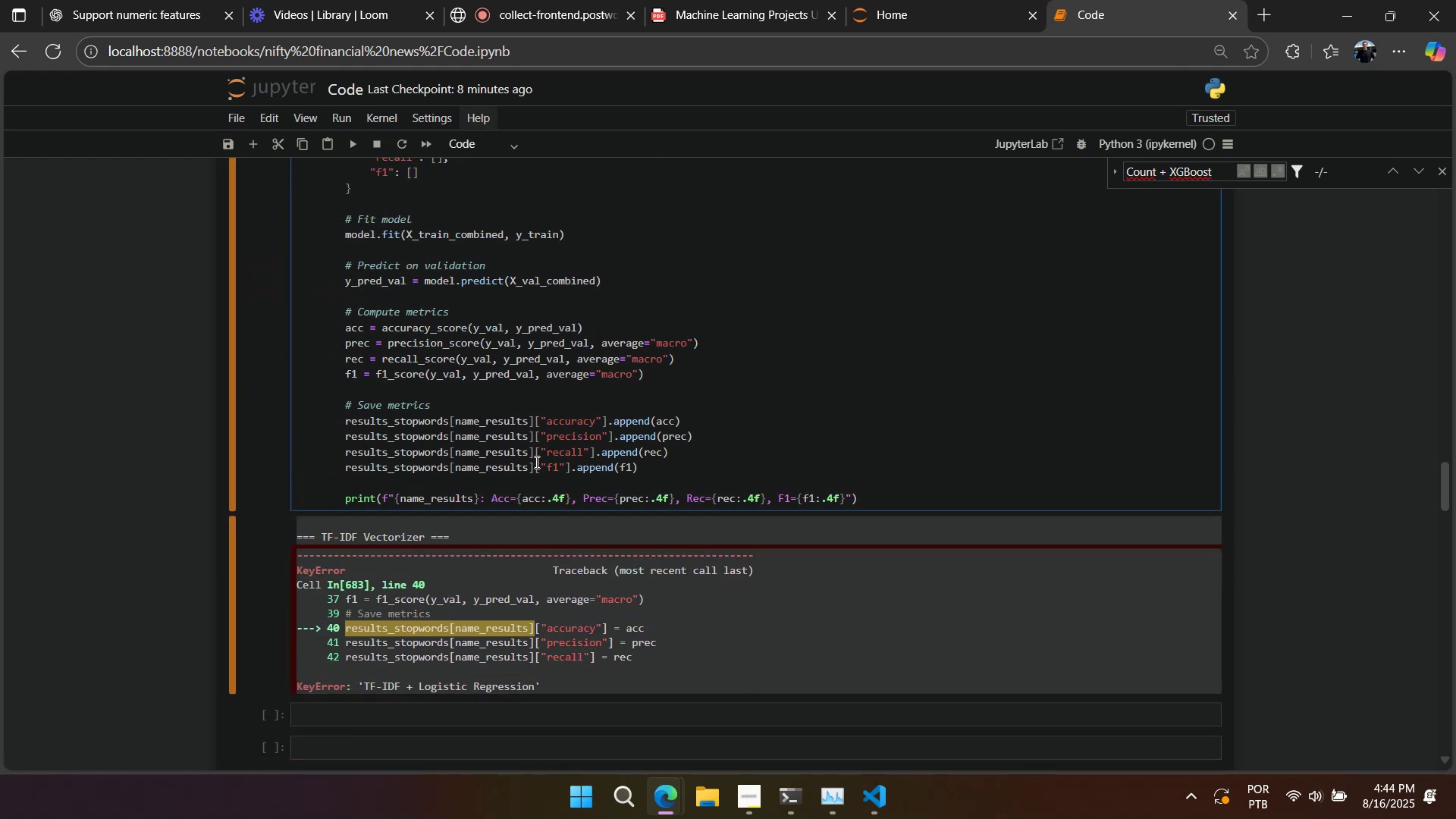 
key(Control+A)
 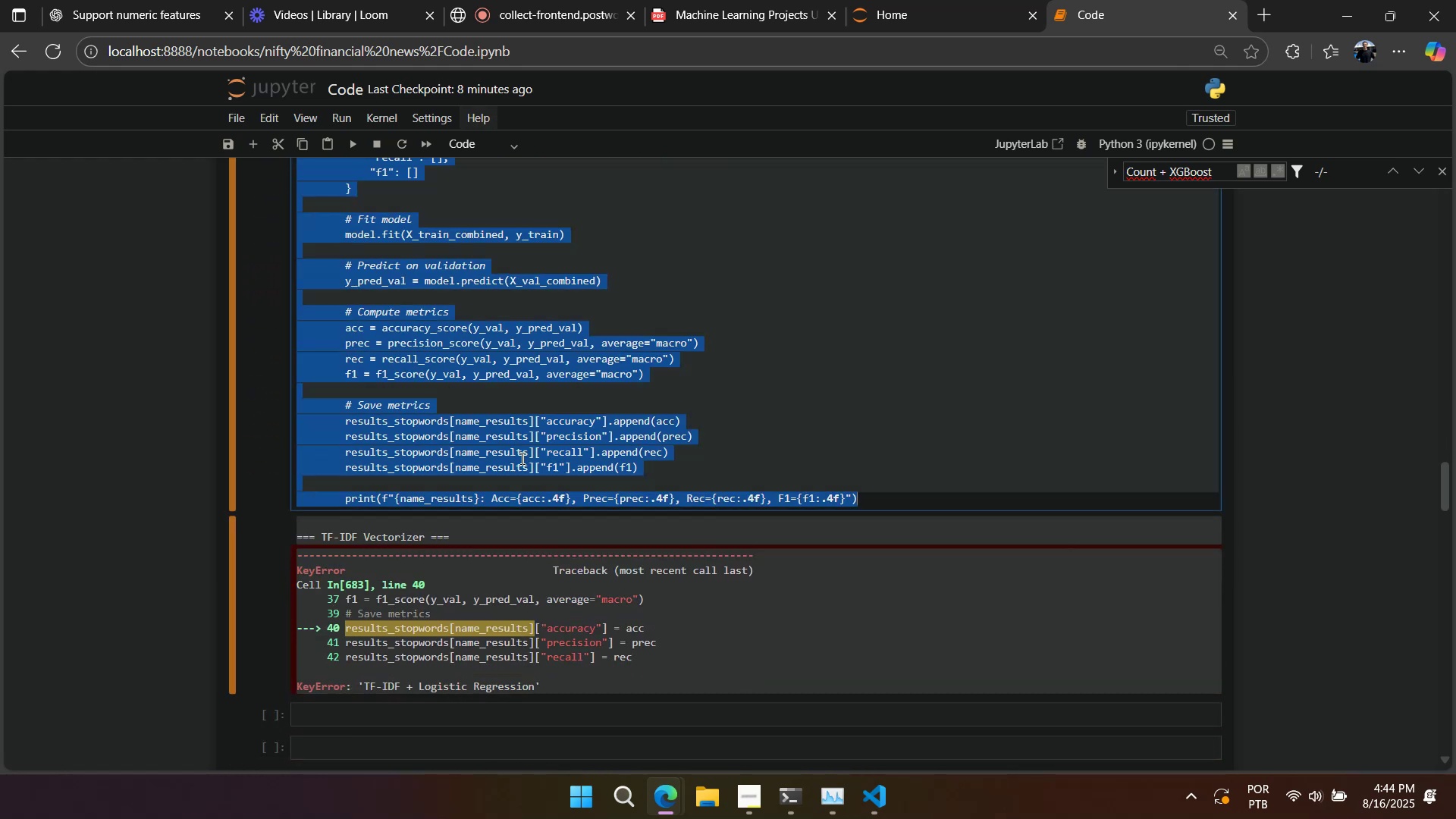 
hold_key(key=C, duration=7.42)
 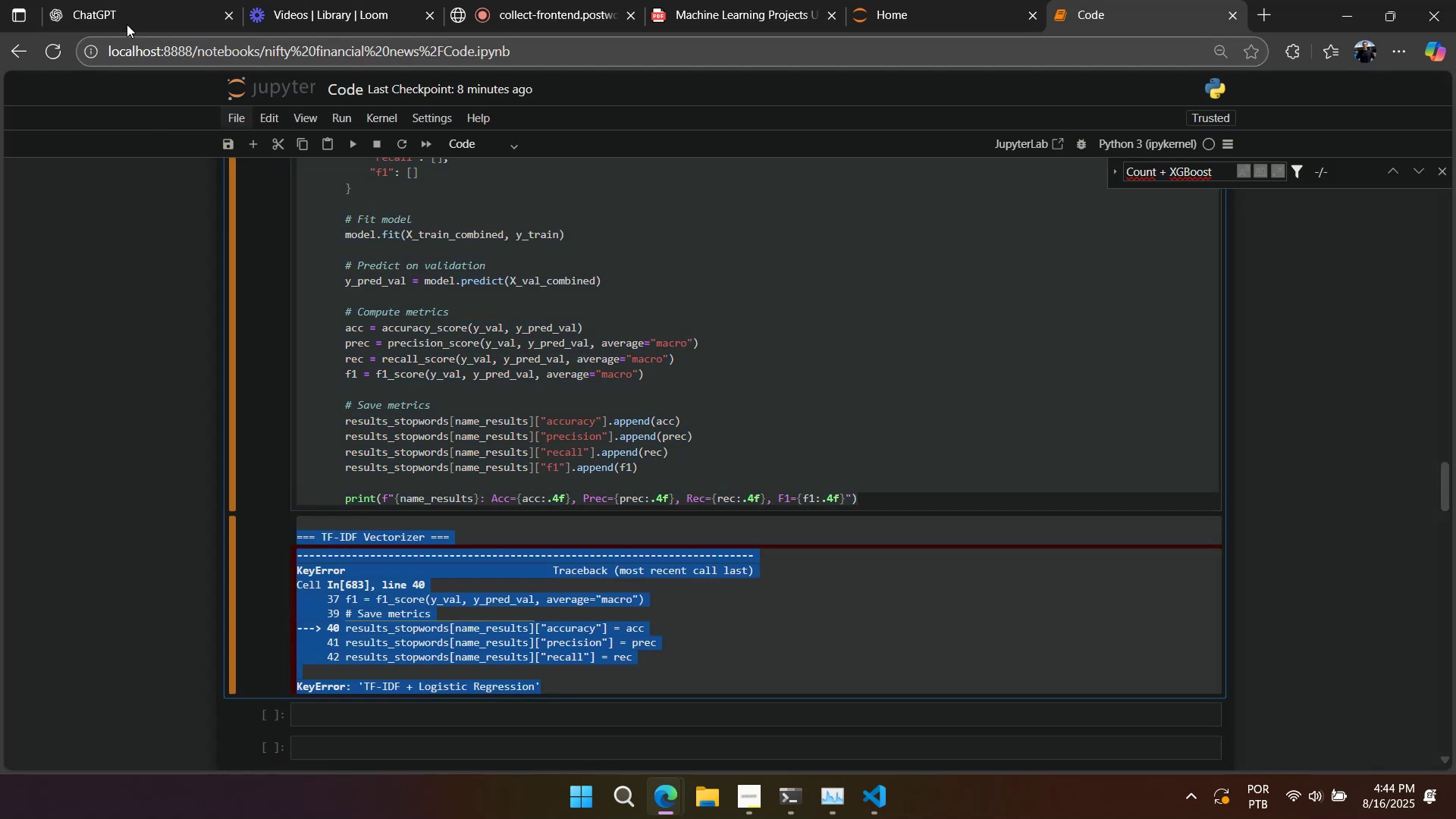 
left_click([171, 0])
 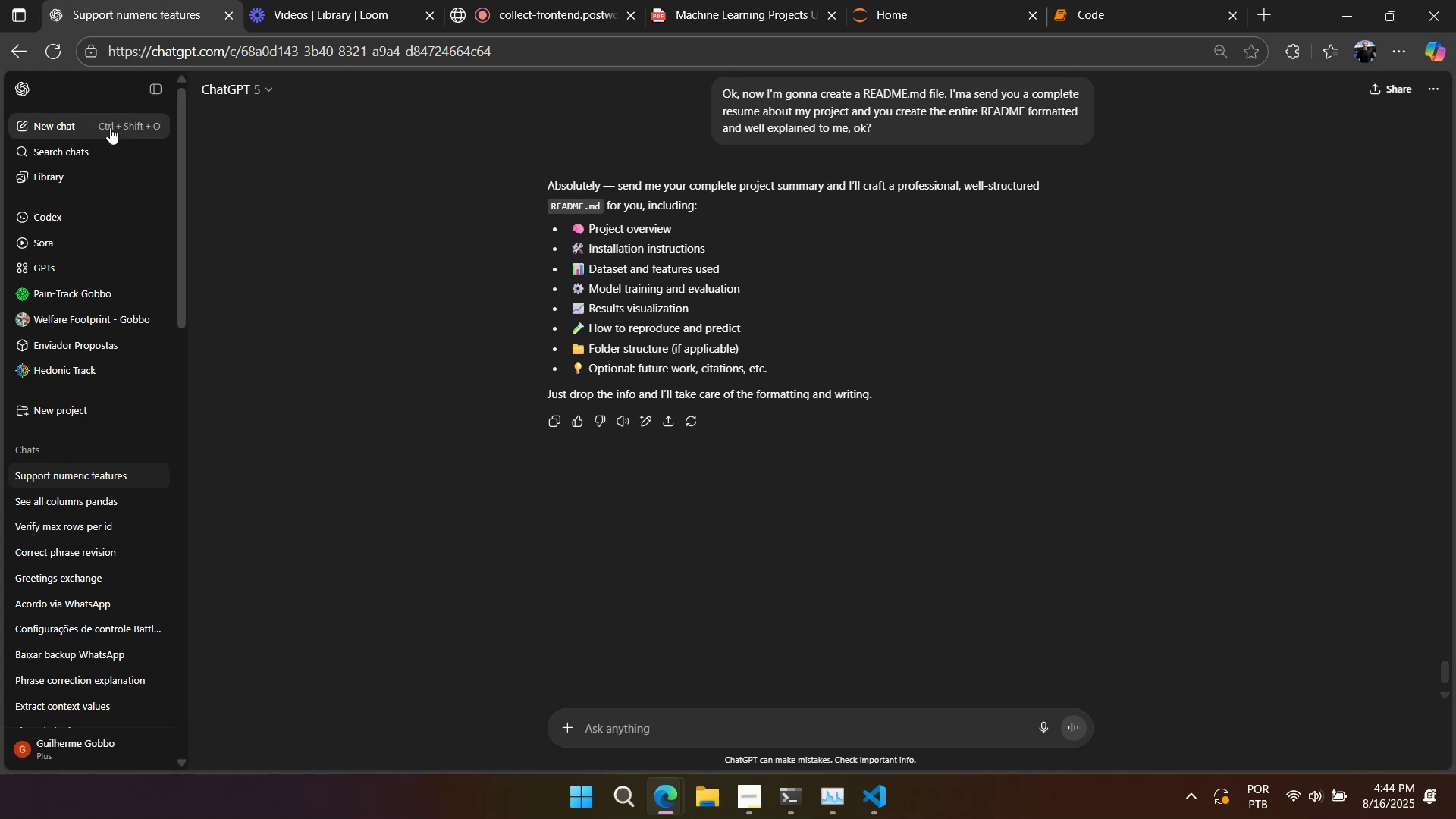 
left_click([110, 127])
 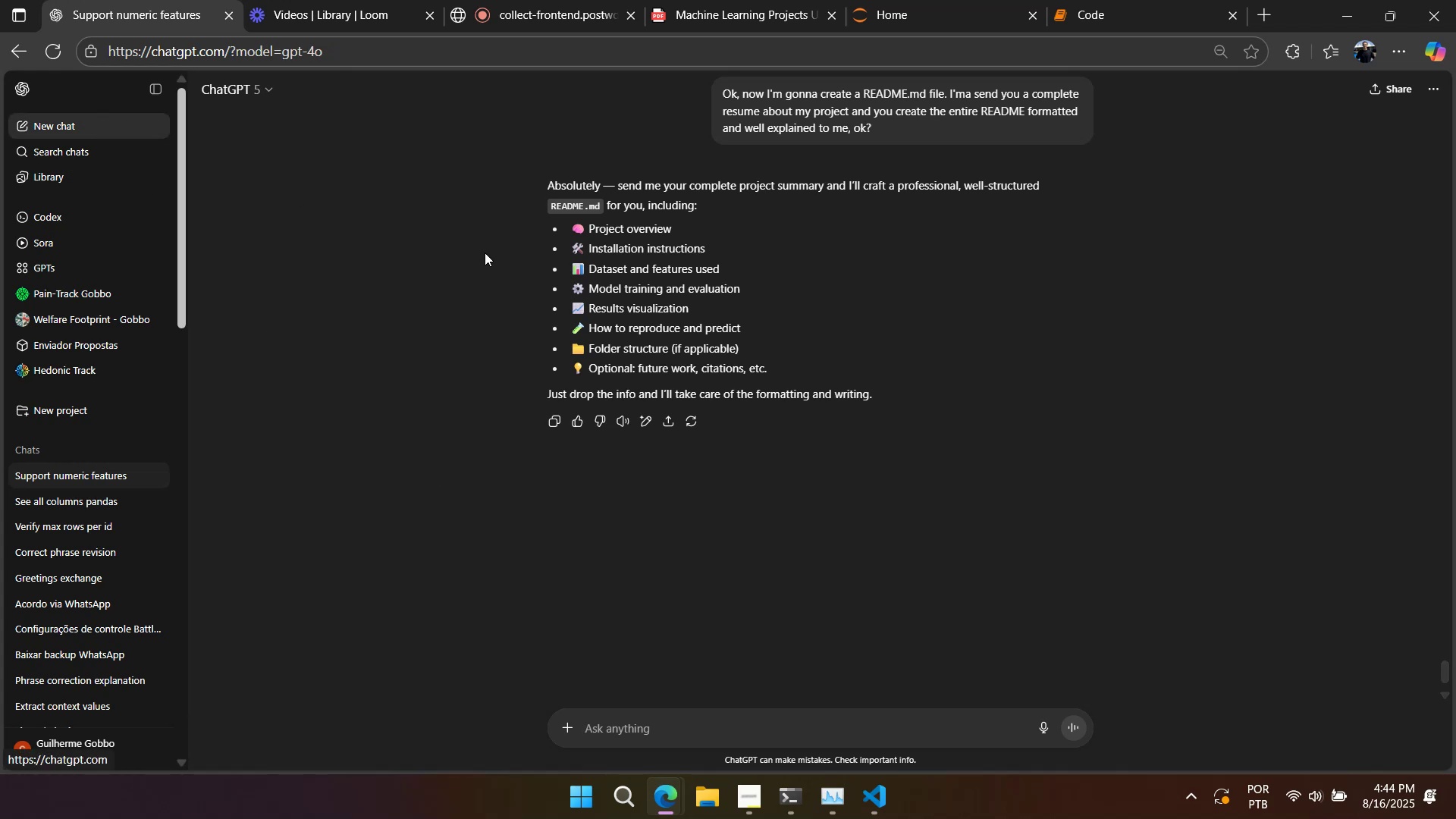 
hold_key(key=ControlLeft, duration=0.37)
 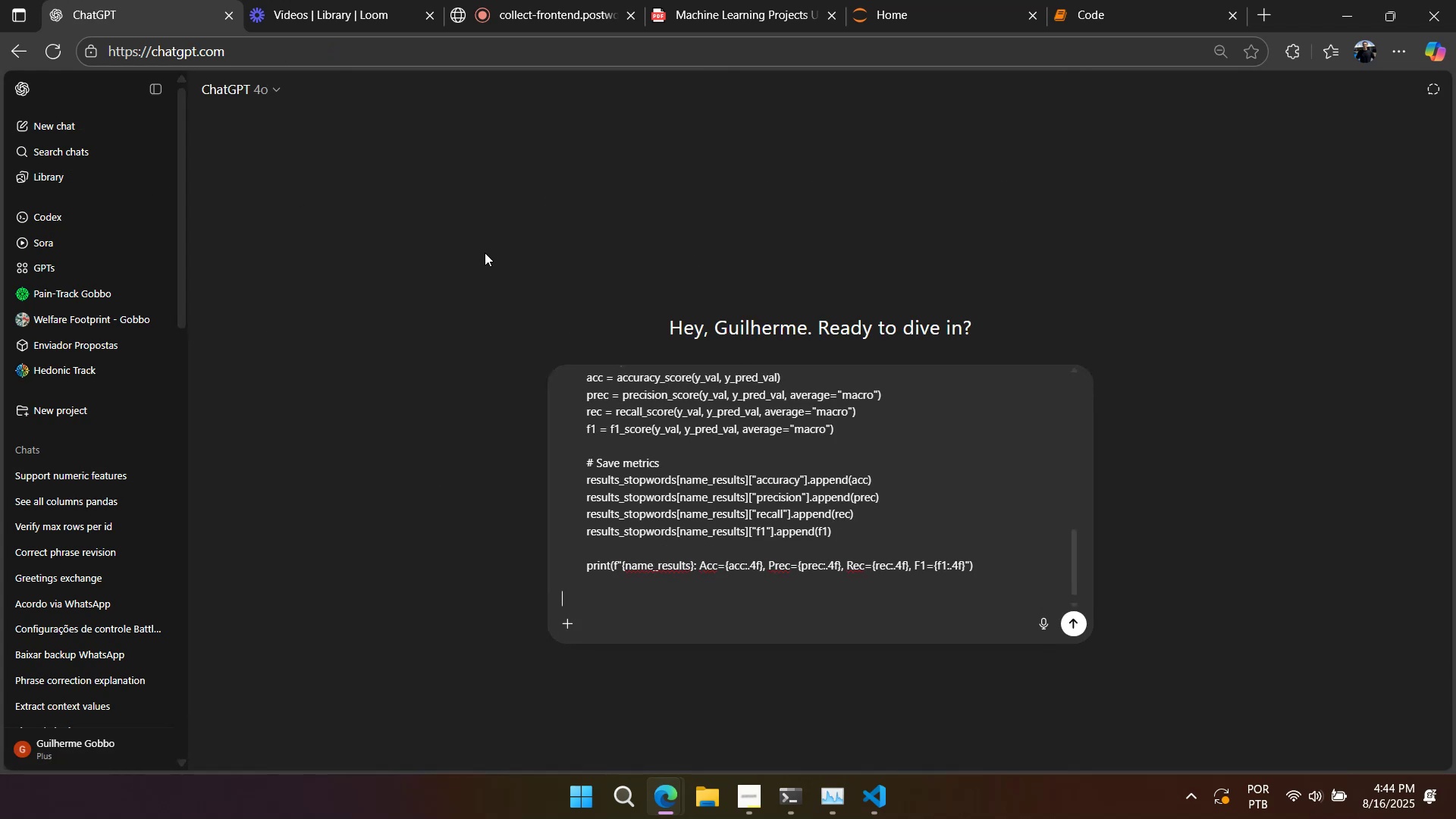 
key(V)
 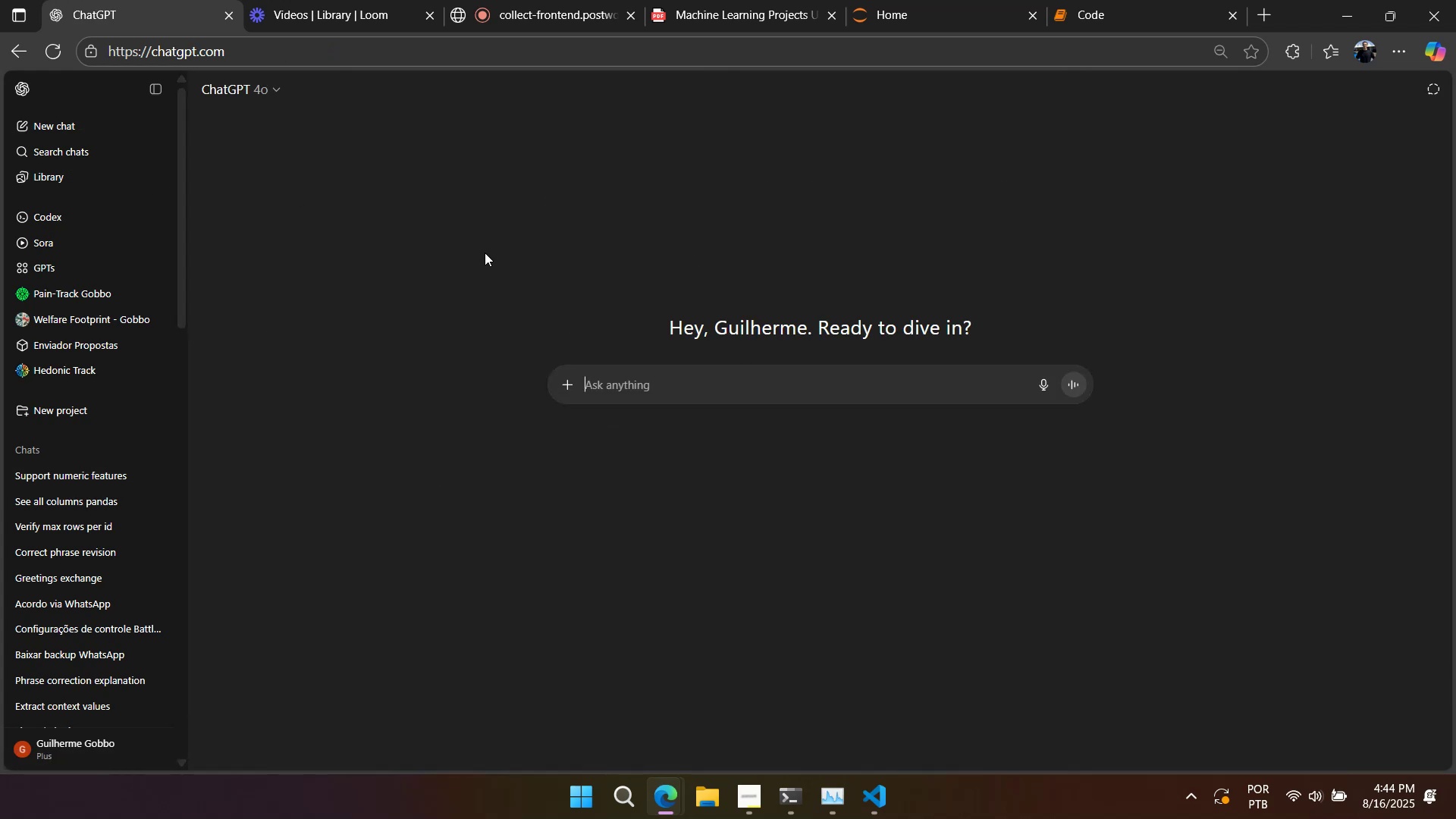 
key(Shift+Enter)
 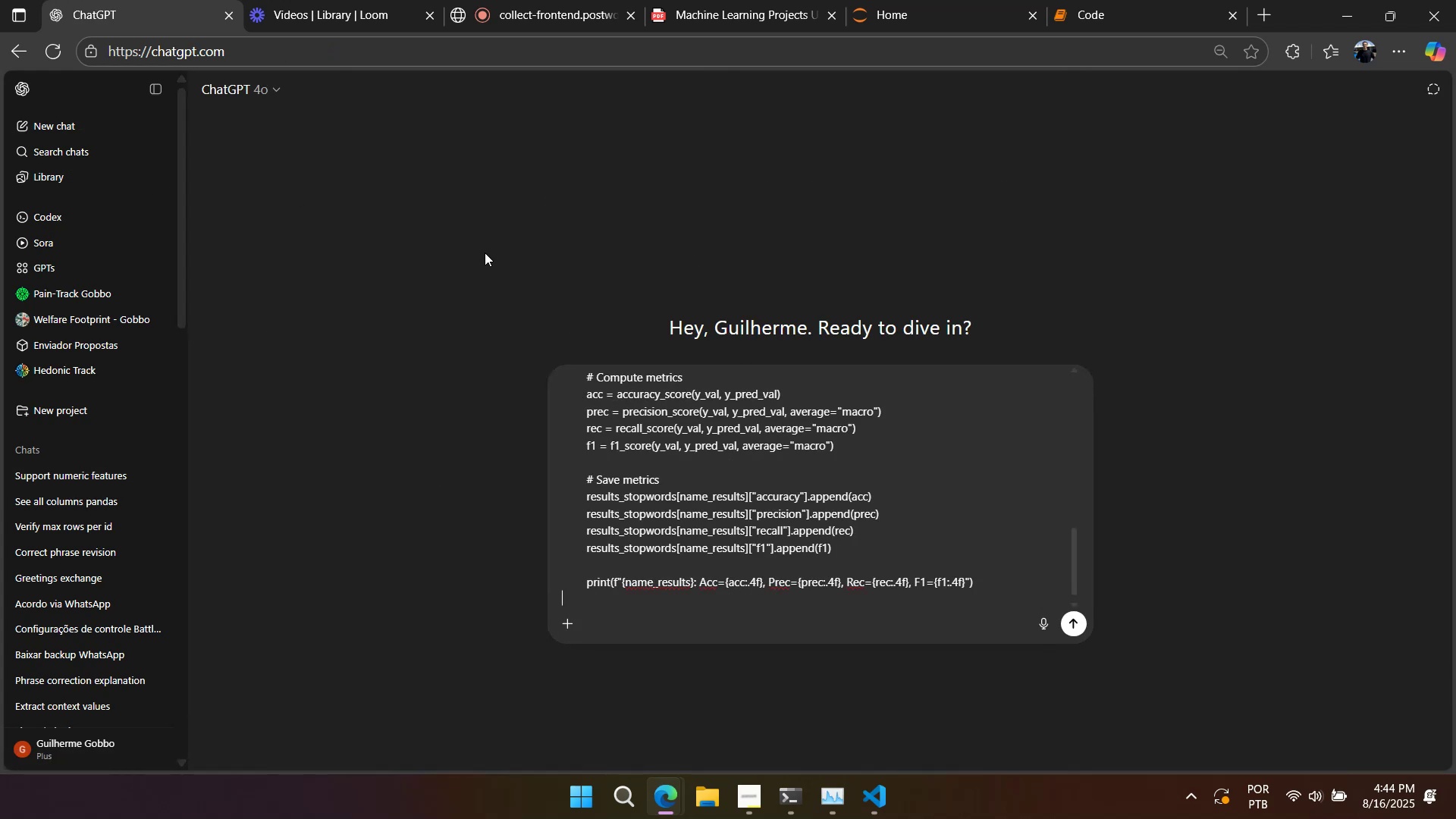 
key(Shift+Enter)
 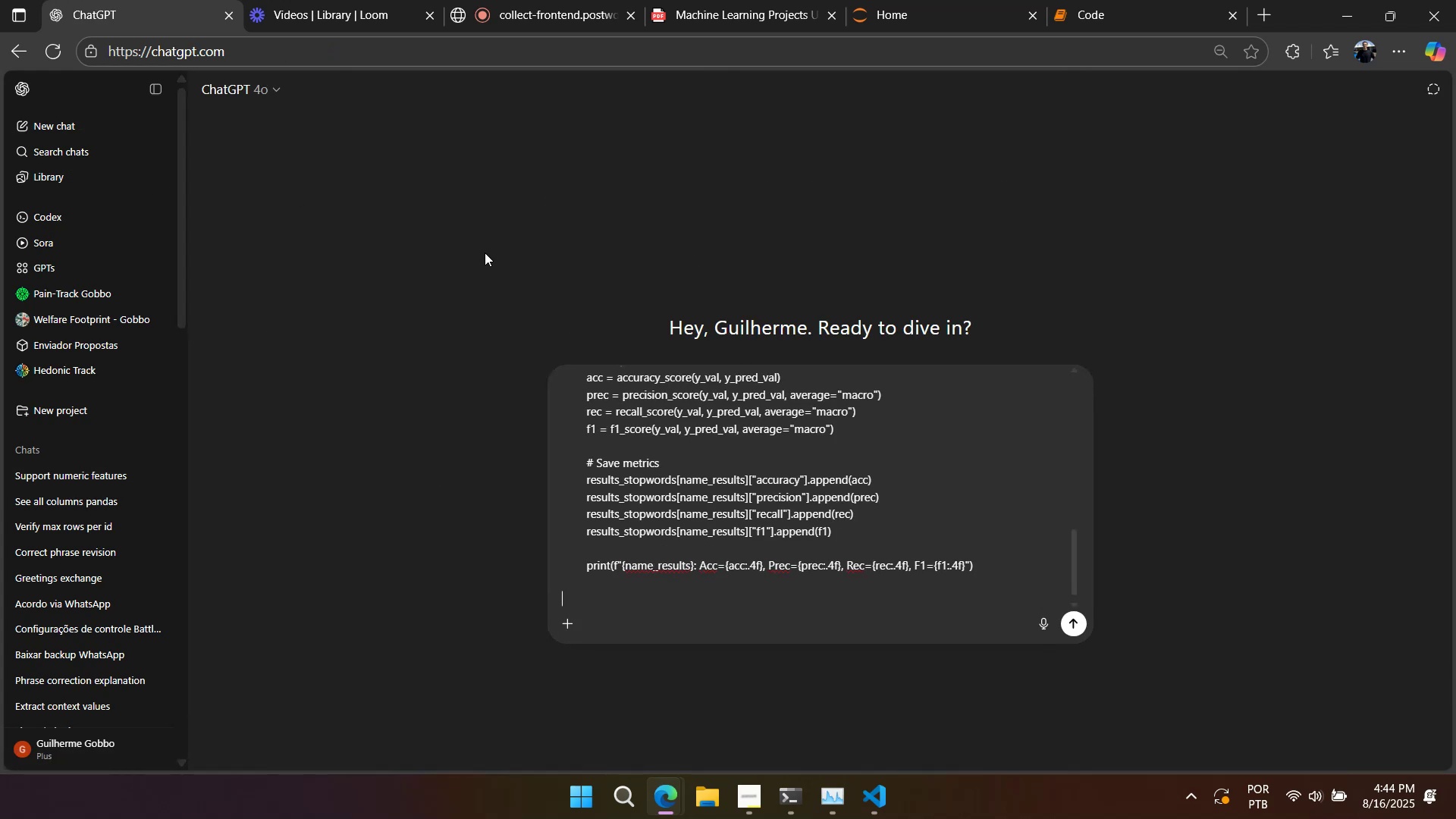 
key(Shift+Enter)
 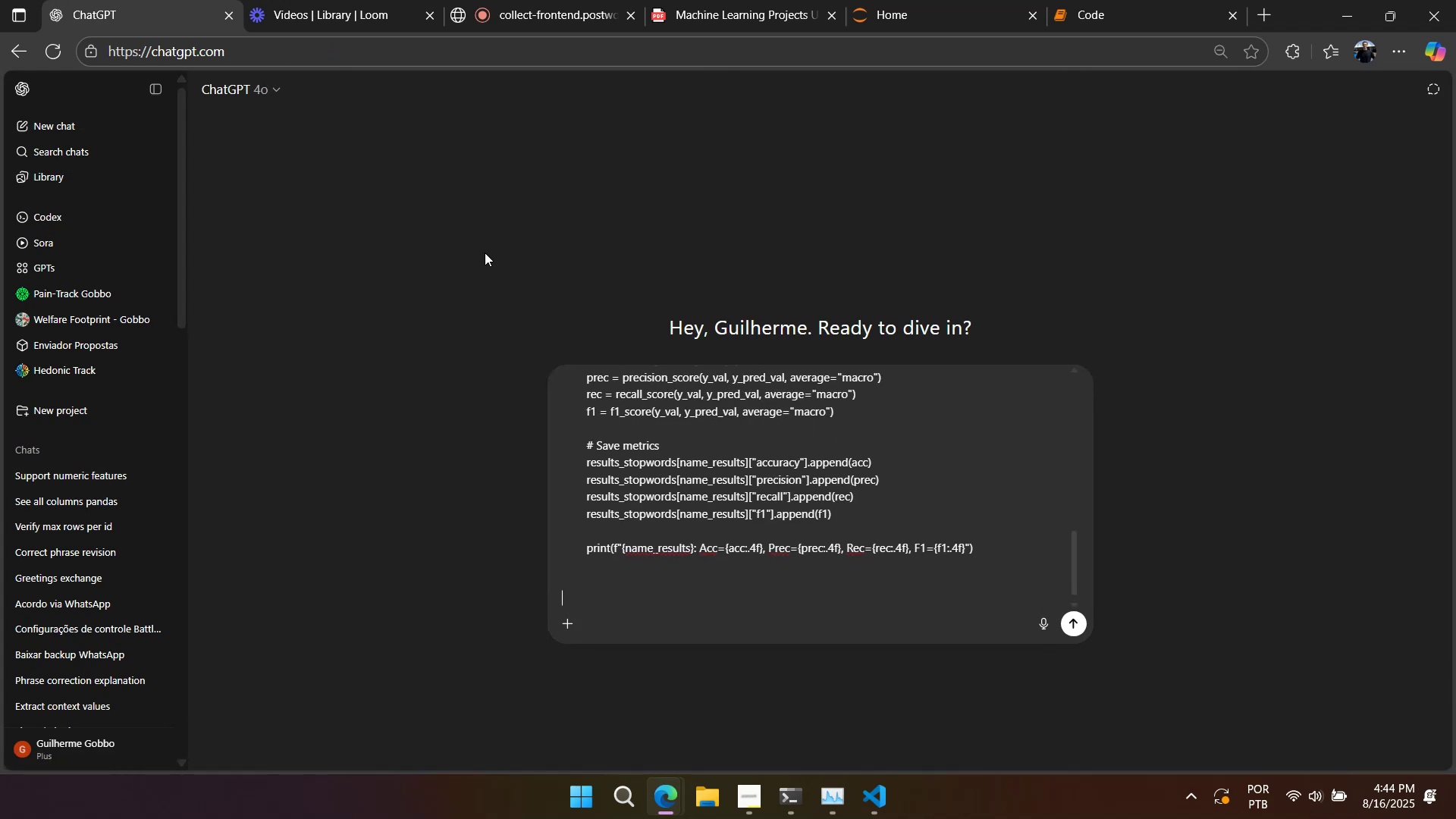 
key(Shift+Enter)
 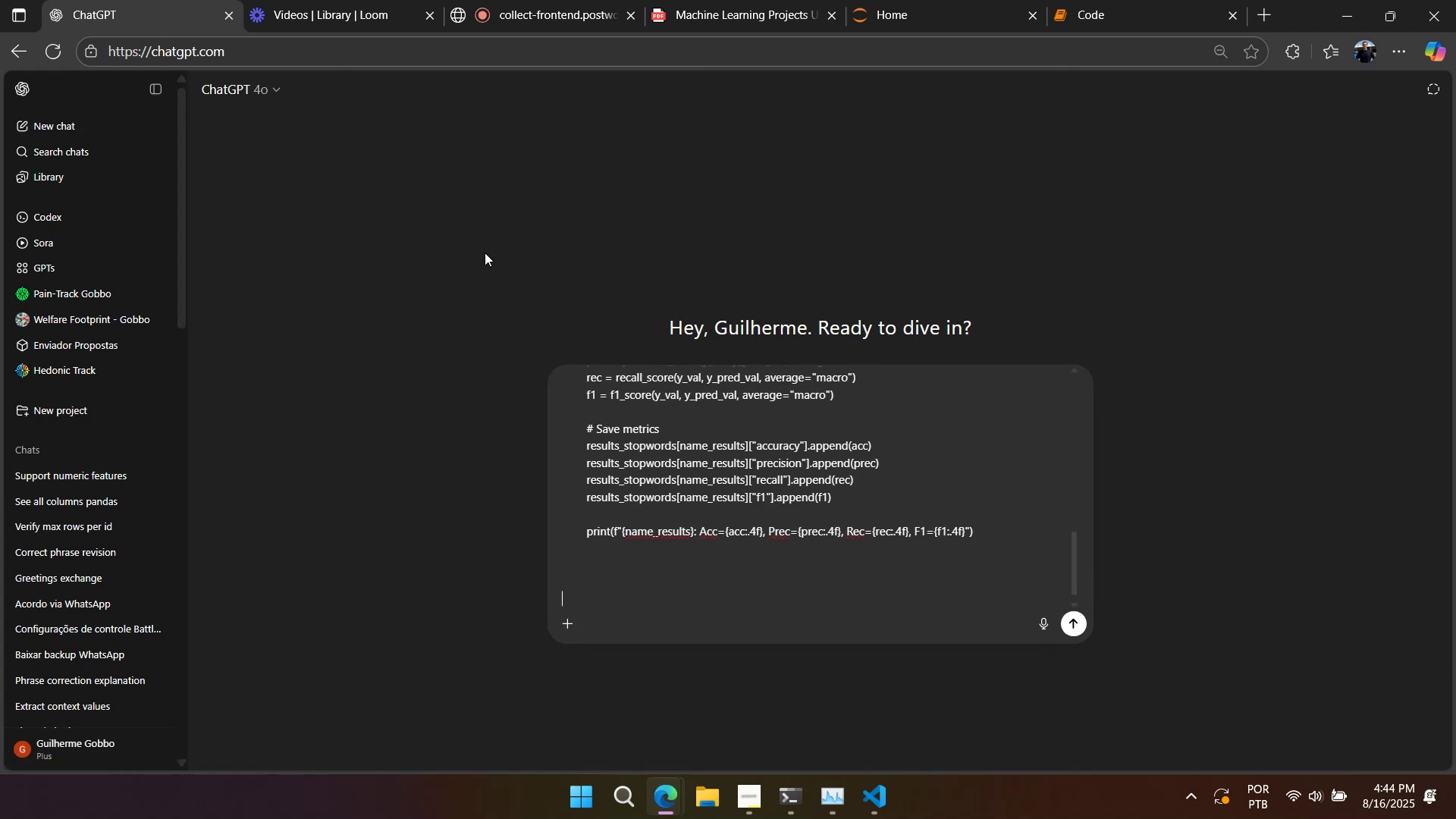 
key(Alt+AltLeft)
 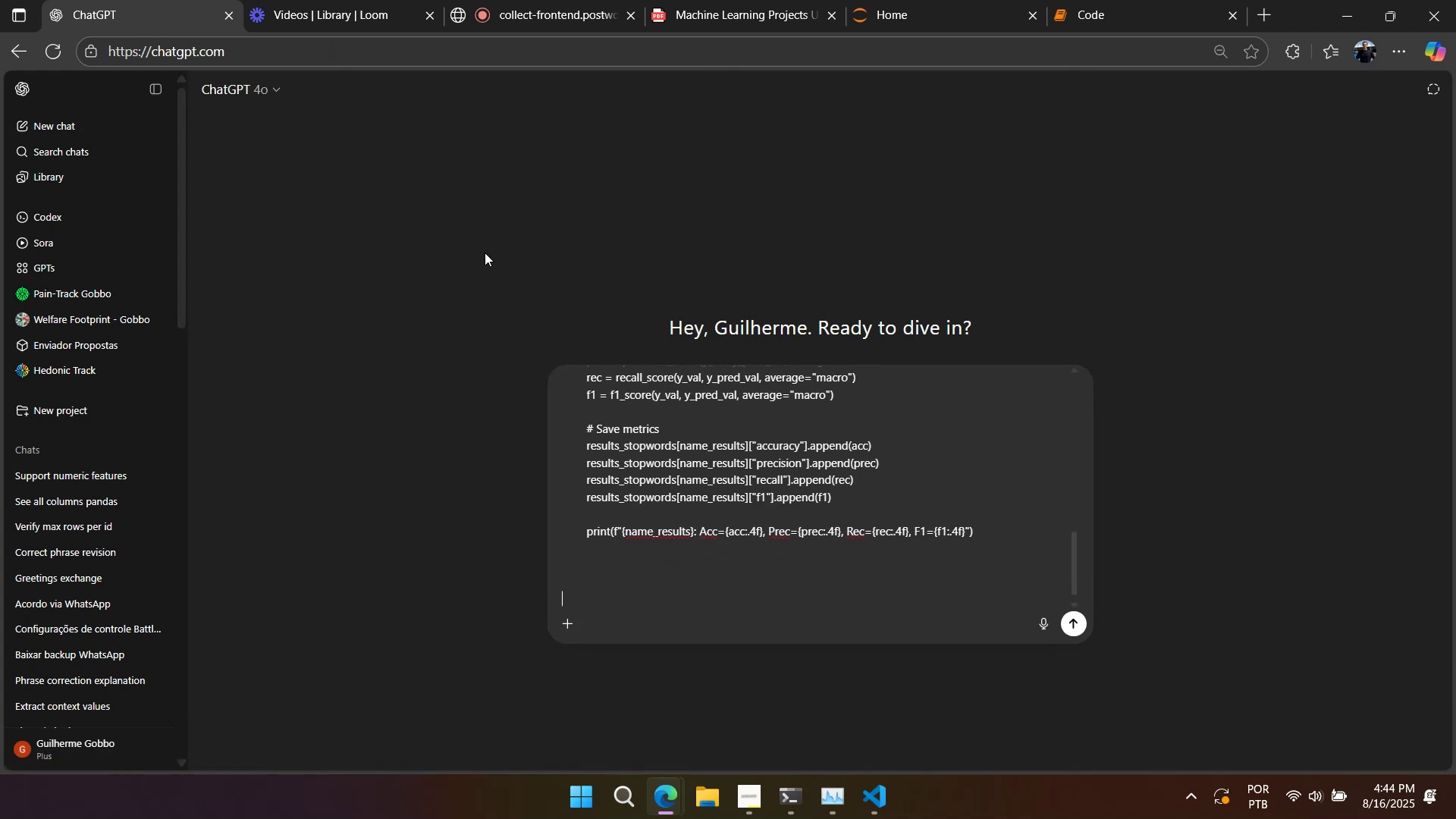 
key(Alt+Tab)
 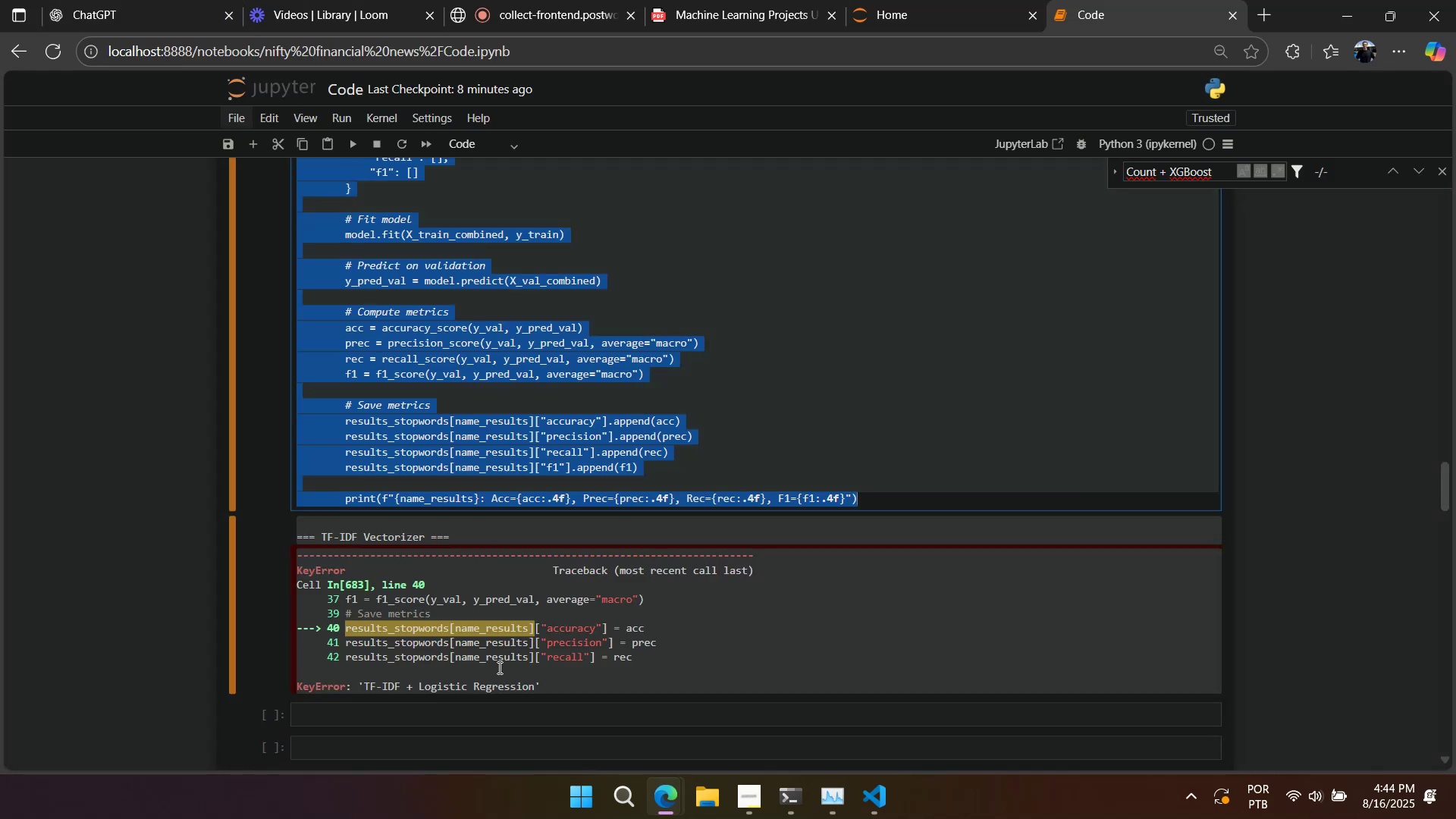 
left_click_drag(start_coordinate=[548, 696], to_coordinate=[290, 531])
 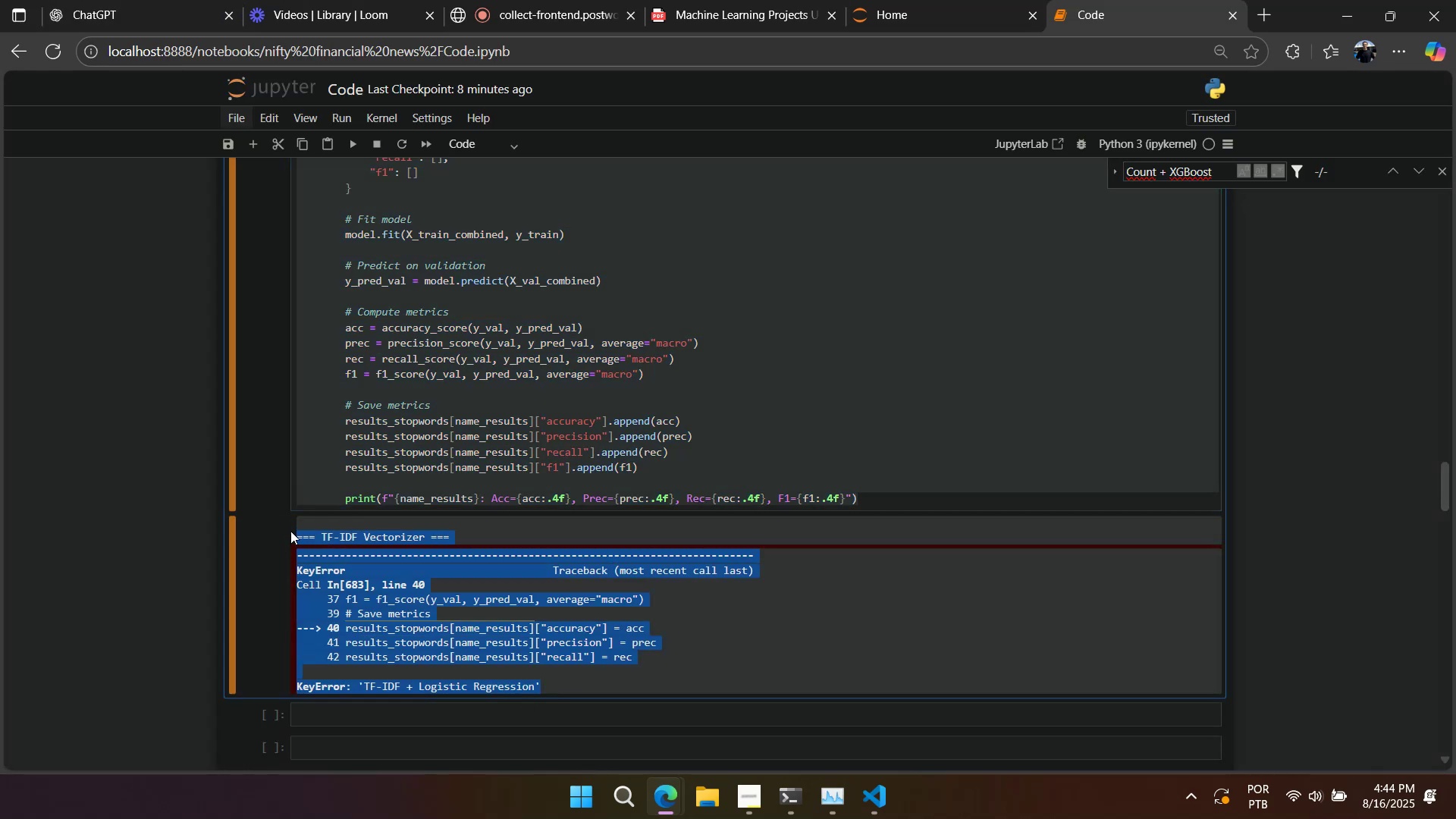 
key(Control+ControlLeft)
 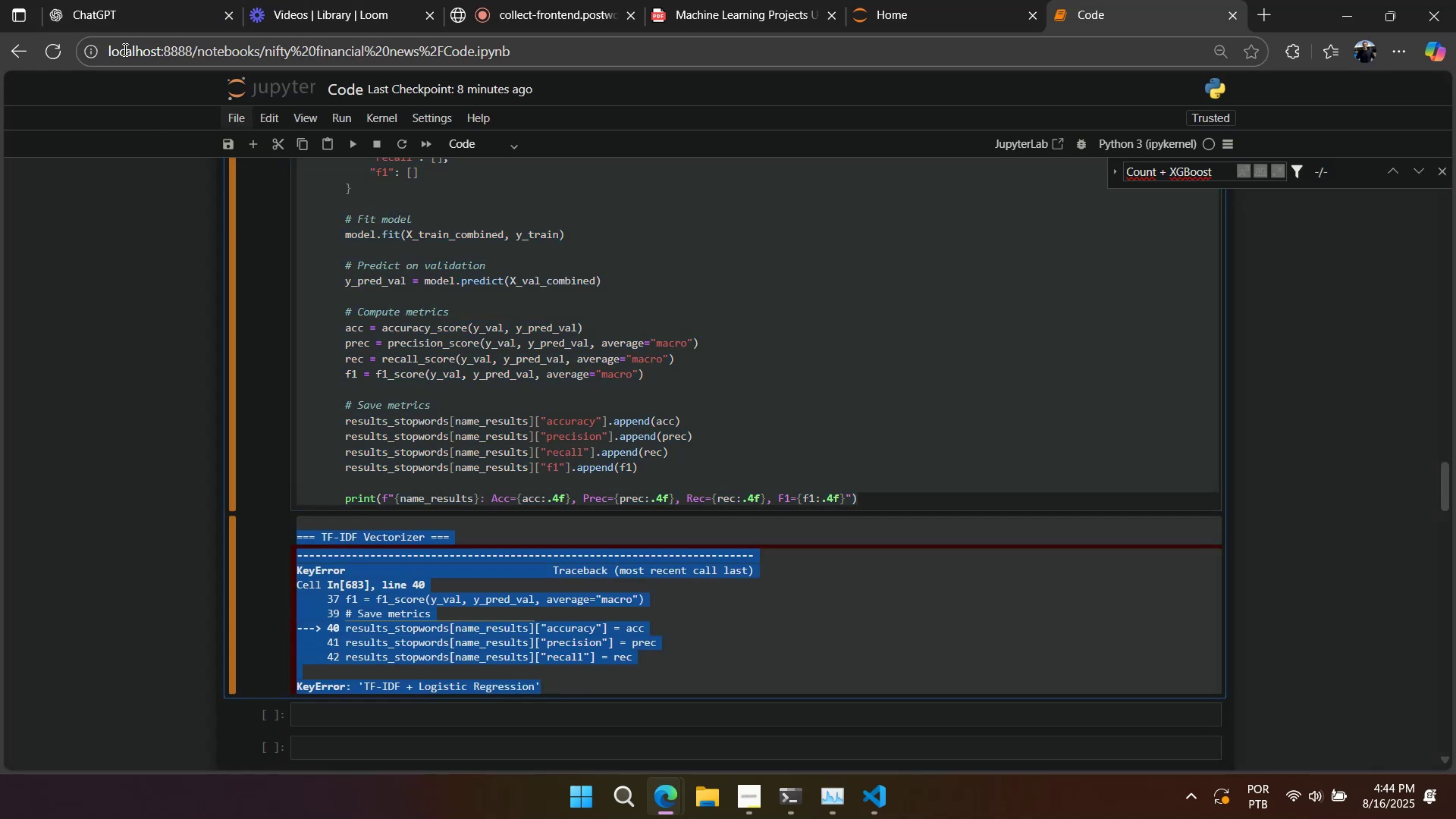 
left_click([127, 22])
 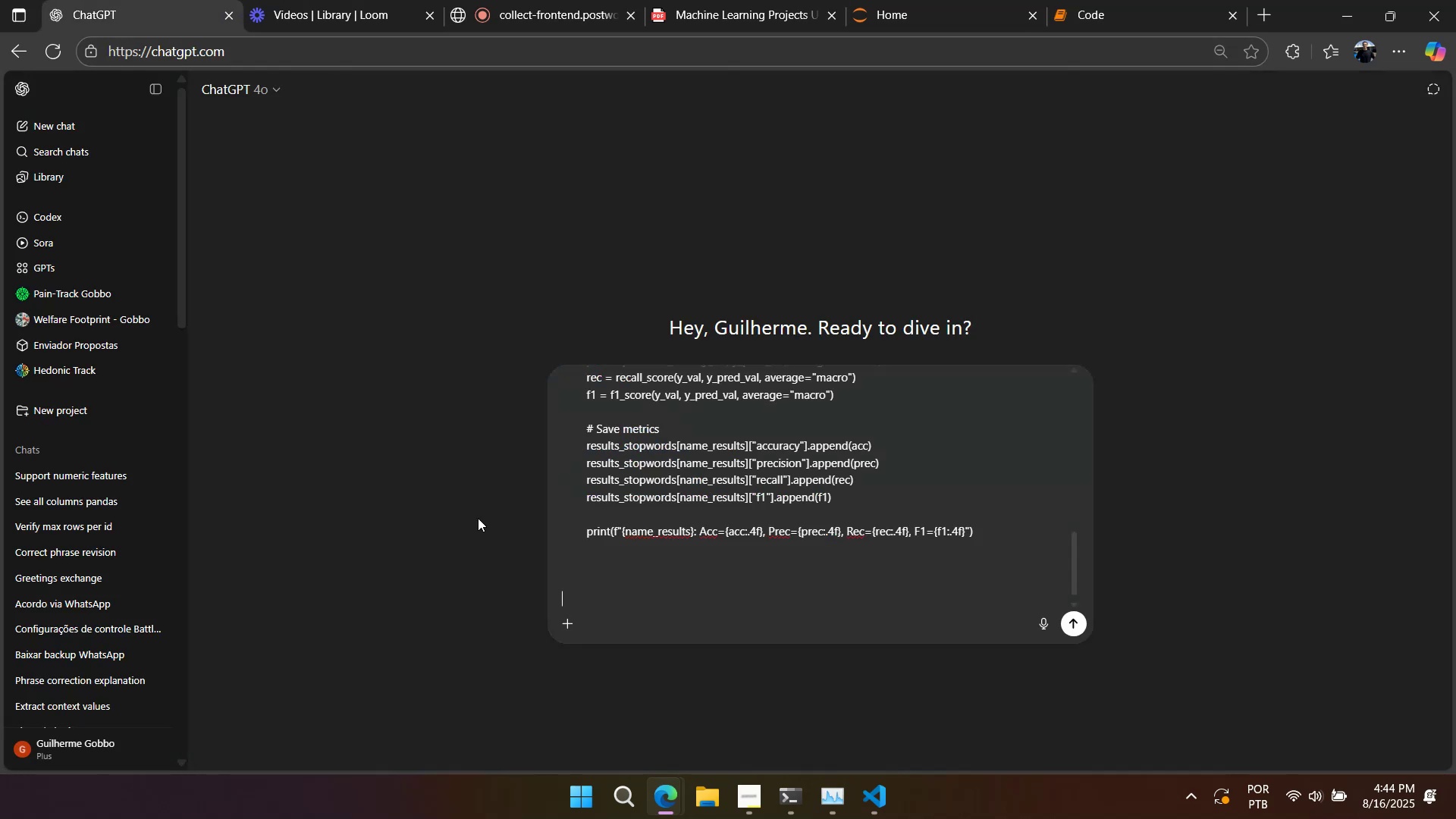 
key(Control+V)
 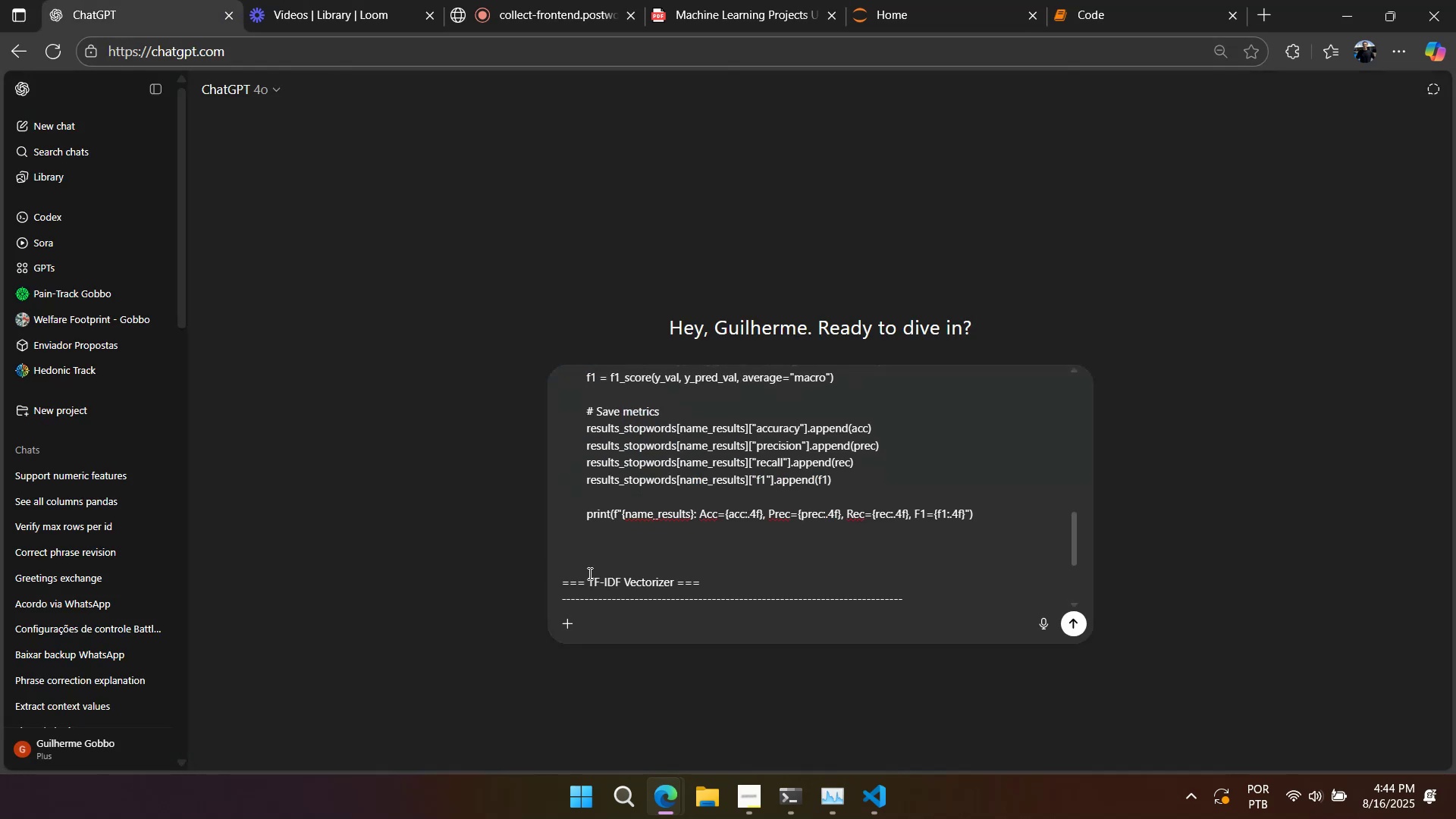 
key(Enter)
 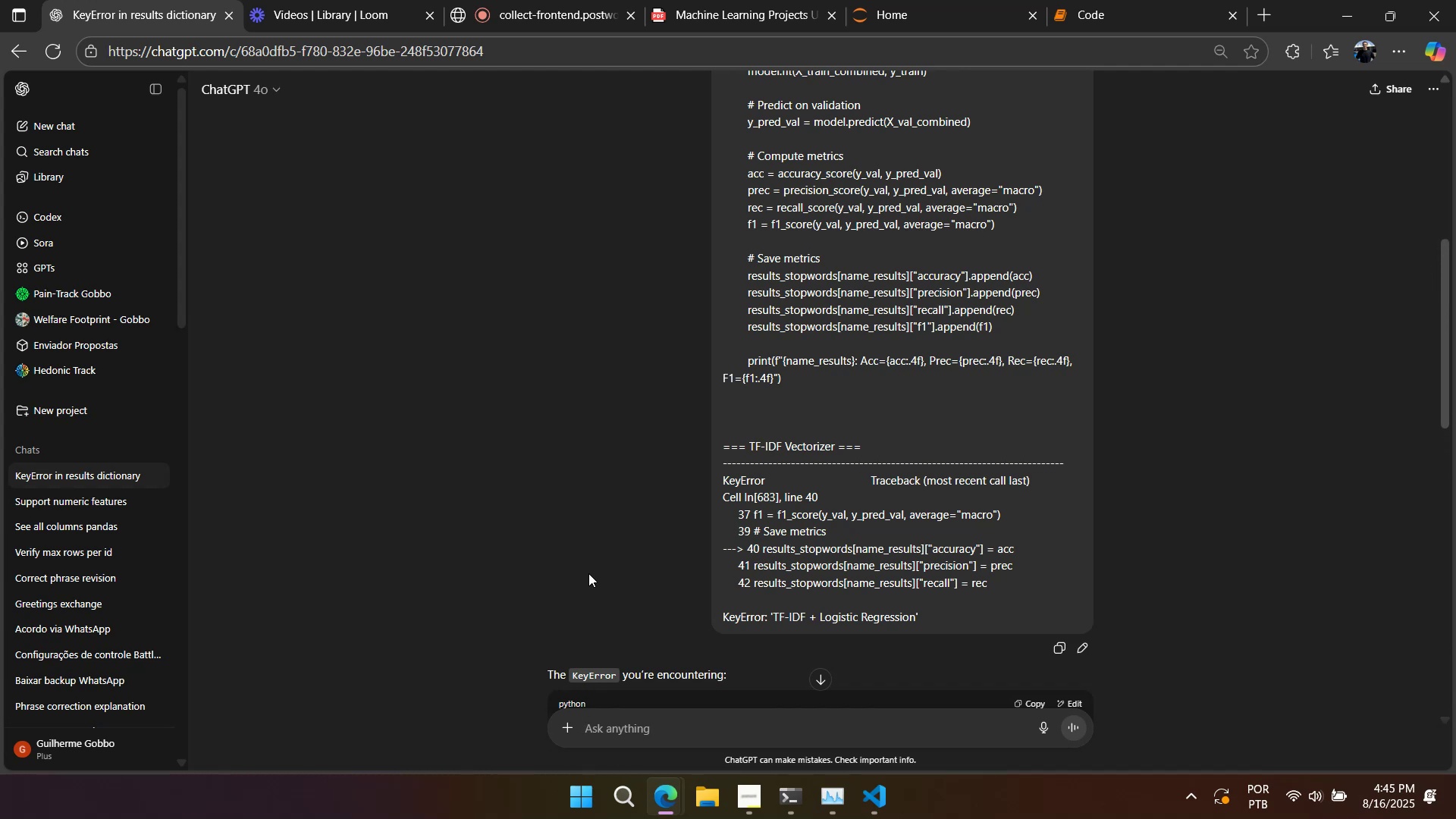 
wait(14.66)
 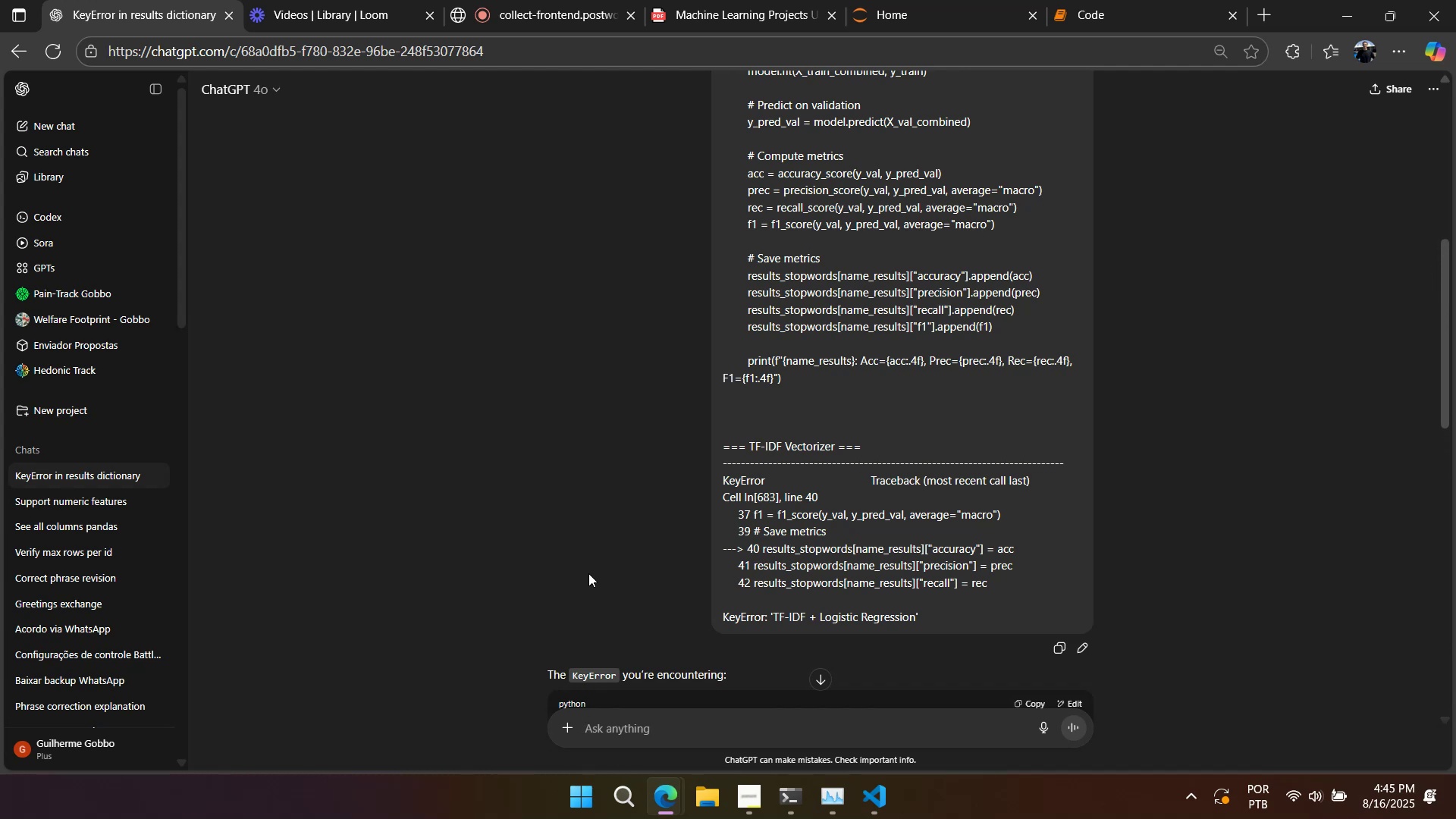 
scroll: coordinate [673, 565], scroll_direction: down, amount: 7.0
 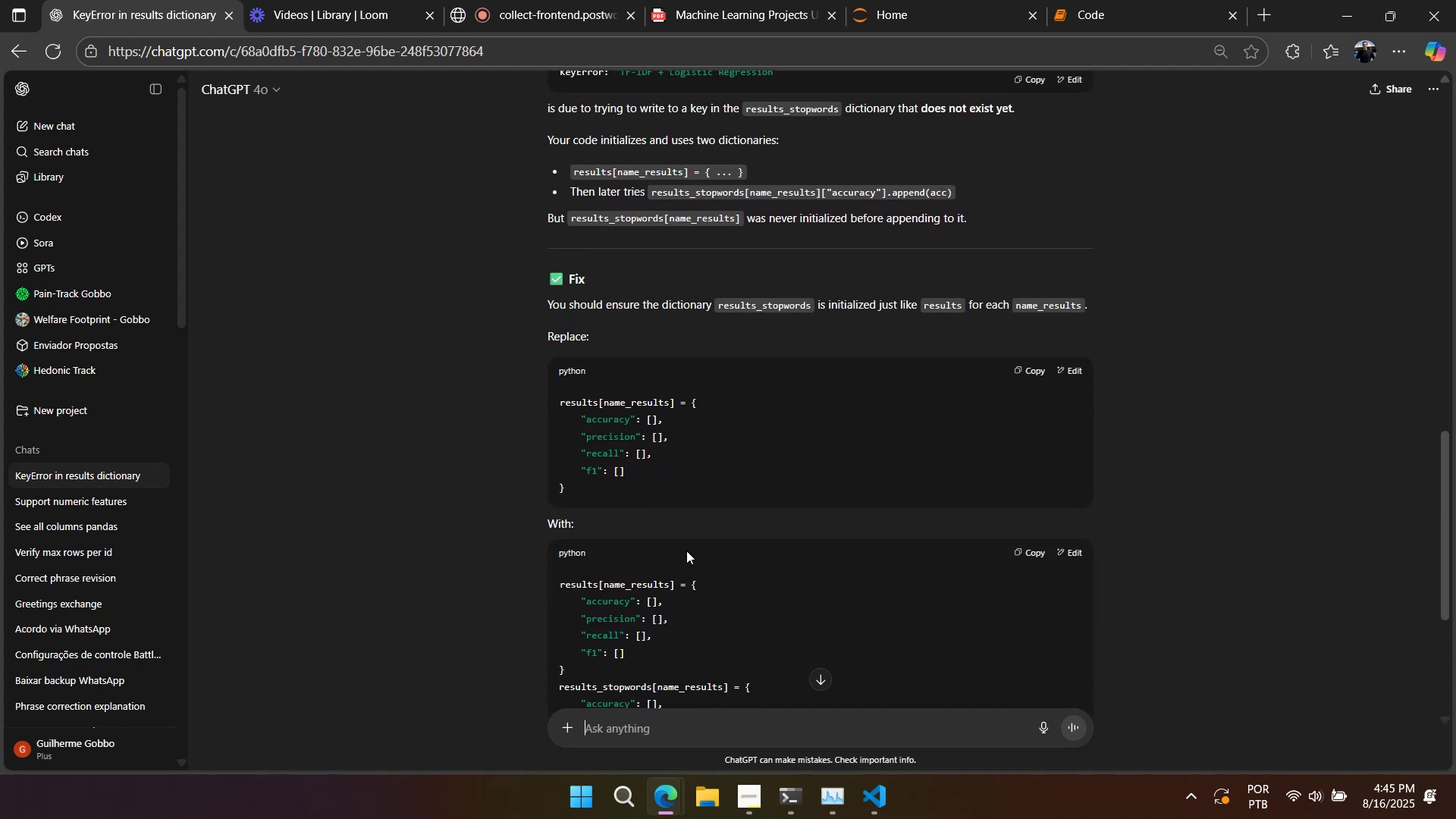 
wait(5.75)
 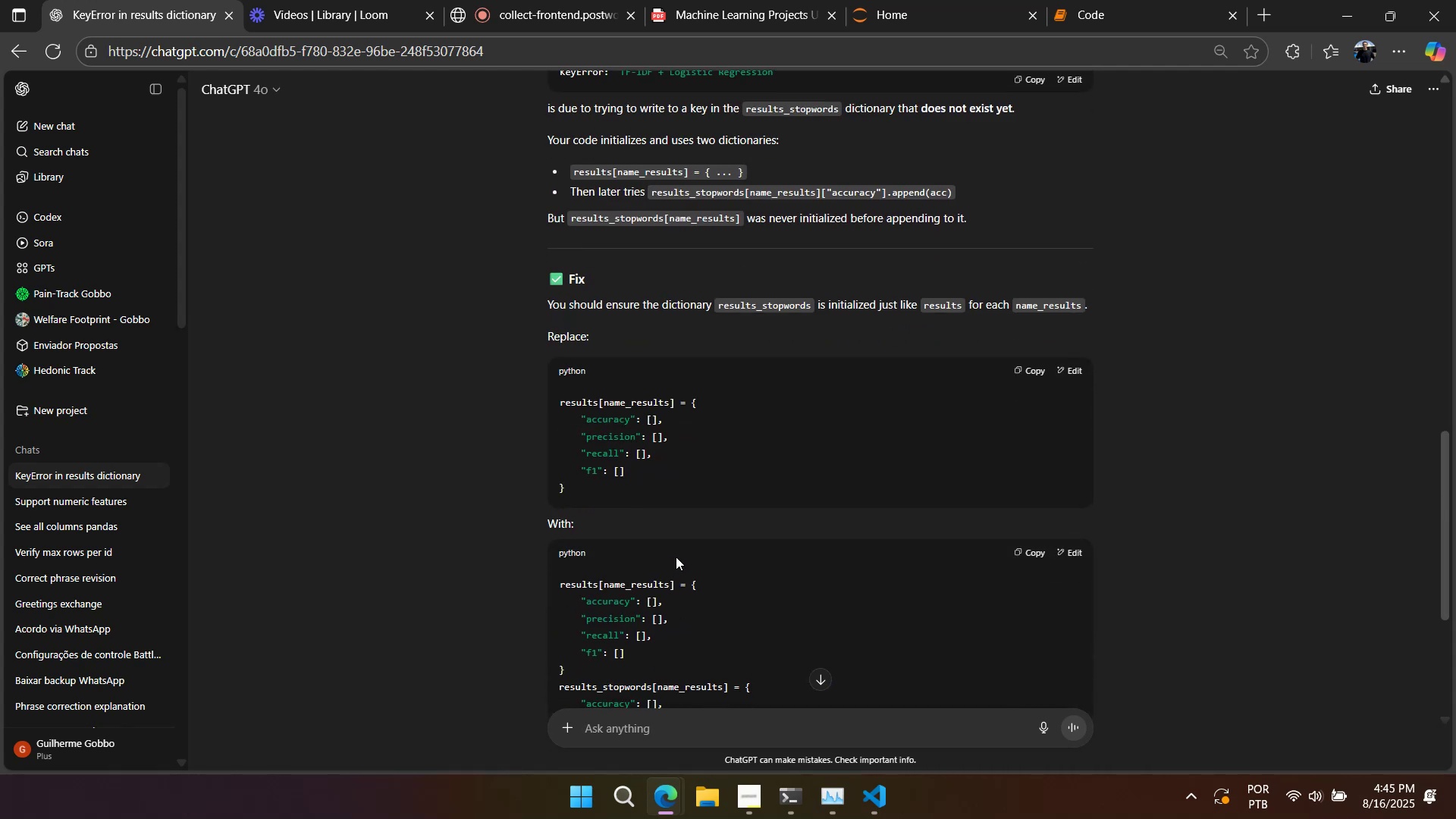 
scroll: coordinate [687, 555], scroll_direction: down, amount: 3.0
 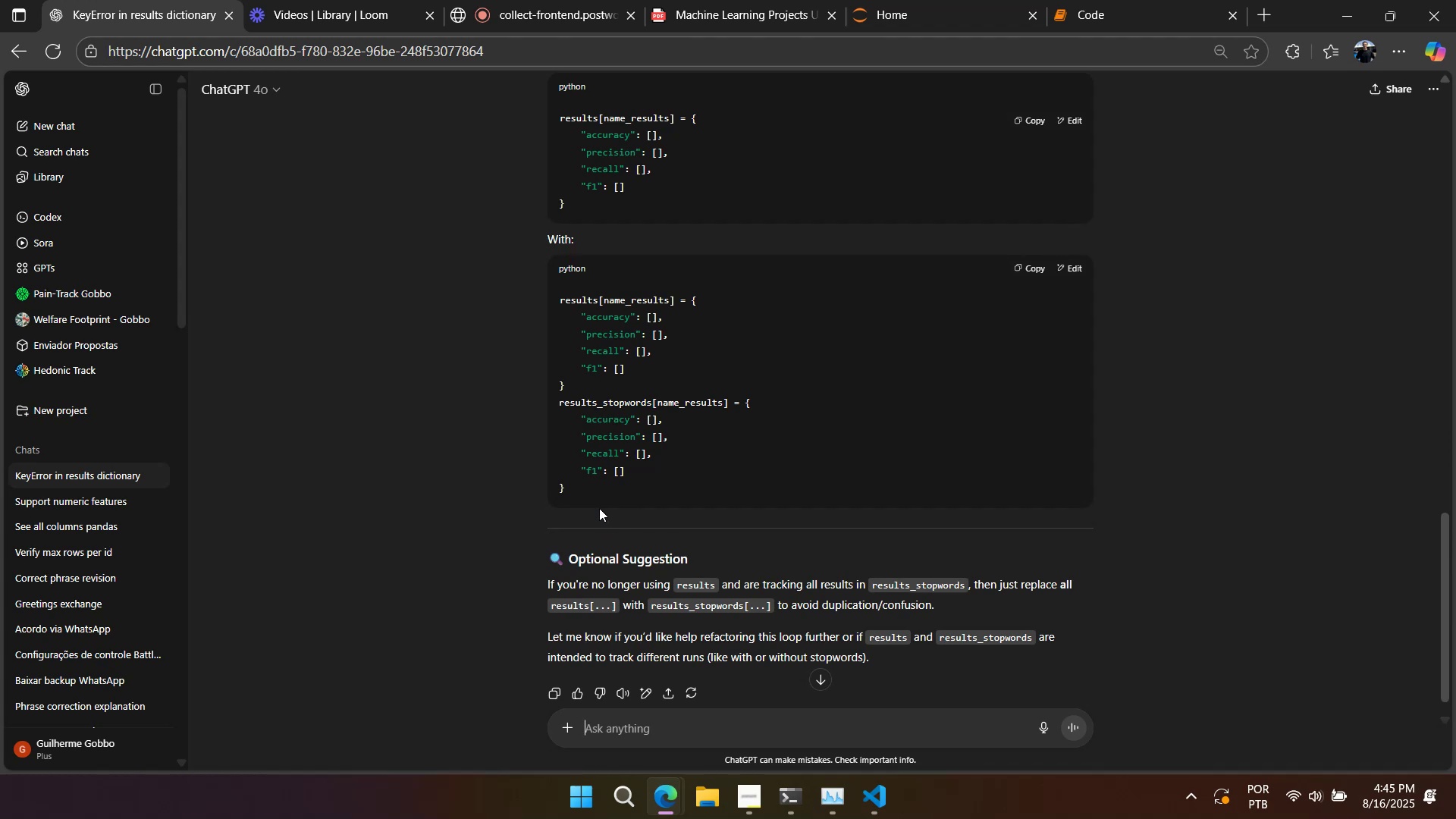 
wait(6.09)
 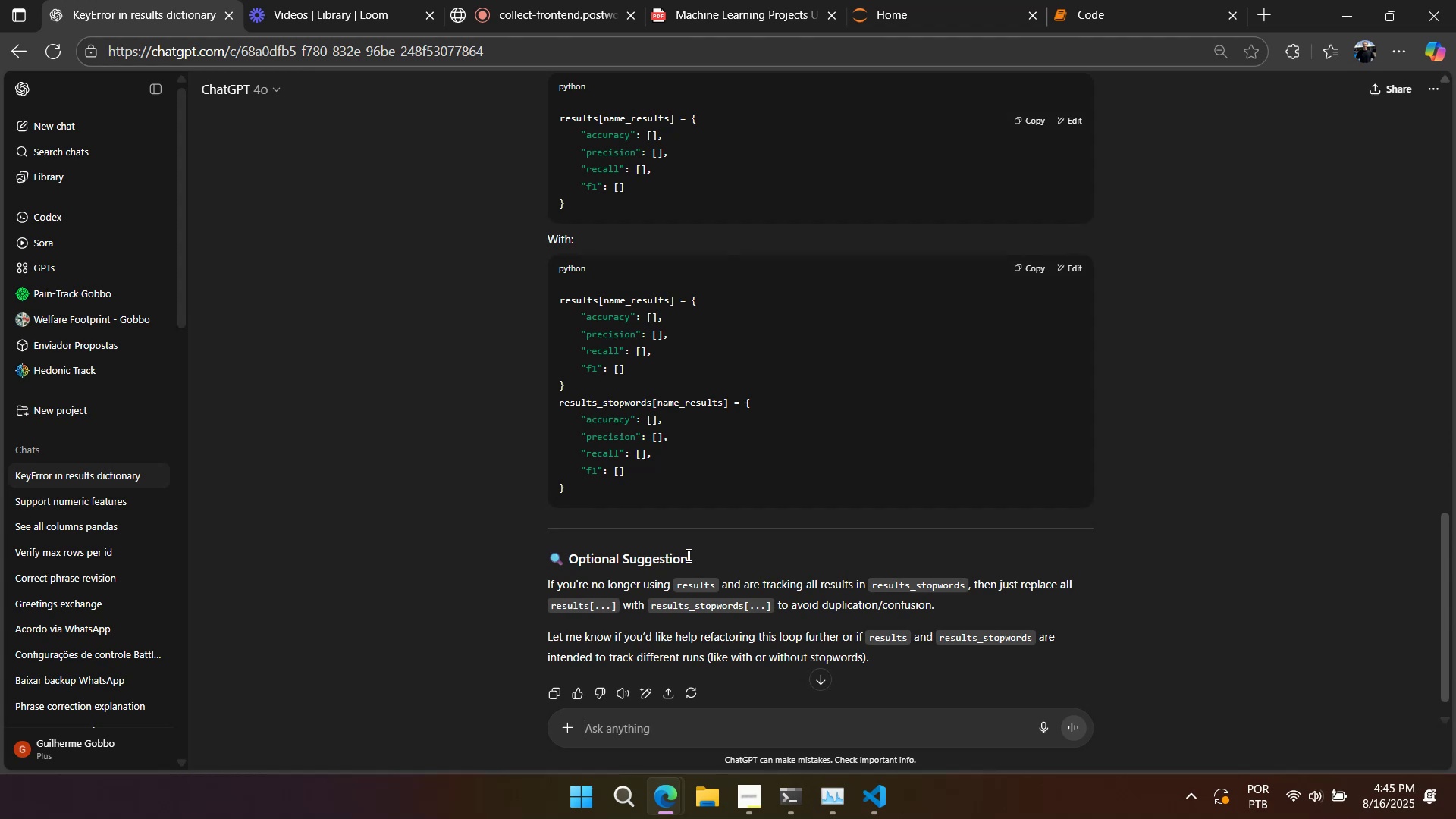 
left_click([1106, 24])
 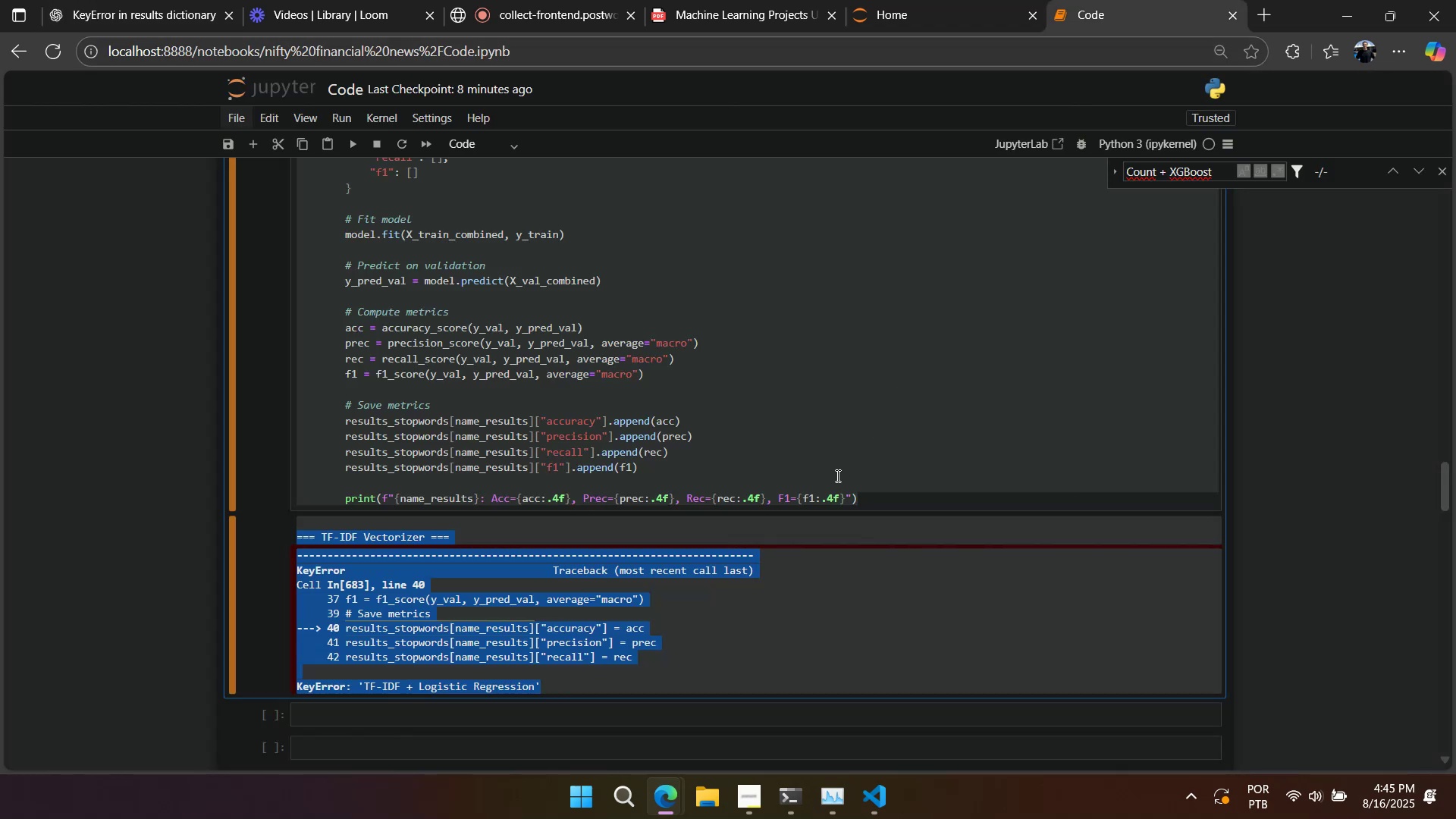 
left_click([833, 482])
 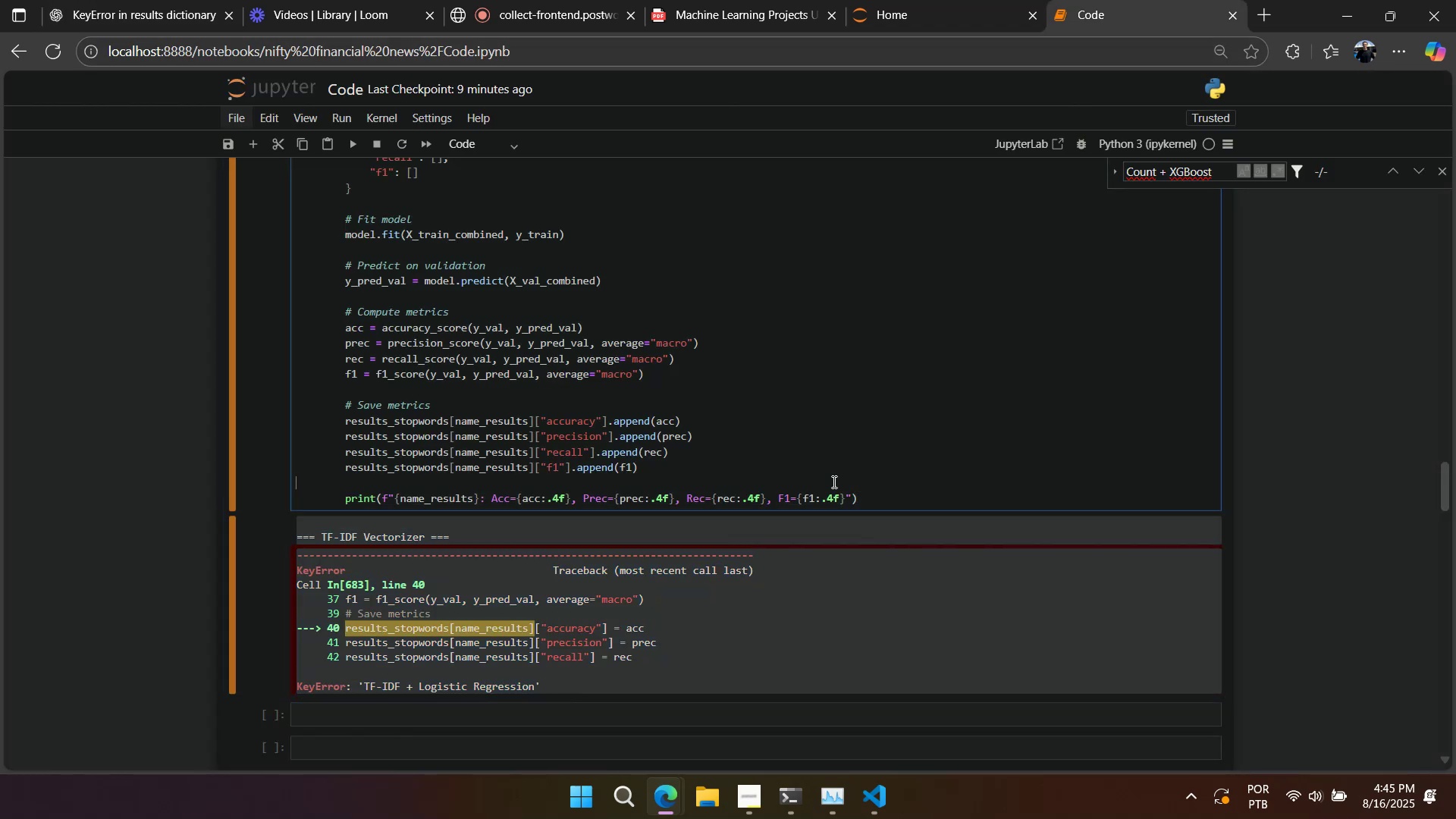 
scroll: coordinate [832, 482], scroll_direction: up, amount: 6.0
 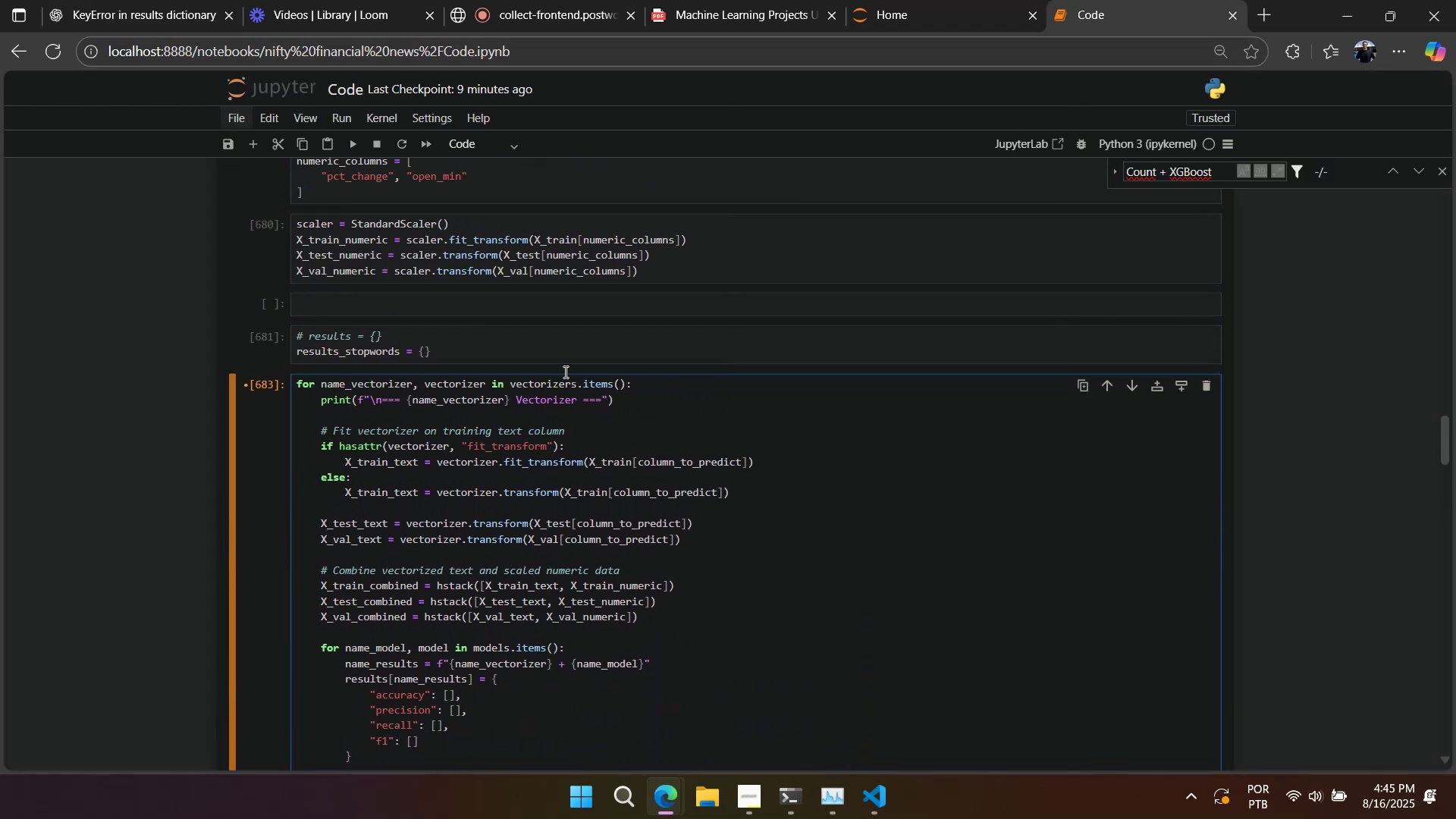 
double_click([566, 366])
 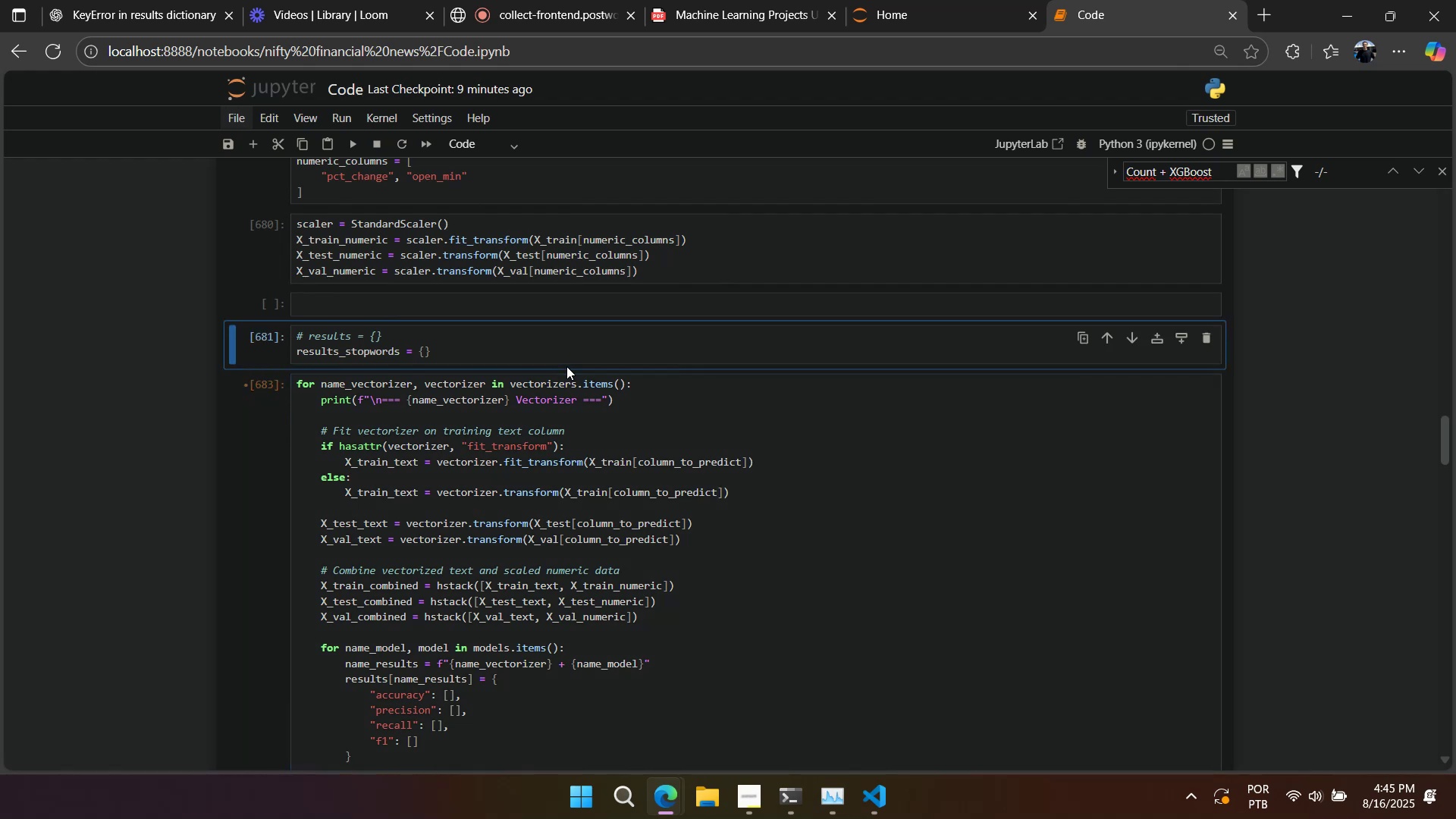 
triple_click([566, 366])
 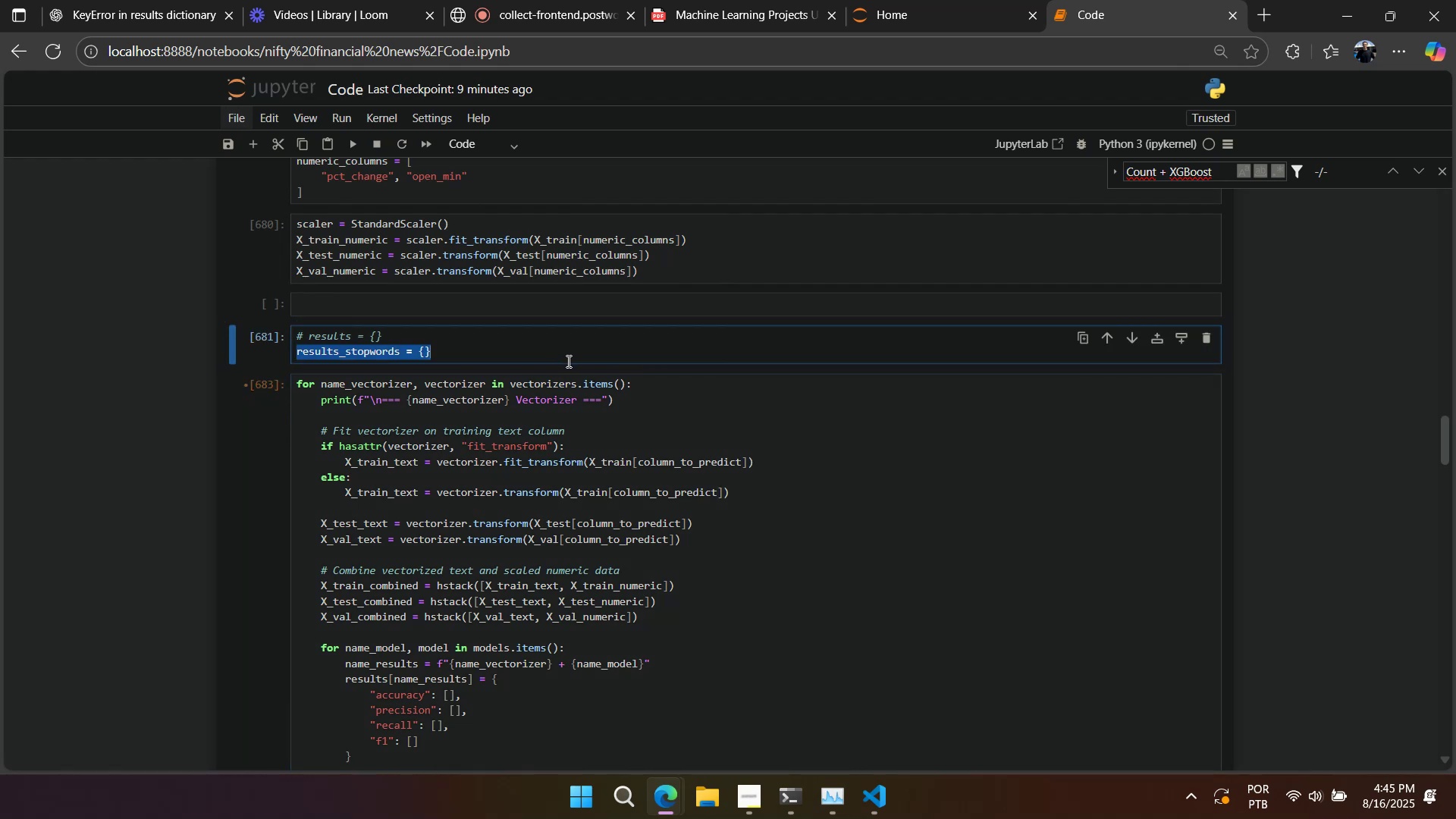 
key(Control+C)
 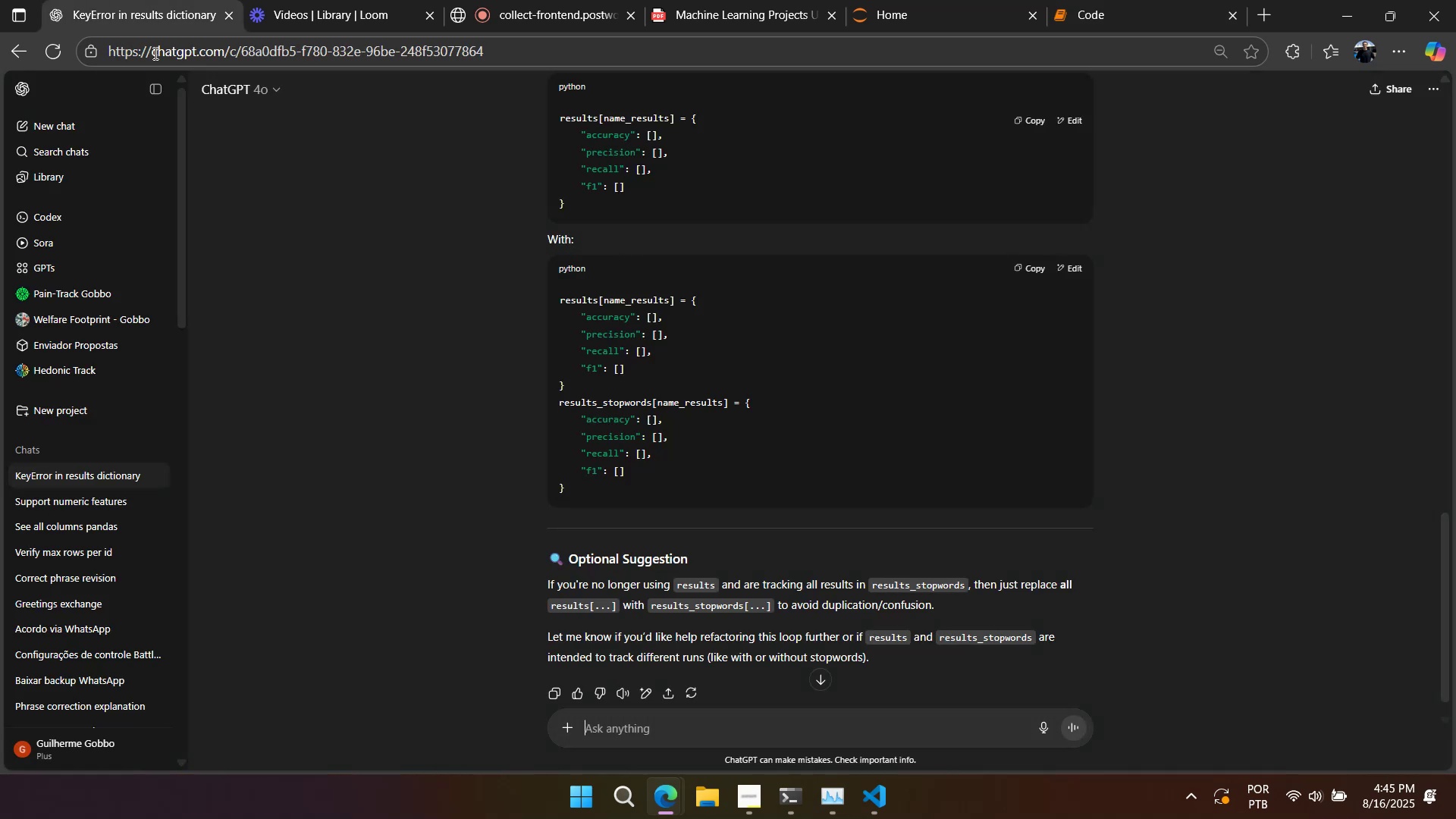 
scroll: coordinate [737, 551], scroll_direction: down, amount: 3.0
 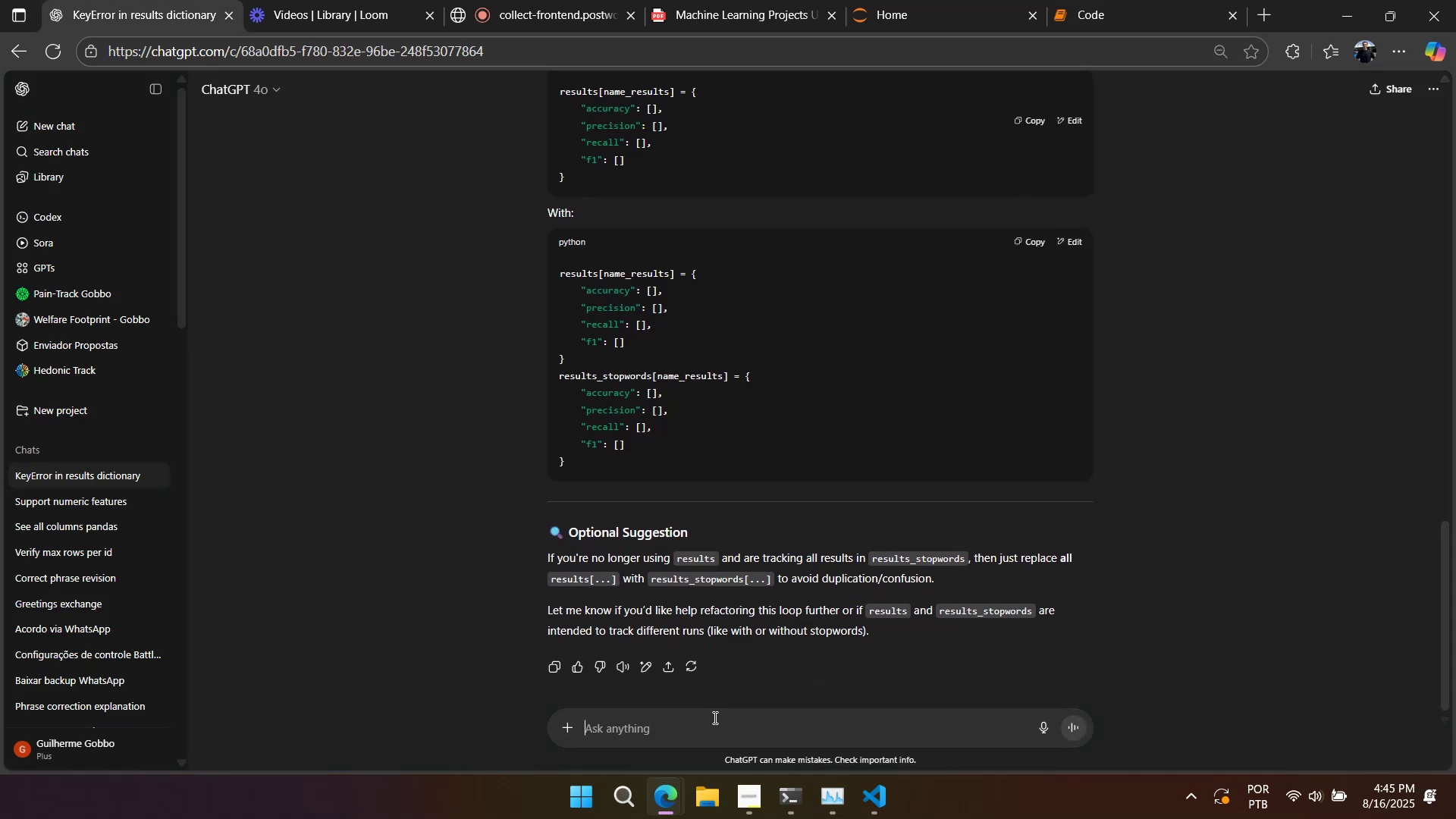 
left_click([714, 717])
 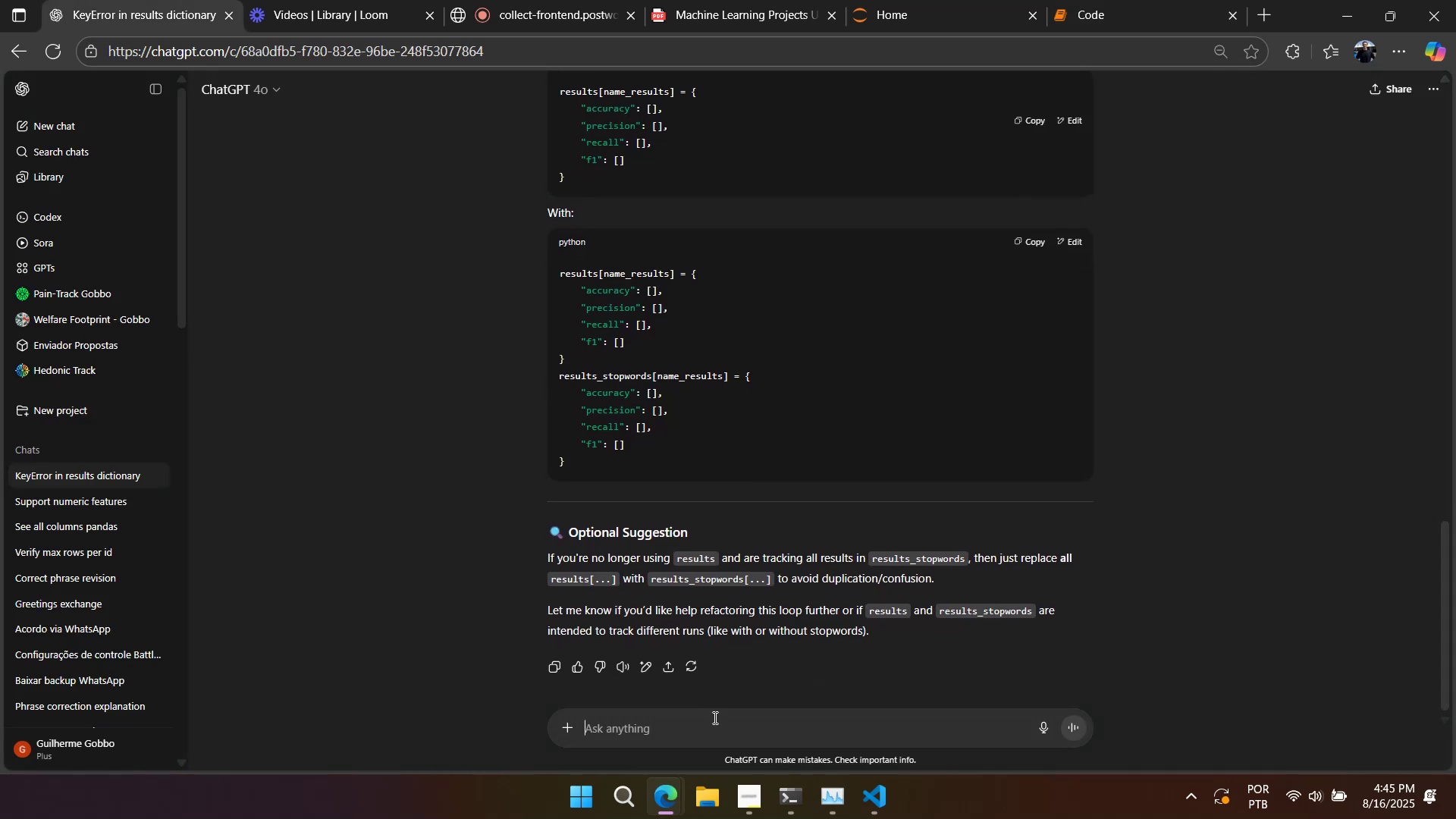 
key(Control+V)
 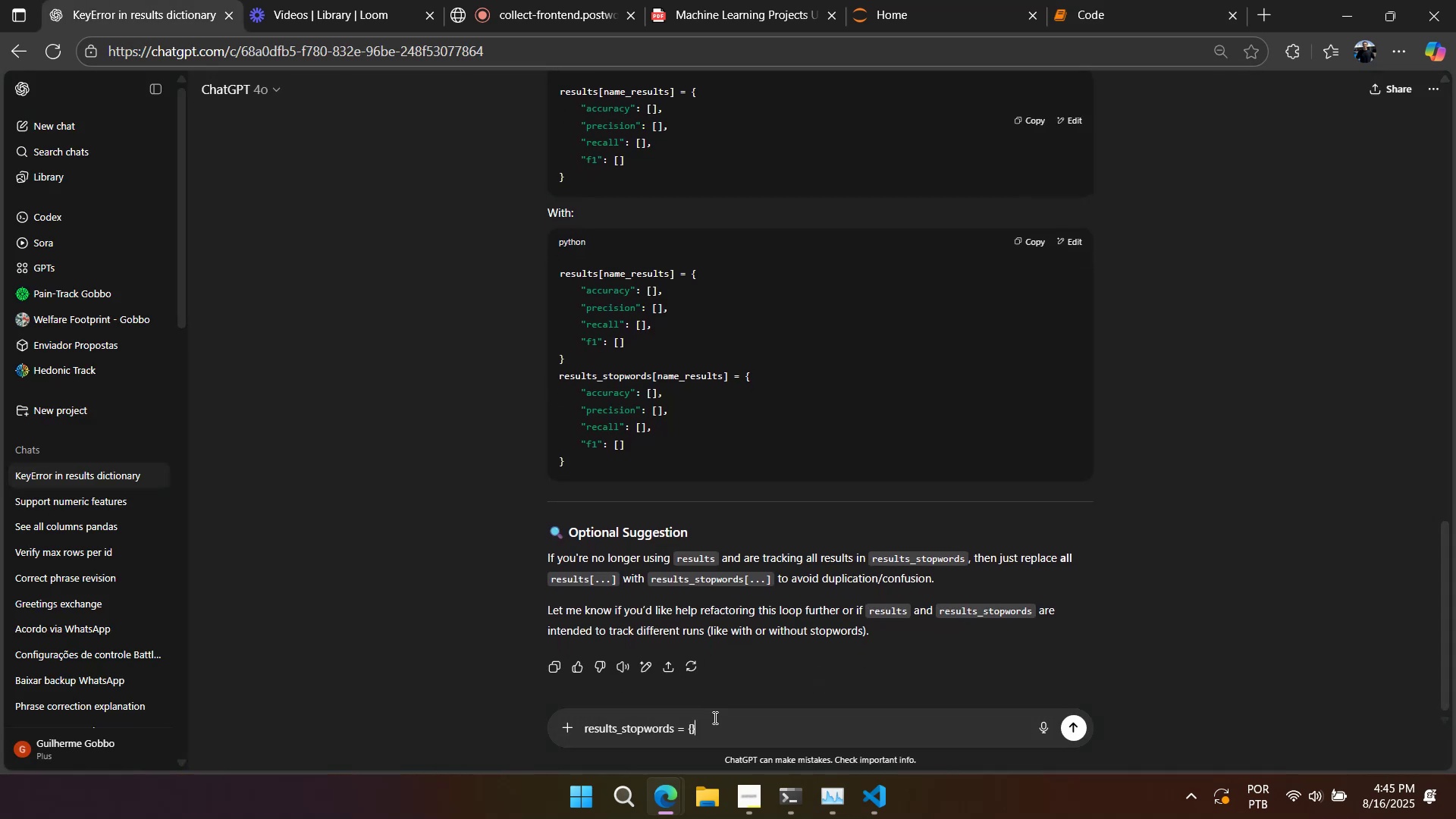 
key(Enter)
 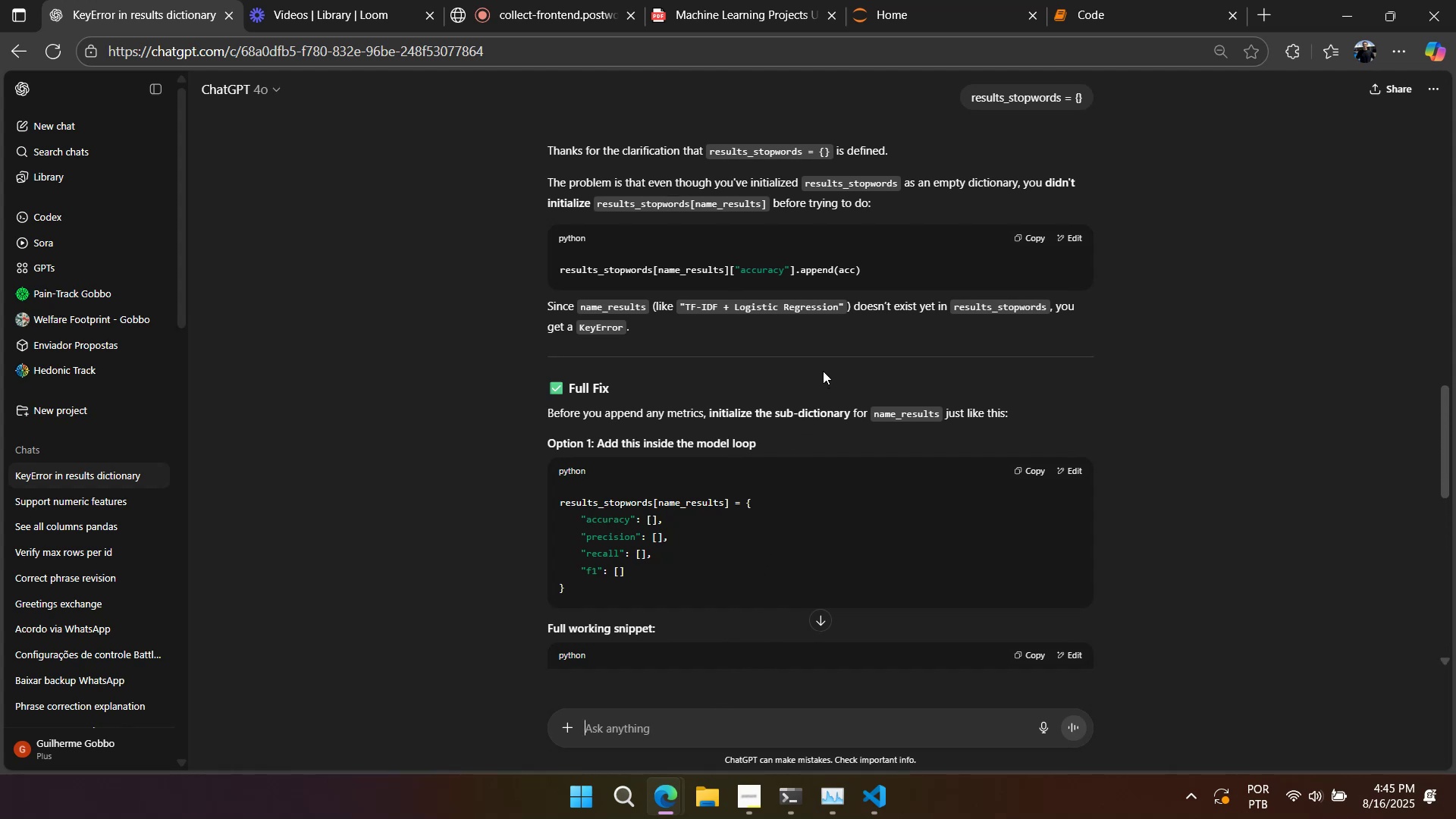 
wait(14.9)
 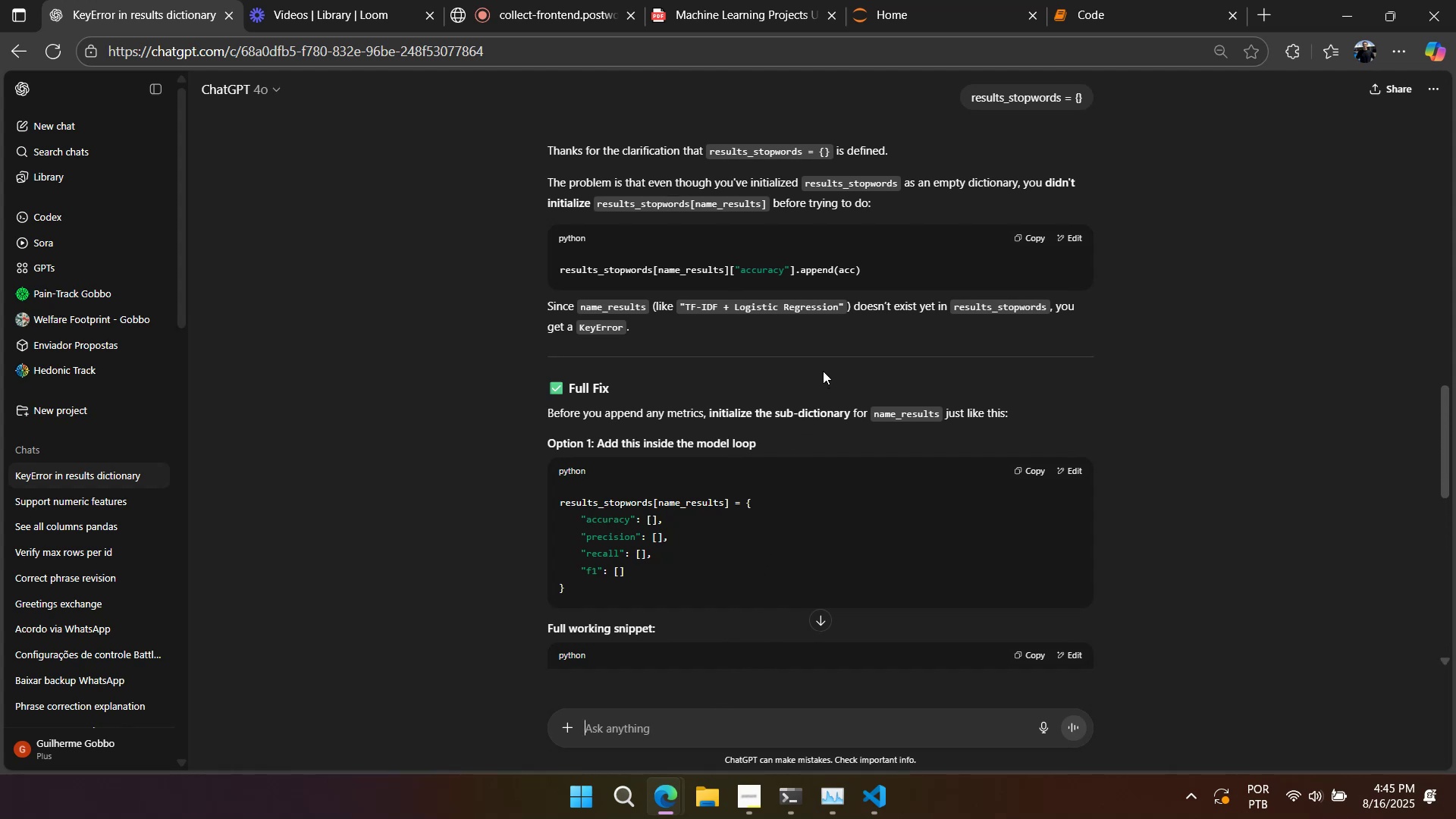 
left_click([1018, 476])
 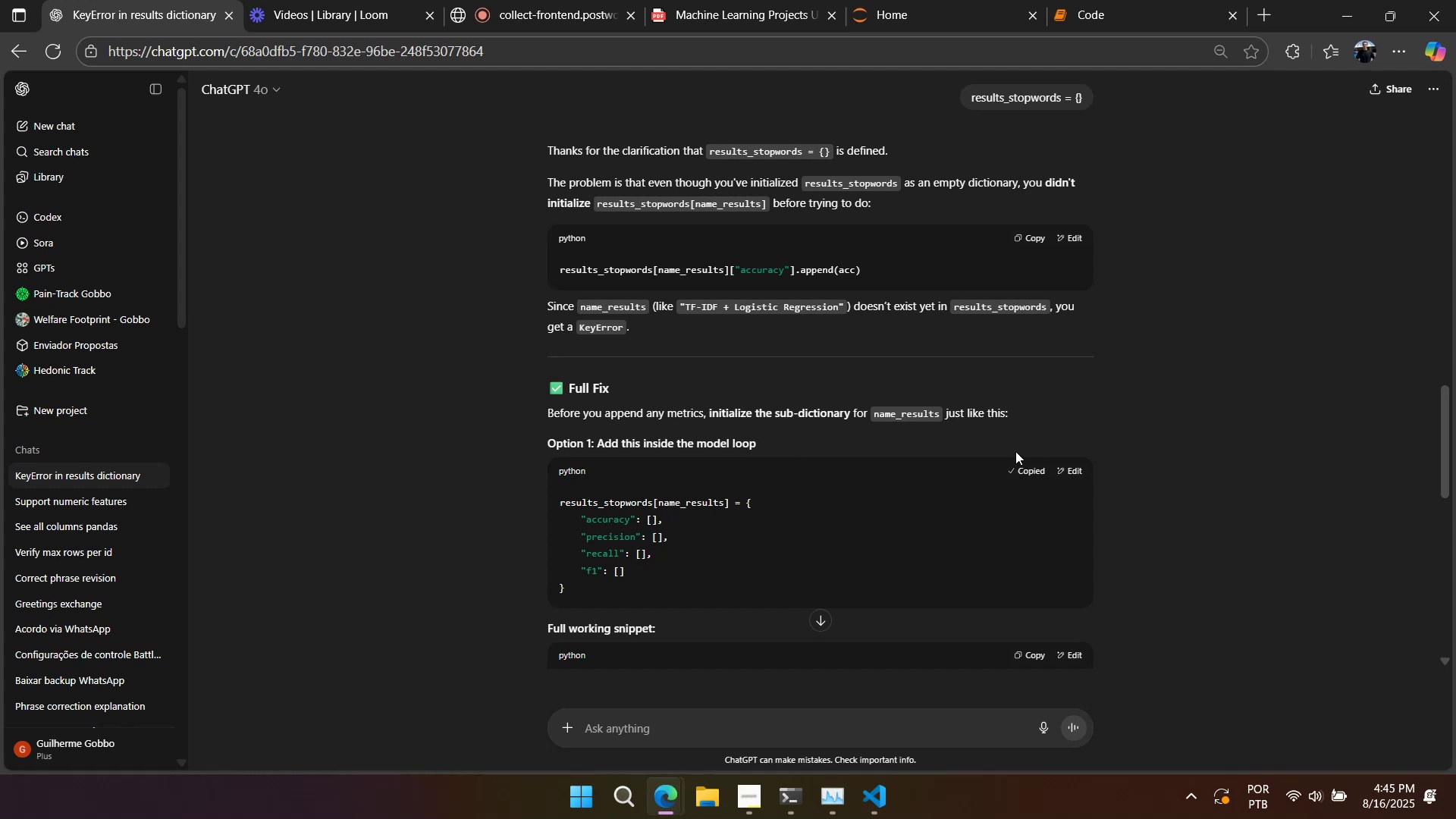 
scroll: coordinate [1013, 447], scroll_direction: down, amount: 2.0
 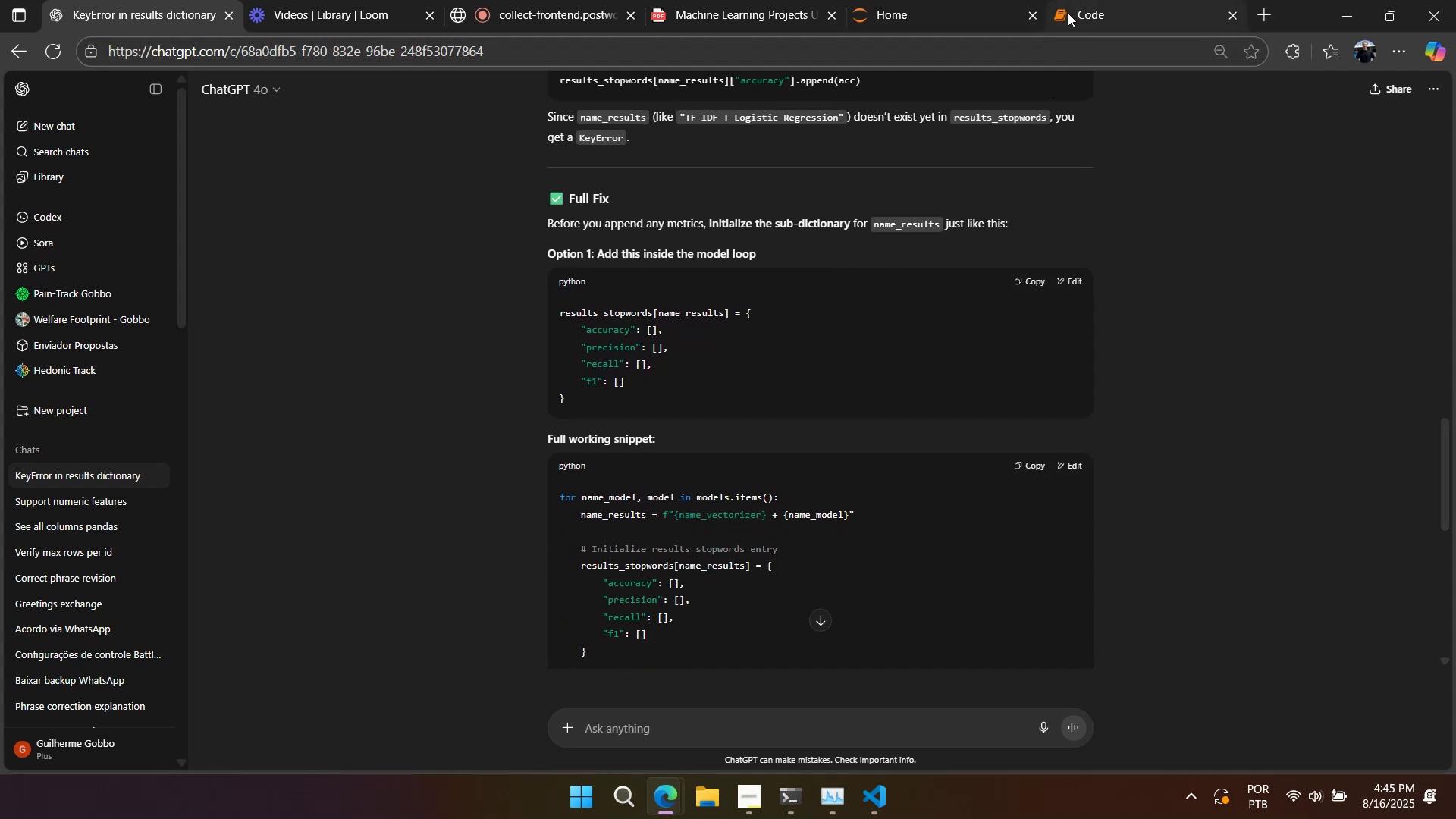 
left_click([1071, 12])
 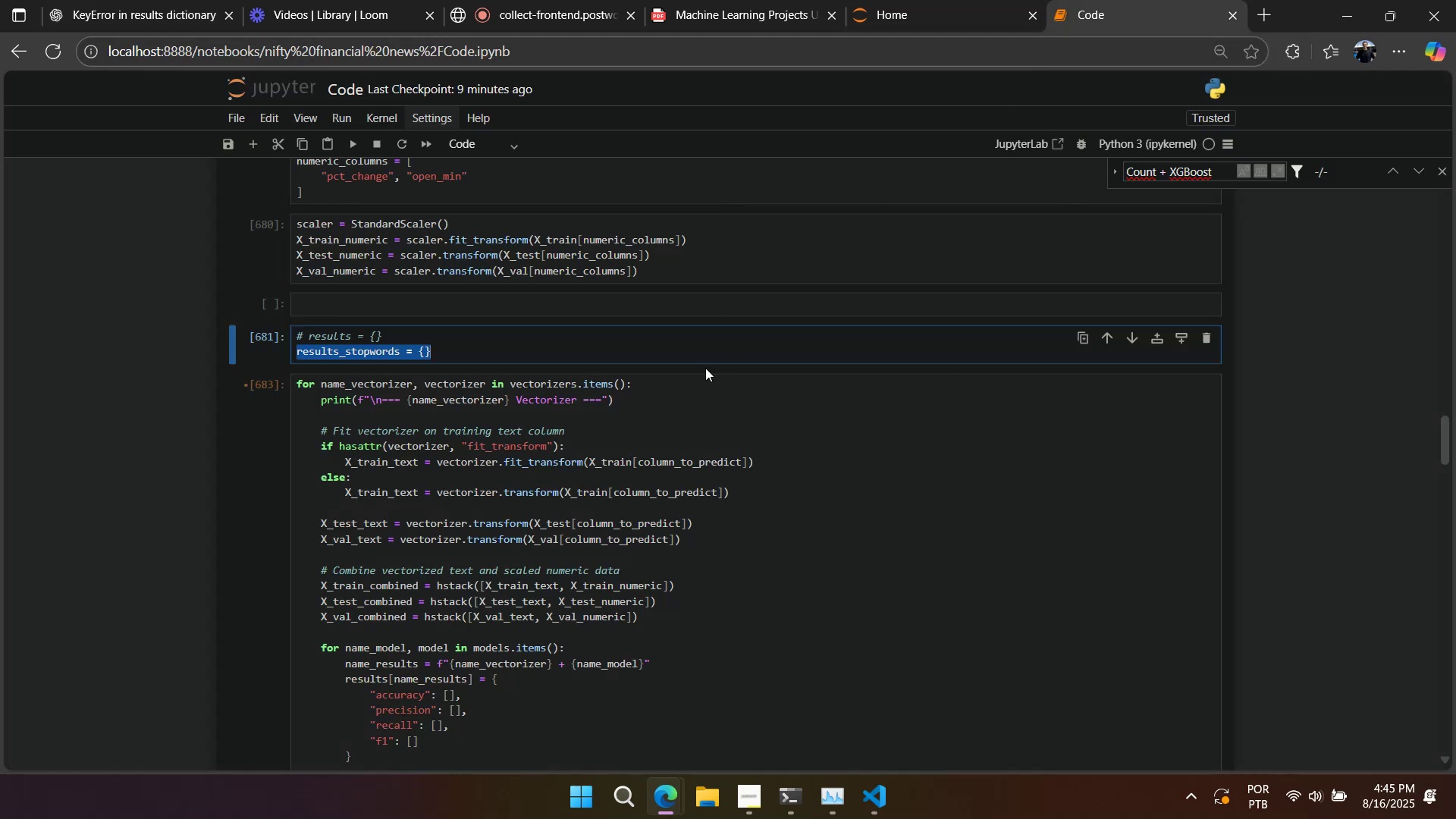 
left_click([608, 380])
 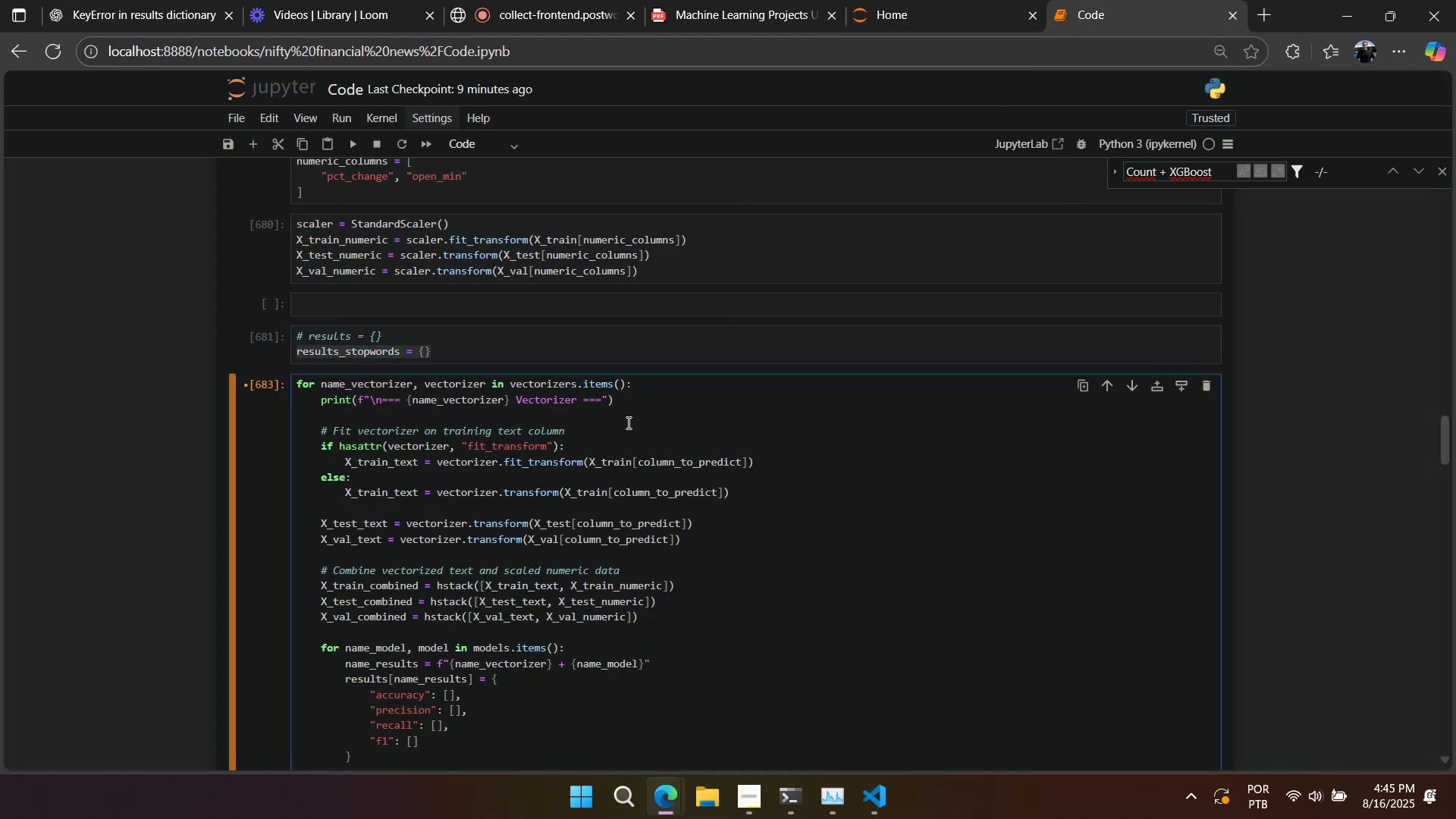 
scroll: coordinate [626, 455], scroll_direction: down, amount: 2.0
 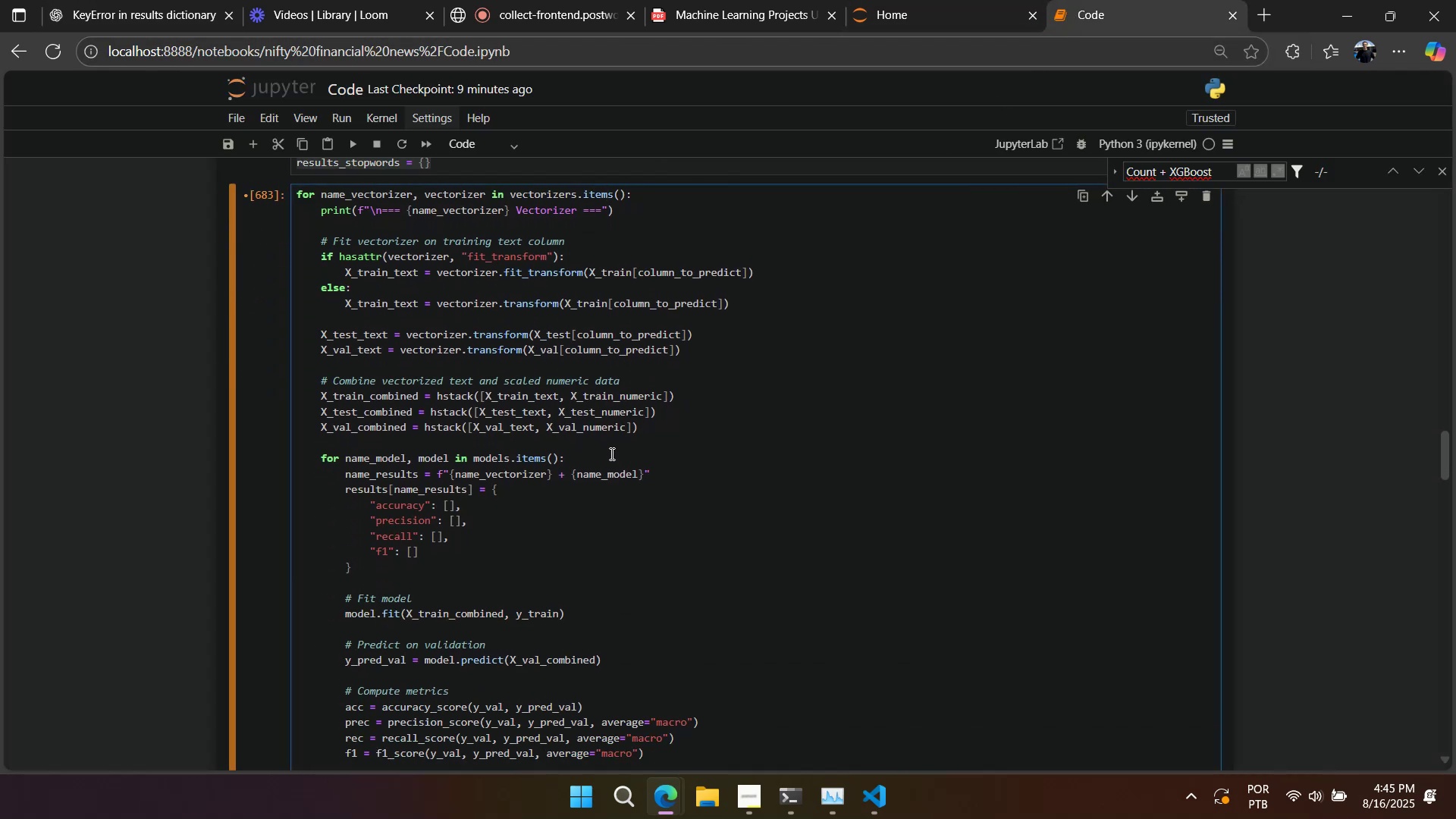 
left_click([607, 454])
 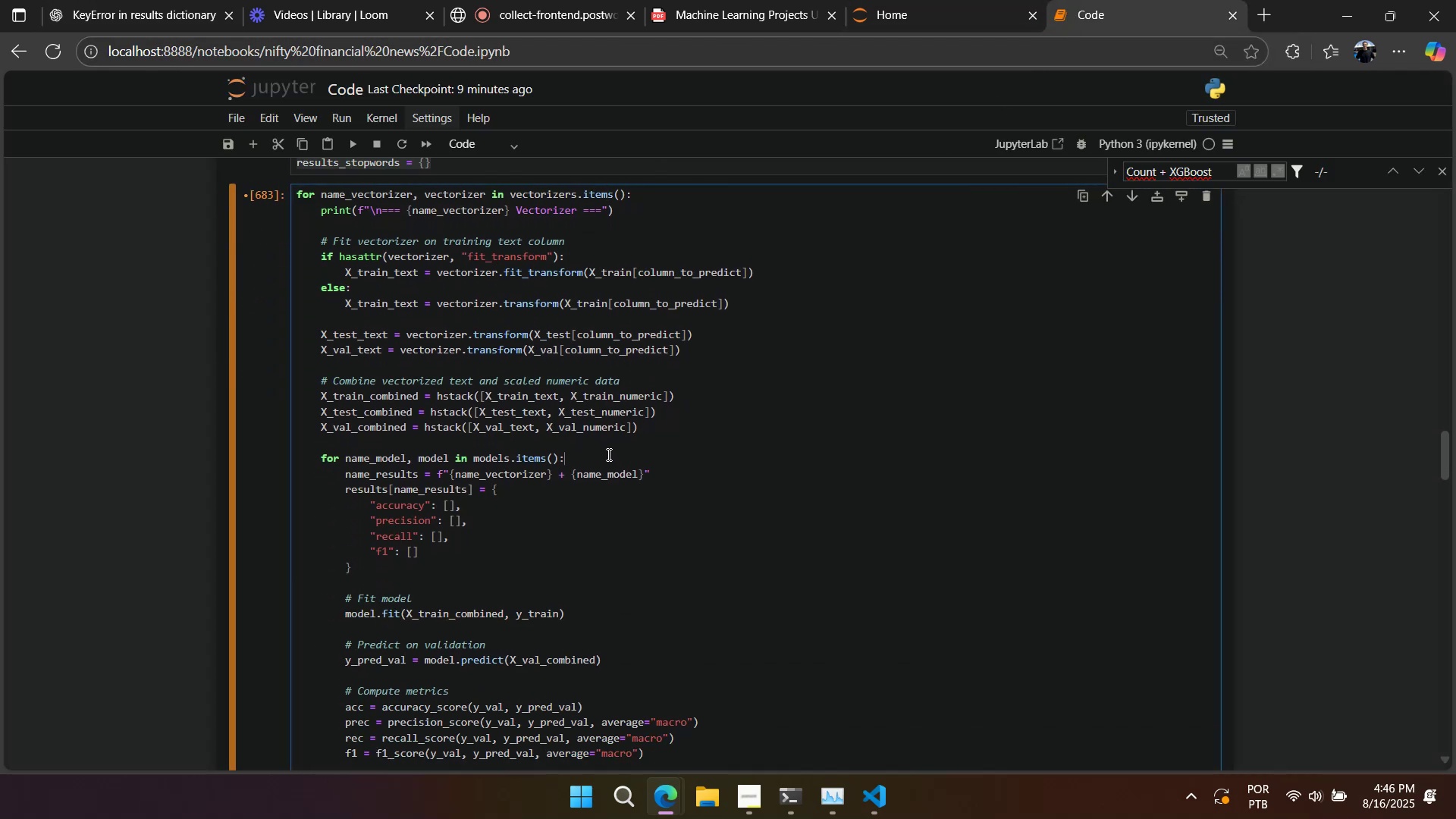 
scroll: coordinate [553, 465], scroll_direction: down, amount: 2.0
 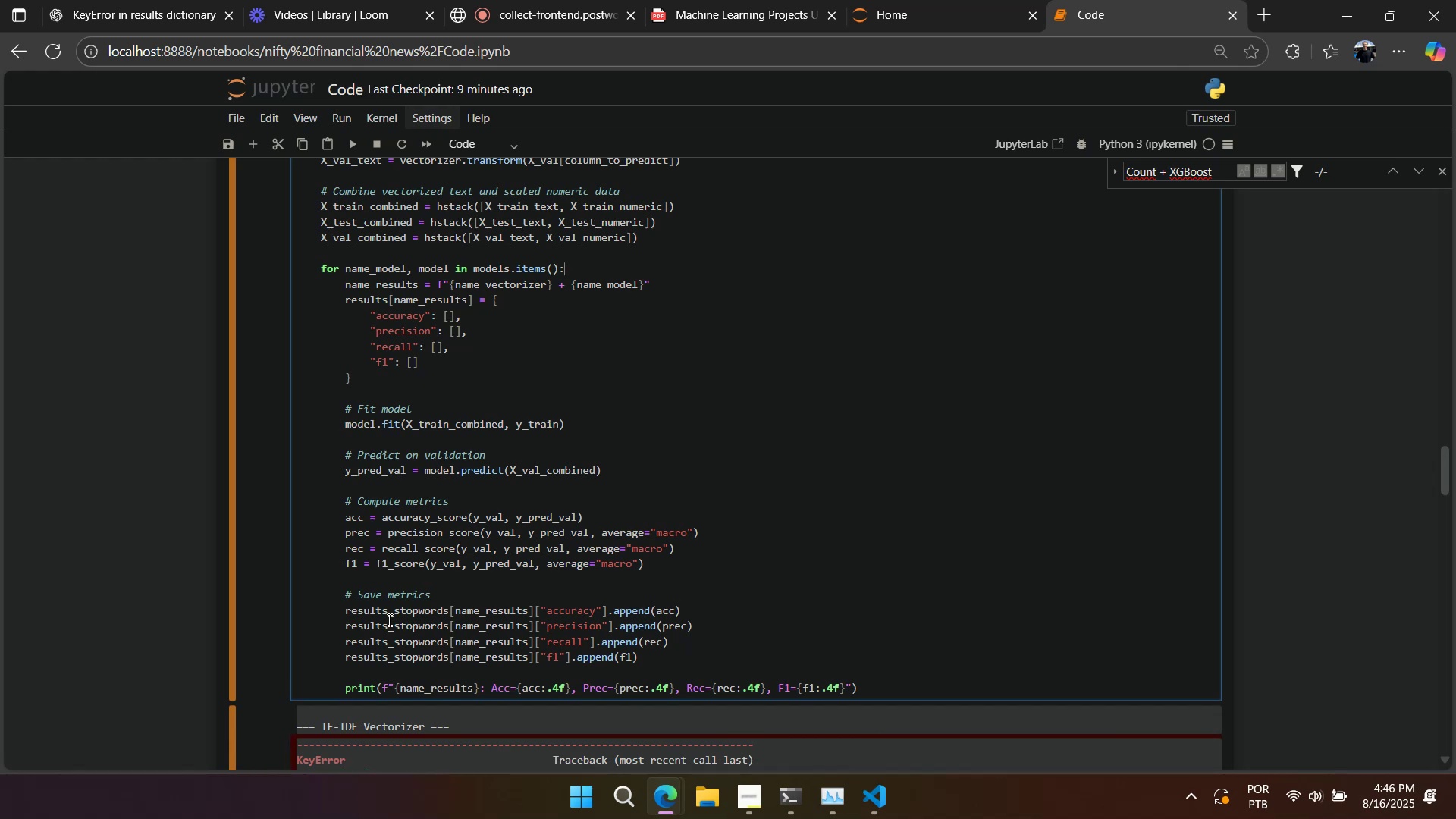 
double_click([388, 620])
 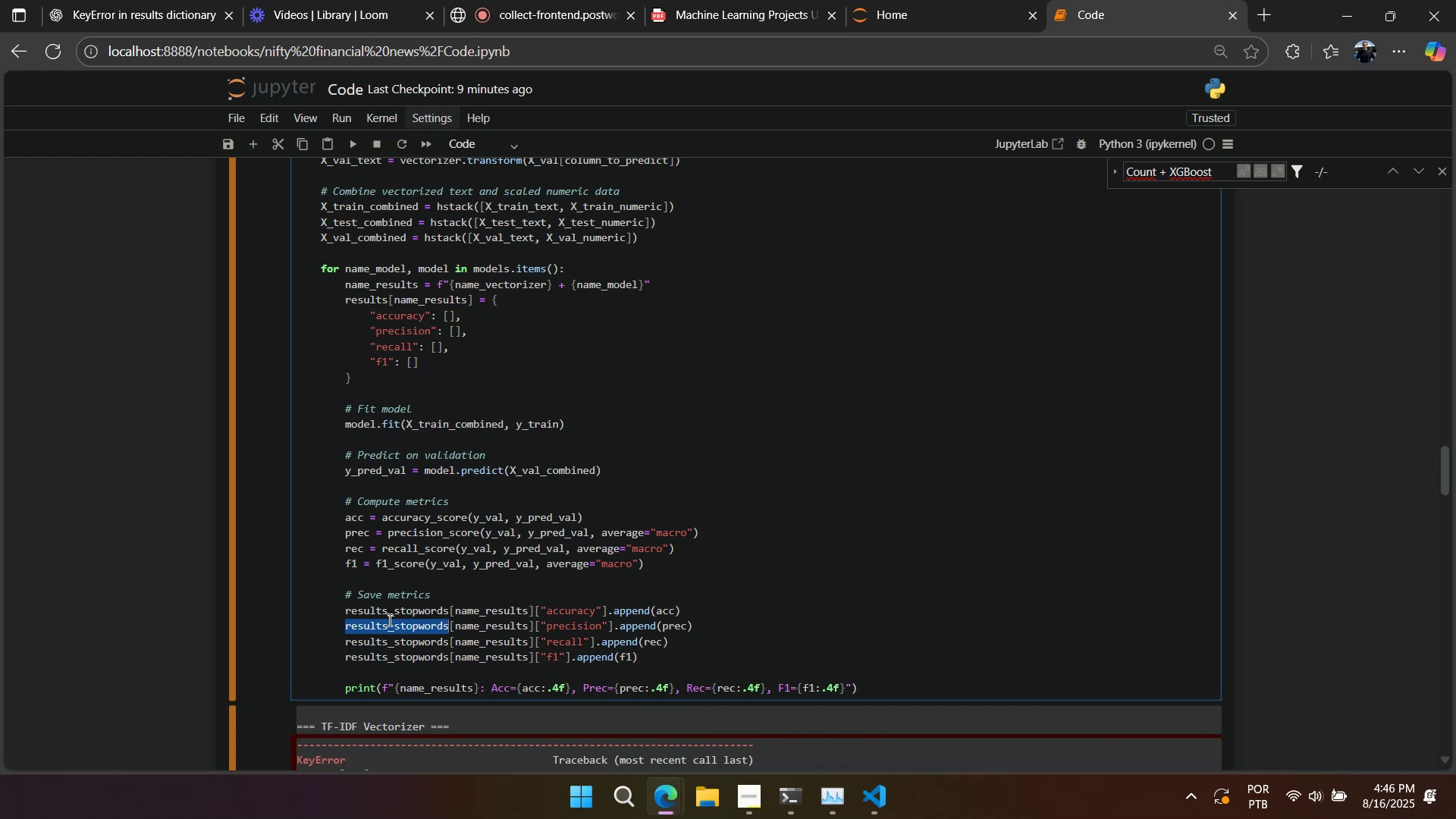 
key(Control+C)
 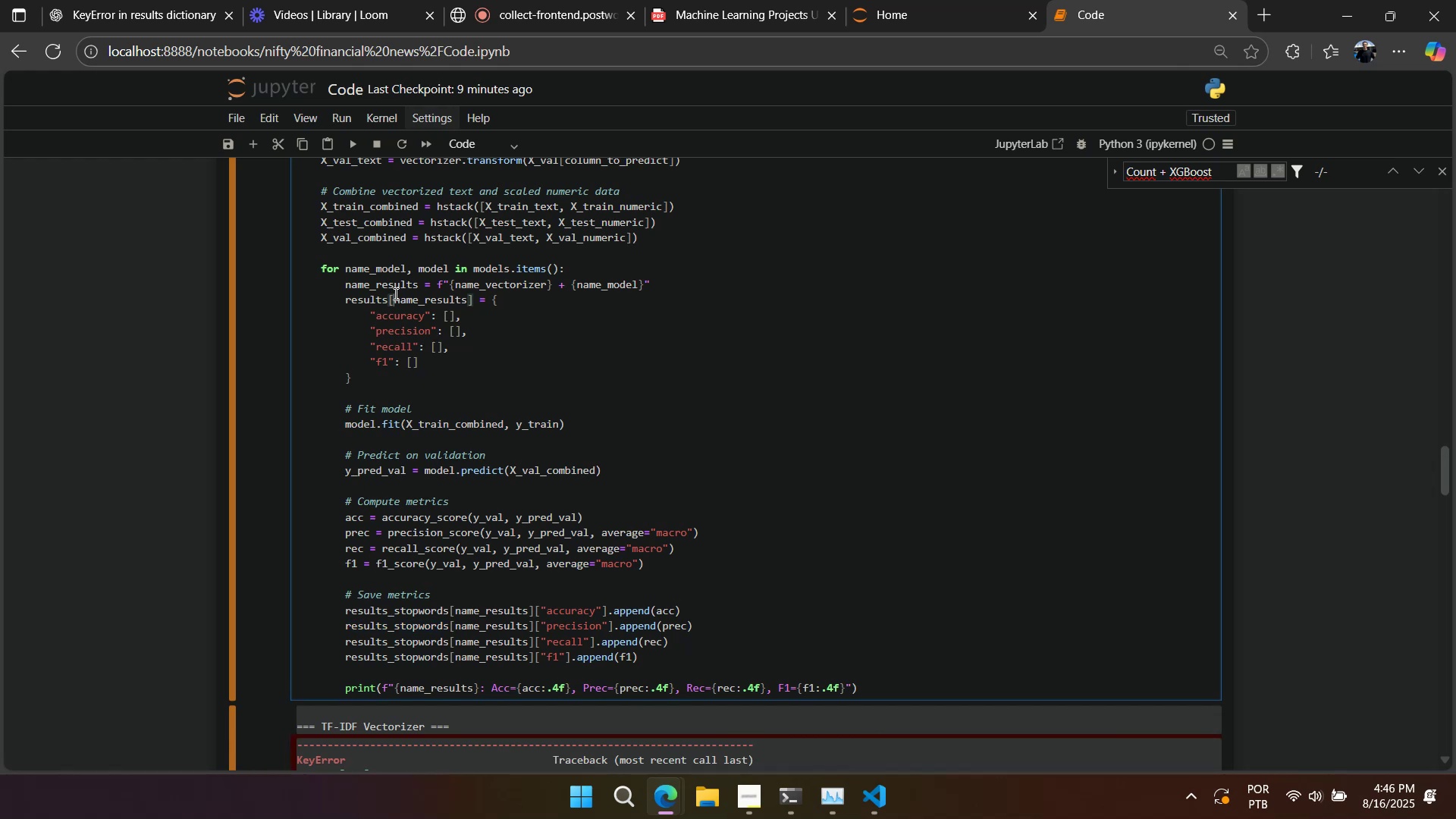 
double_click([379, 297])
 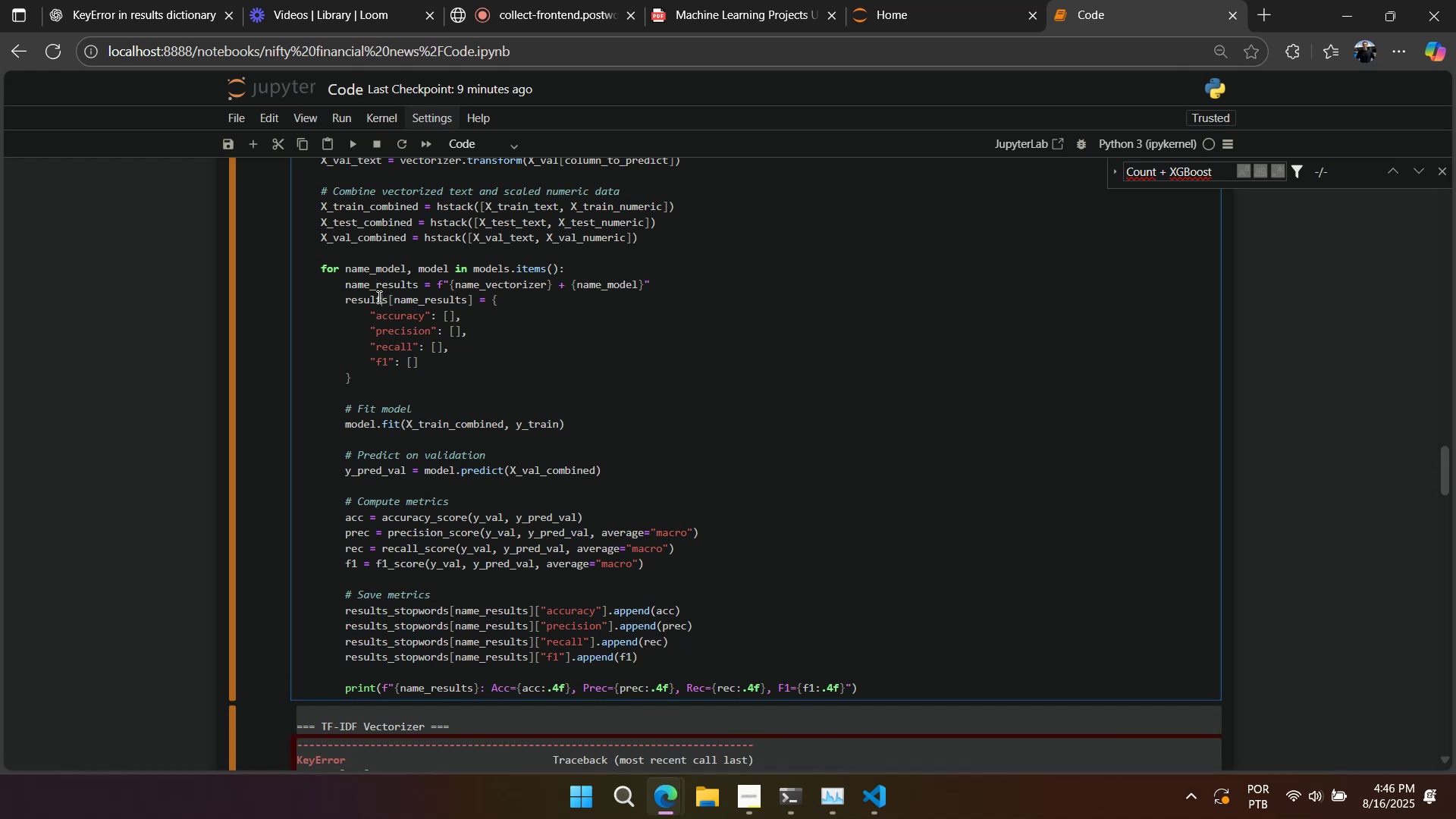 
triple_click([378, 297])
 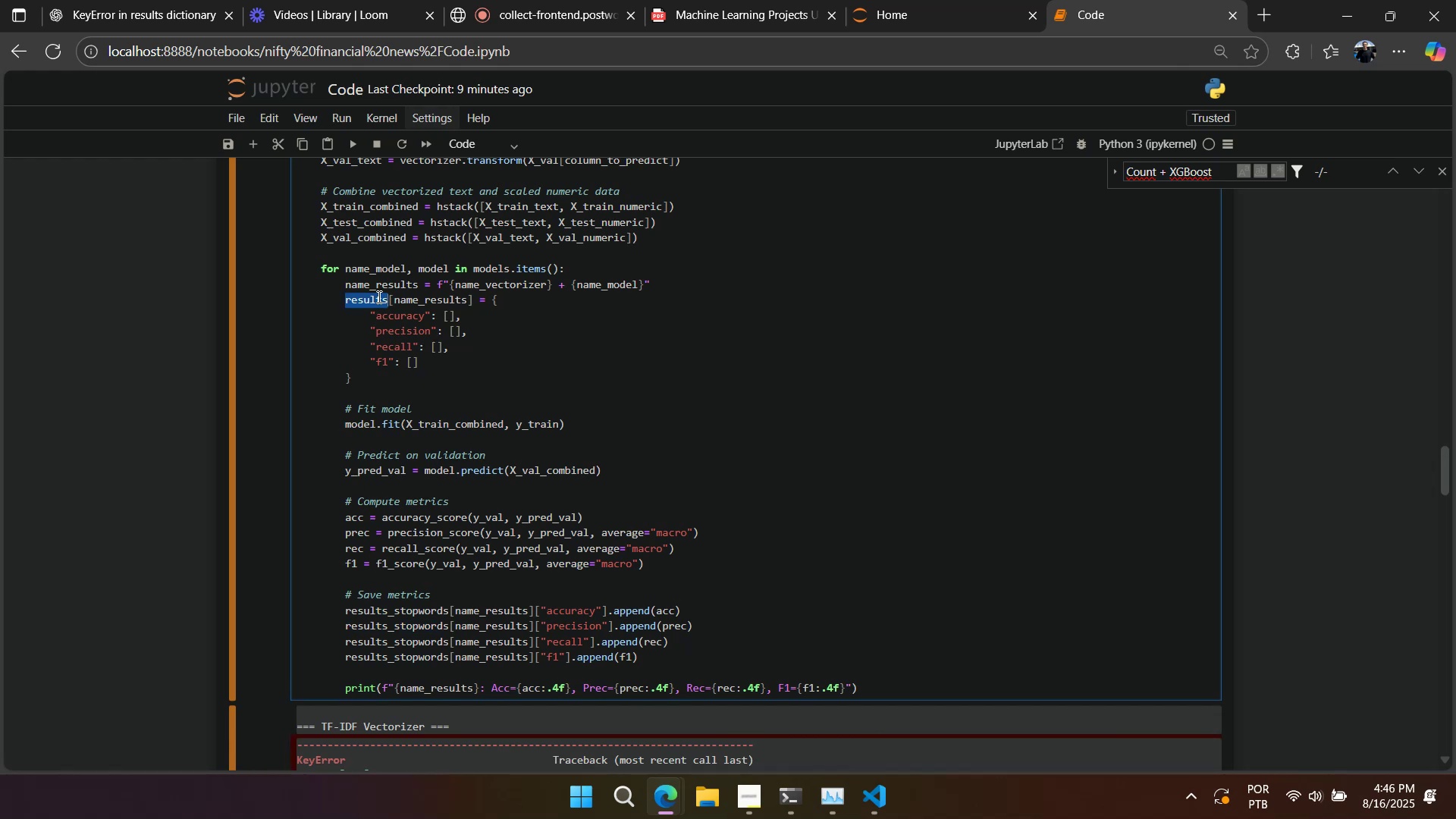 
key(Control+V)
 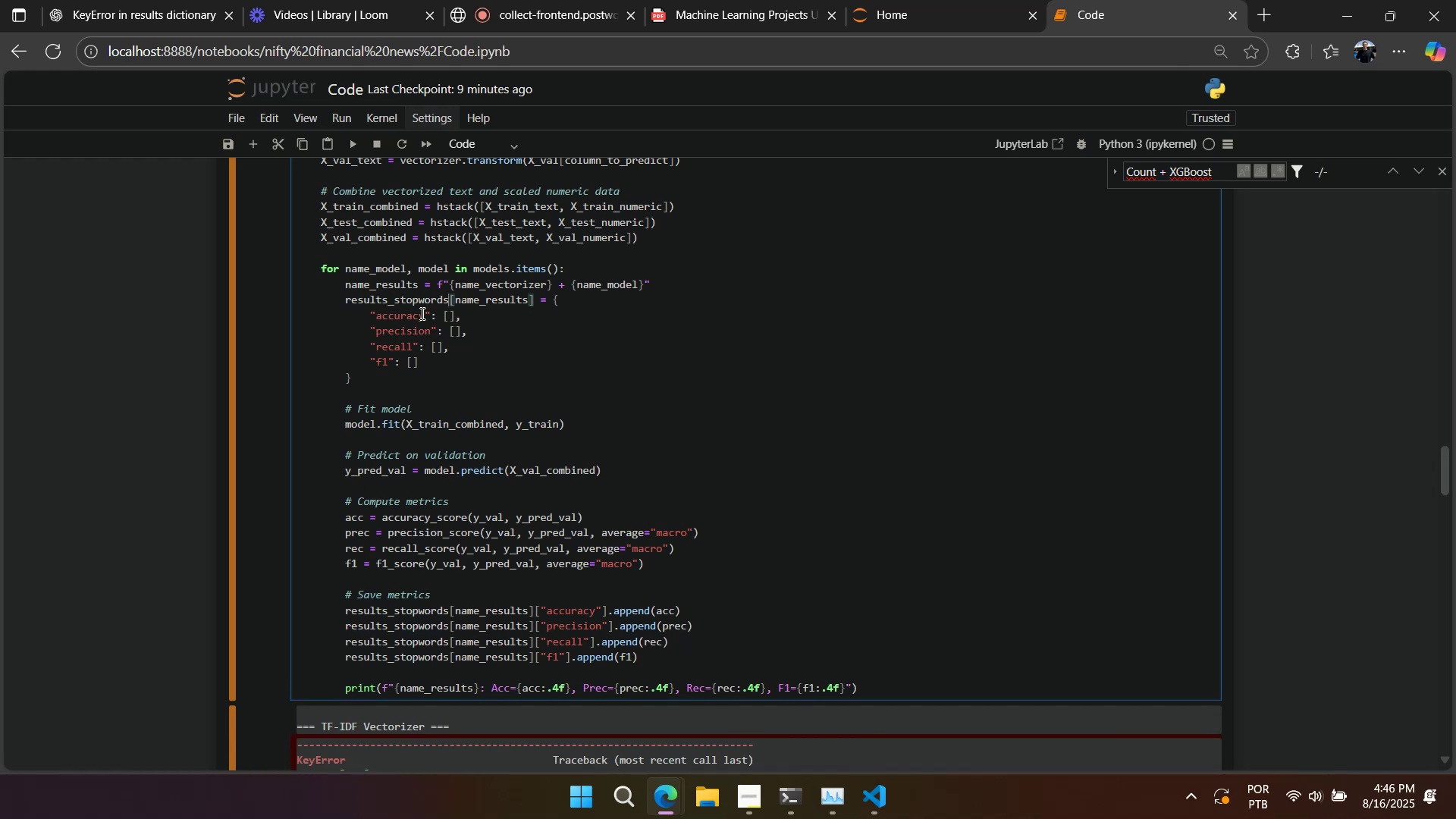 
scroll: coordinate [522, 382], scroll_direction: up, amount: 2.0
 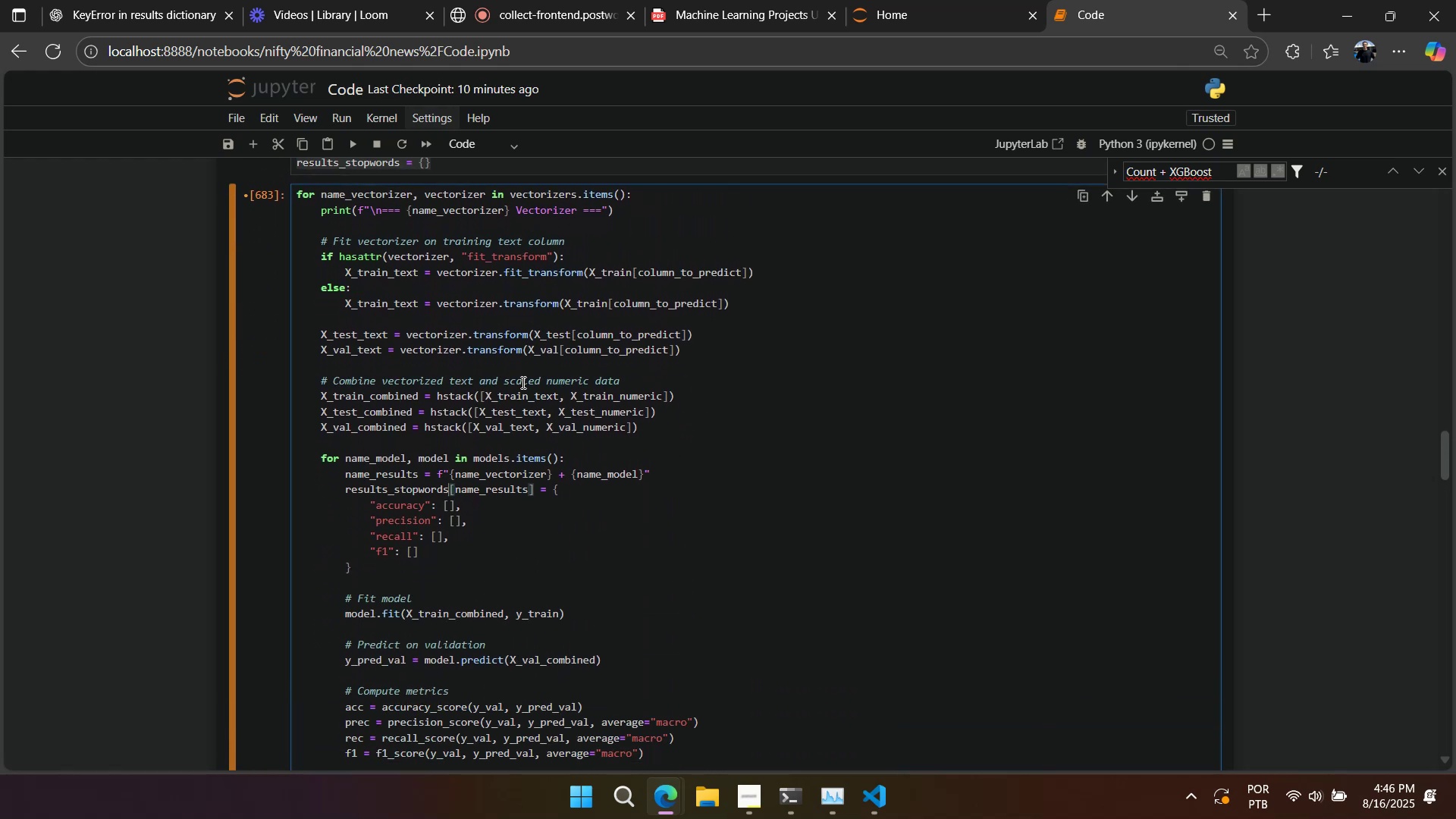 
left_click([522, 382])
 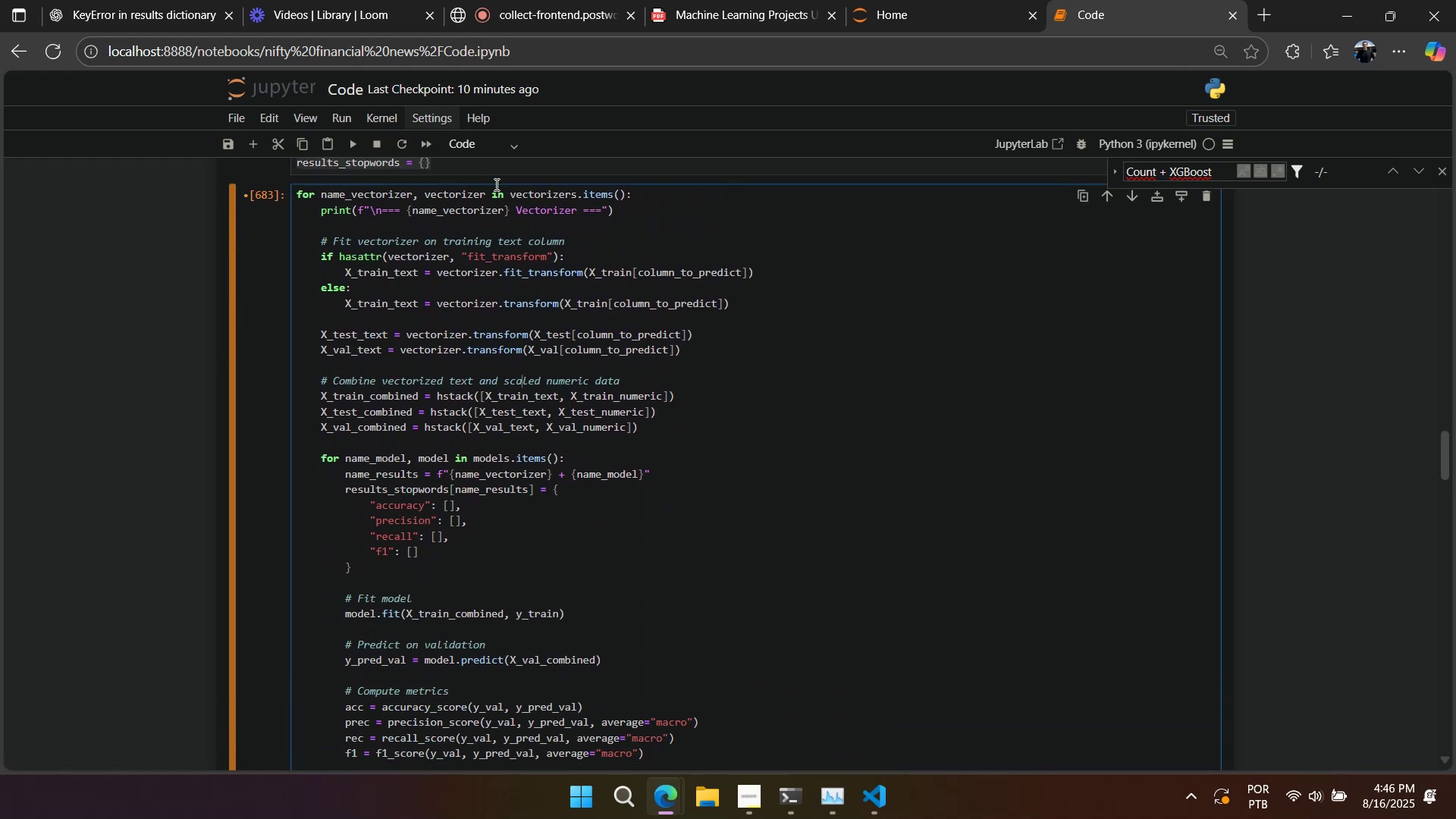 
left_click([494, 171])
 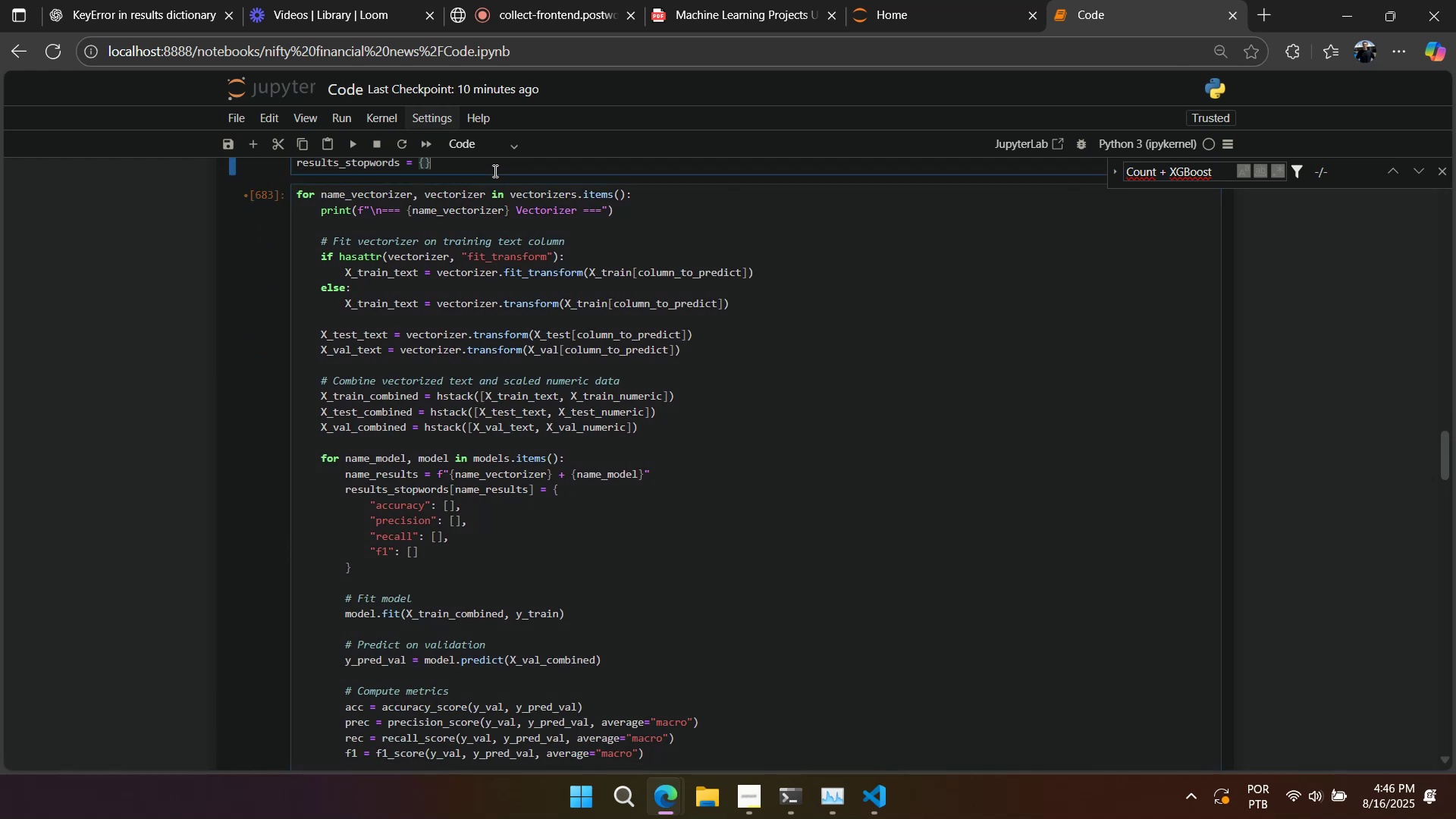 
key(Shift+Enter)
 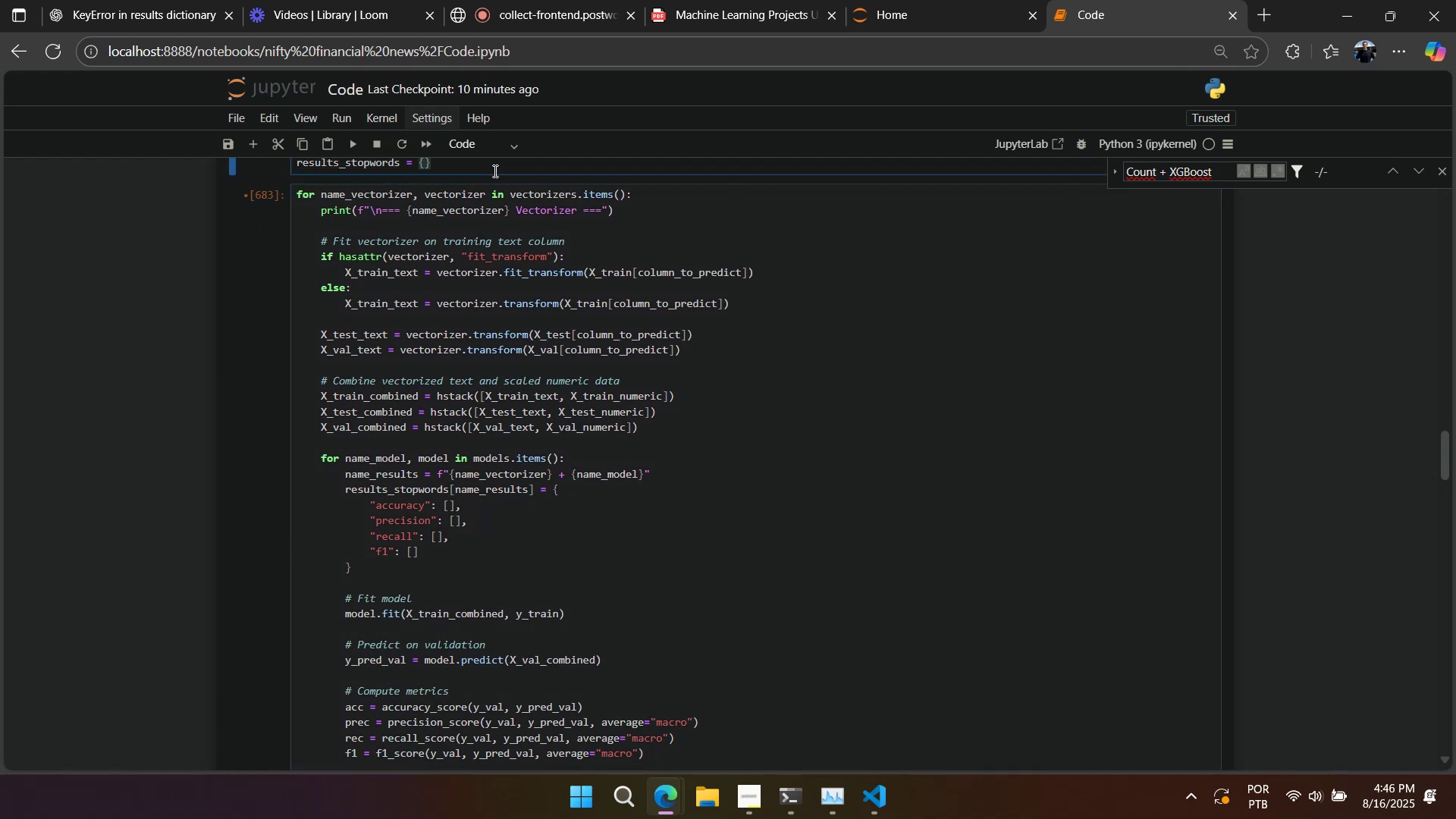 
key(Shift+Enter)
 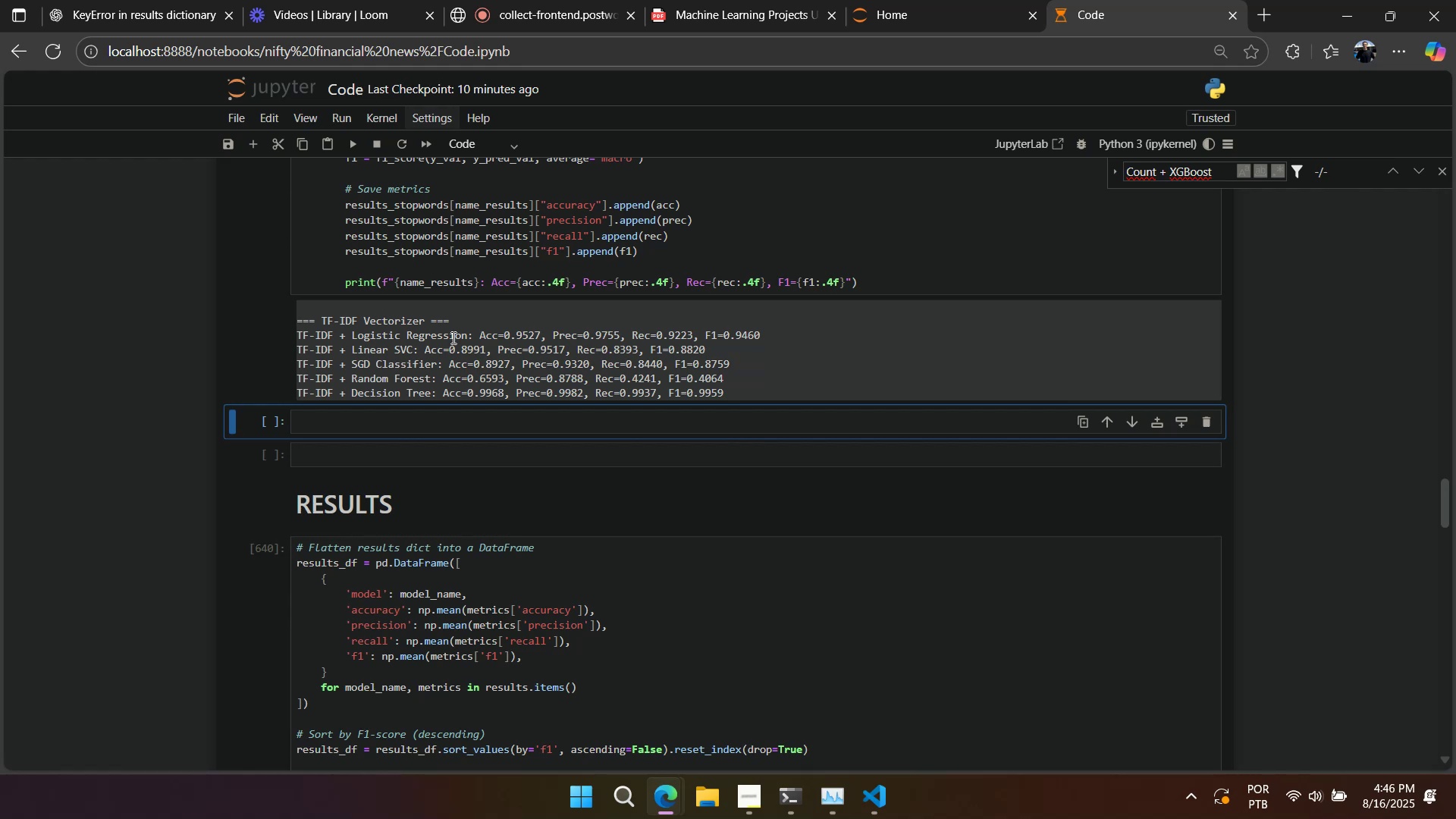 
wait(21.9)
 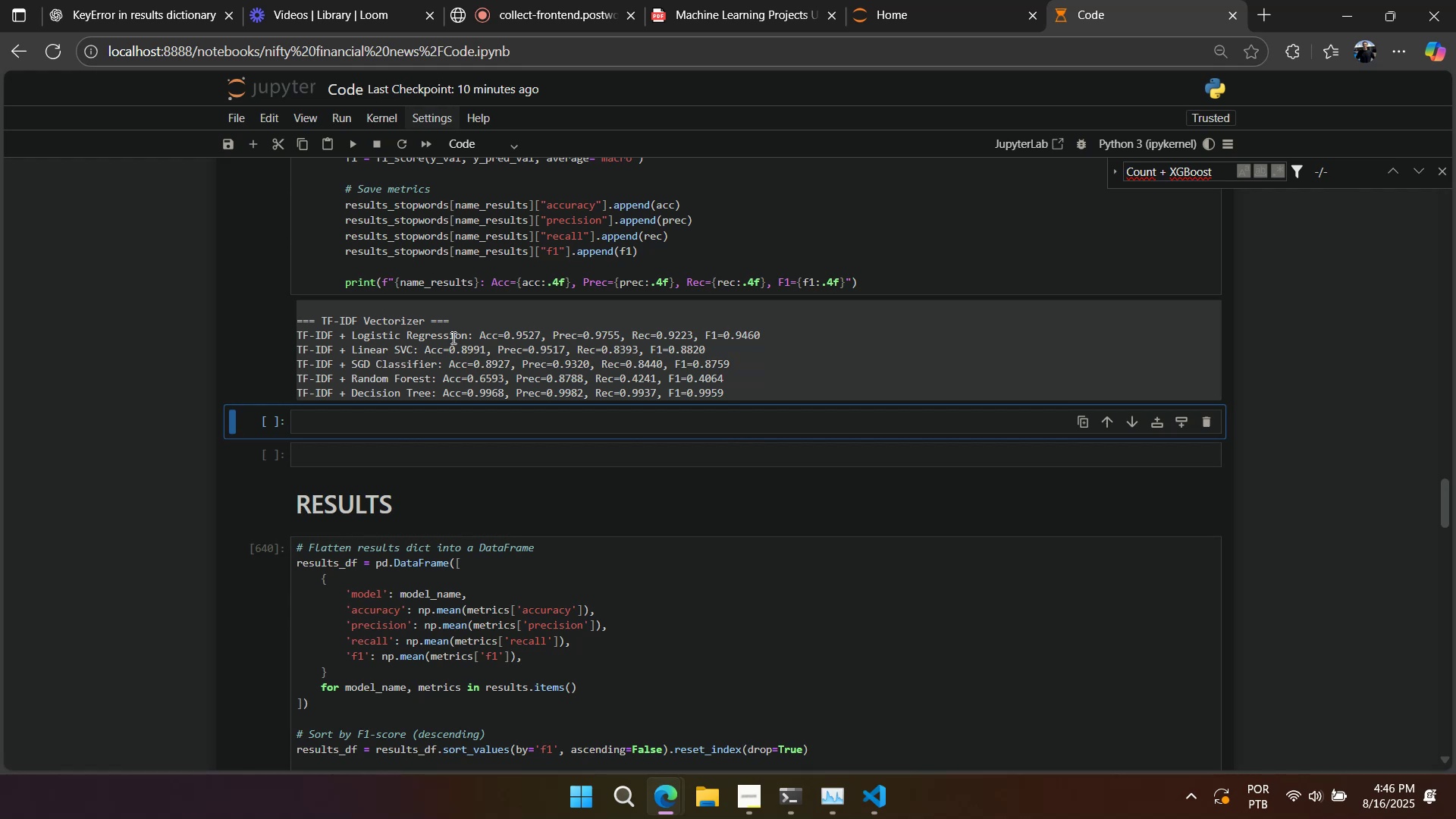 
scroll: coordinate [498, 556], scroll_direction: down, amount: 17.0
 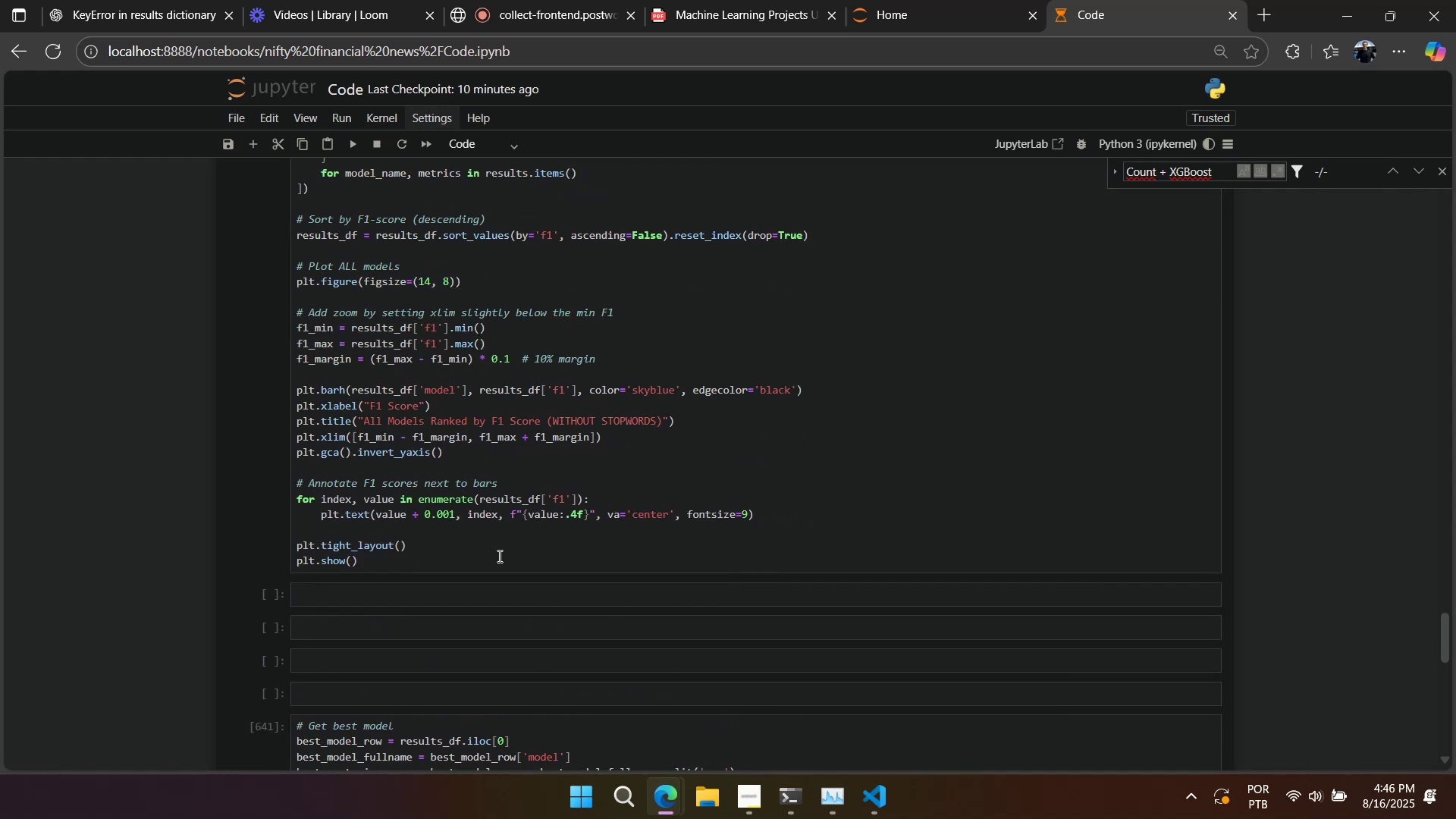 
scroll: coordinate [494, 533], scroll_direction: up, amount: 2.0
 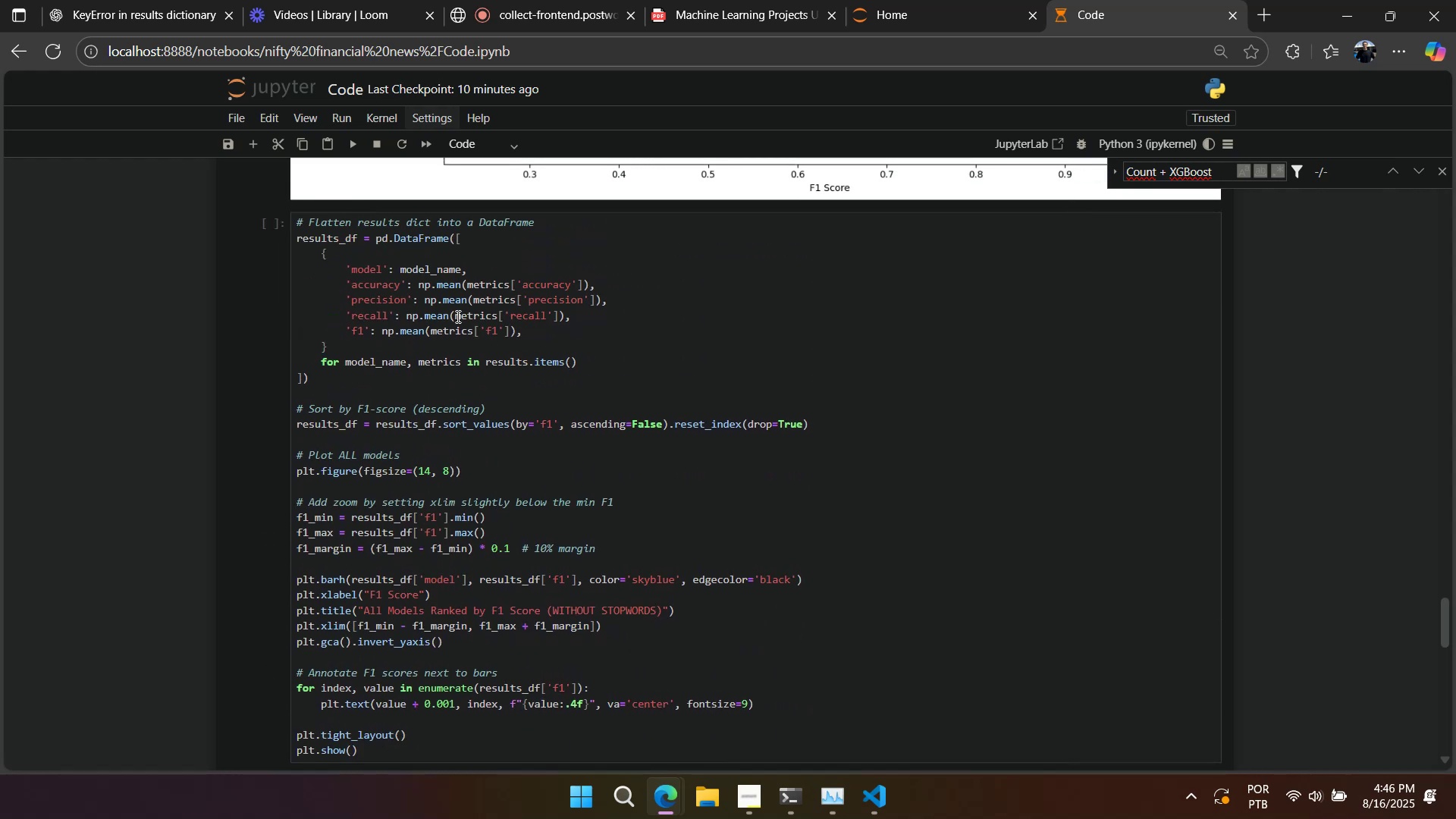 
left_click([527, 360])
 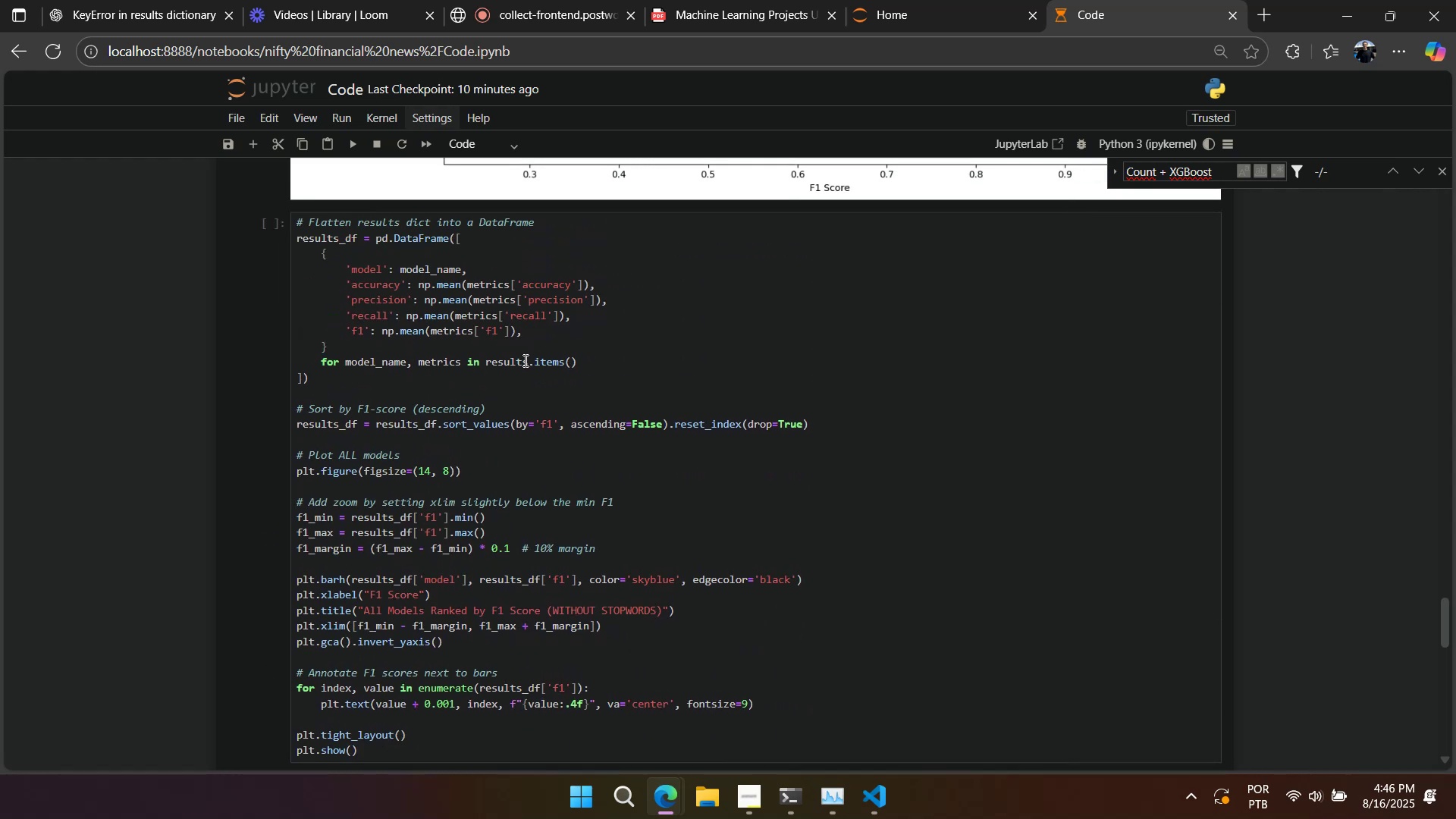 
scroll: coordinate [428, 403], scroll_direction: up, amount: 25.0
 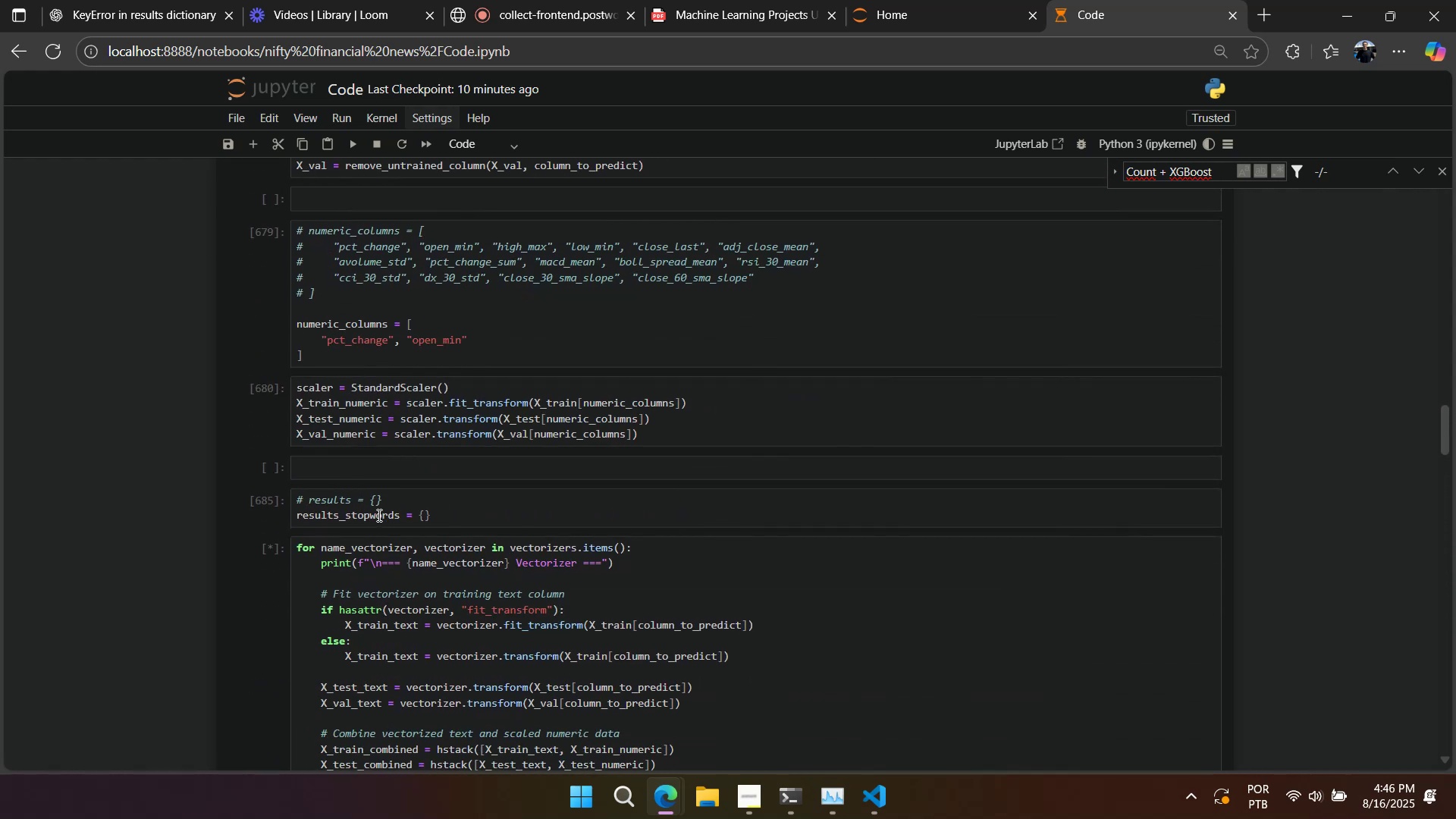 
double_click([378, 515])
 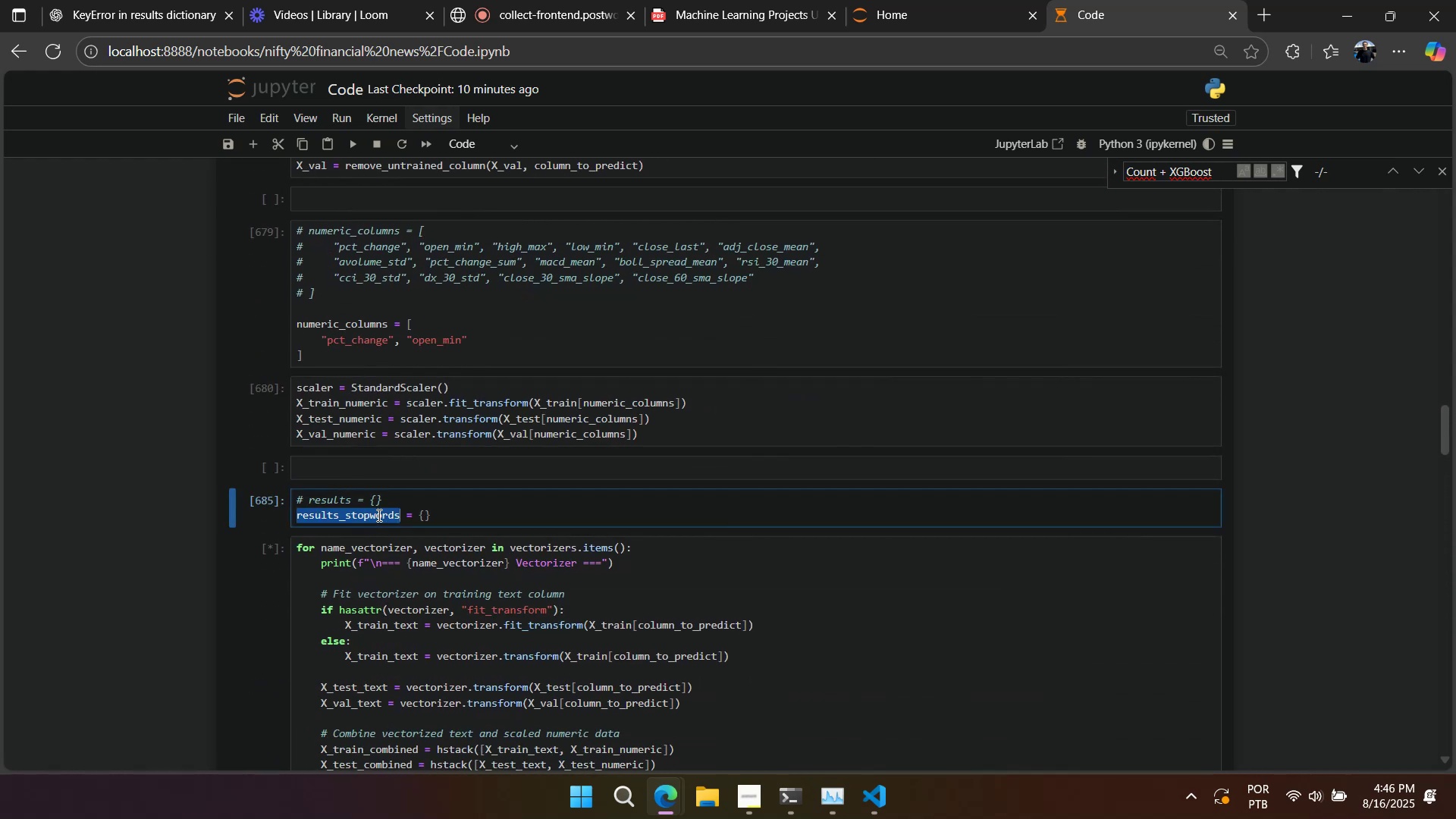 
key(Control+C)
 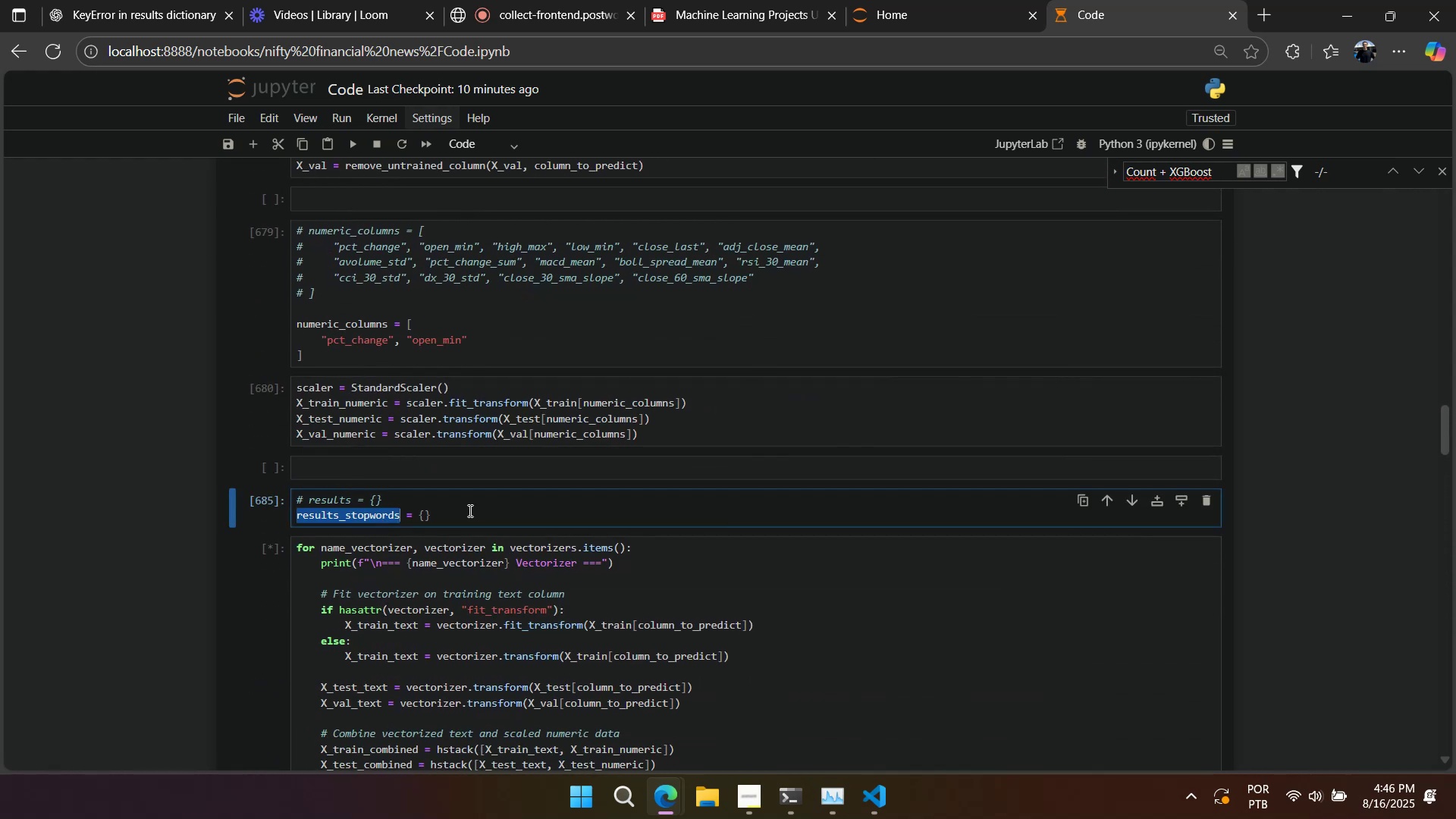 
scroll: coordinate [488, 485], scroll_direction: down, amount: 26.0
 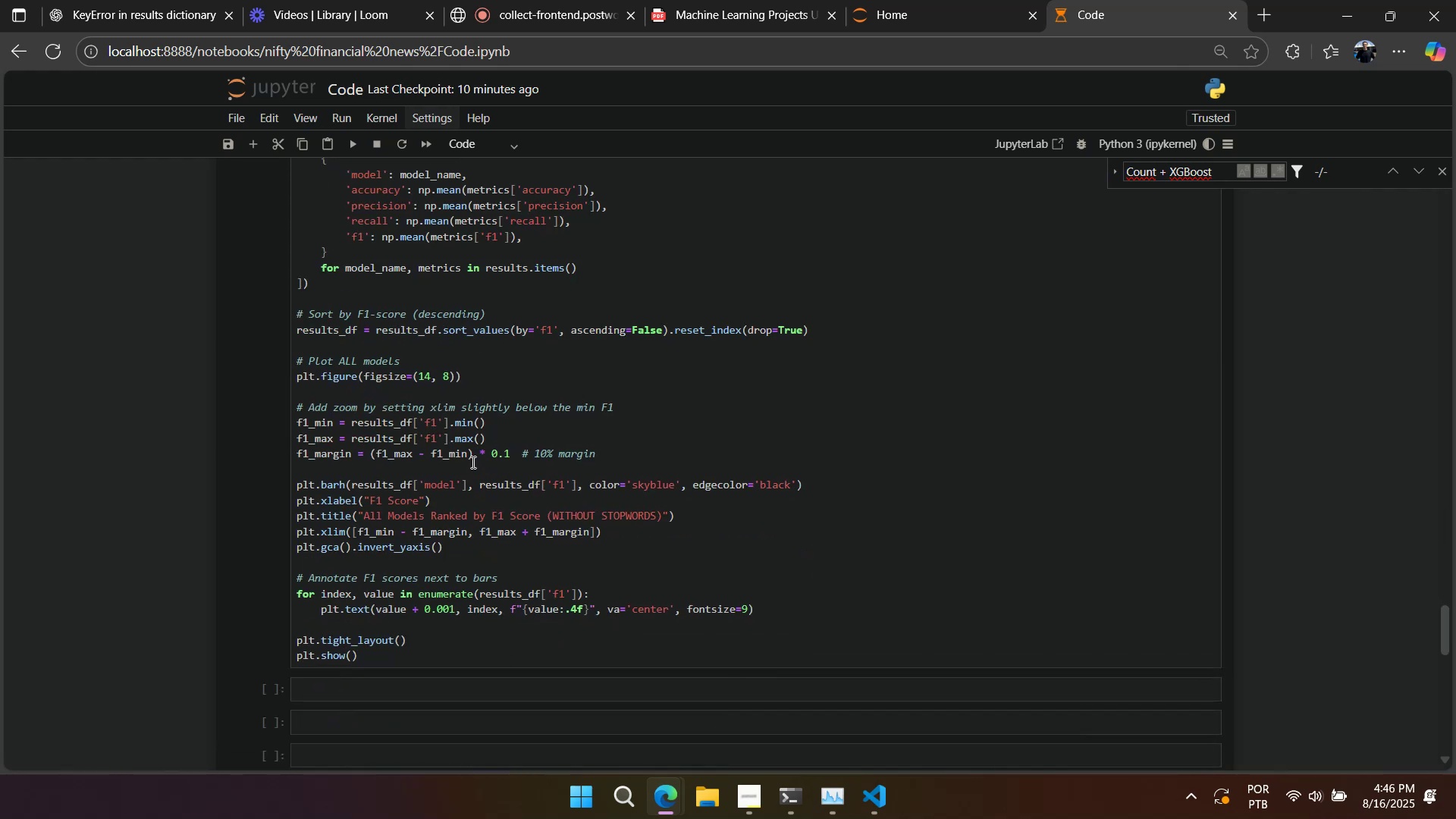 
scroll: coordinate [467, 457], scroll_direction: up, amount: 3.0
 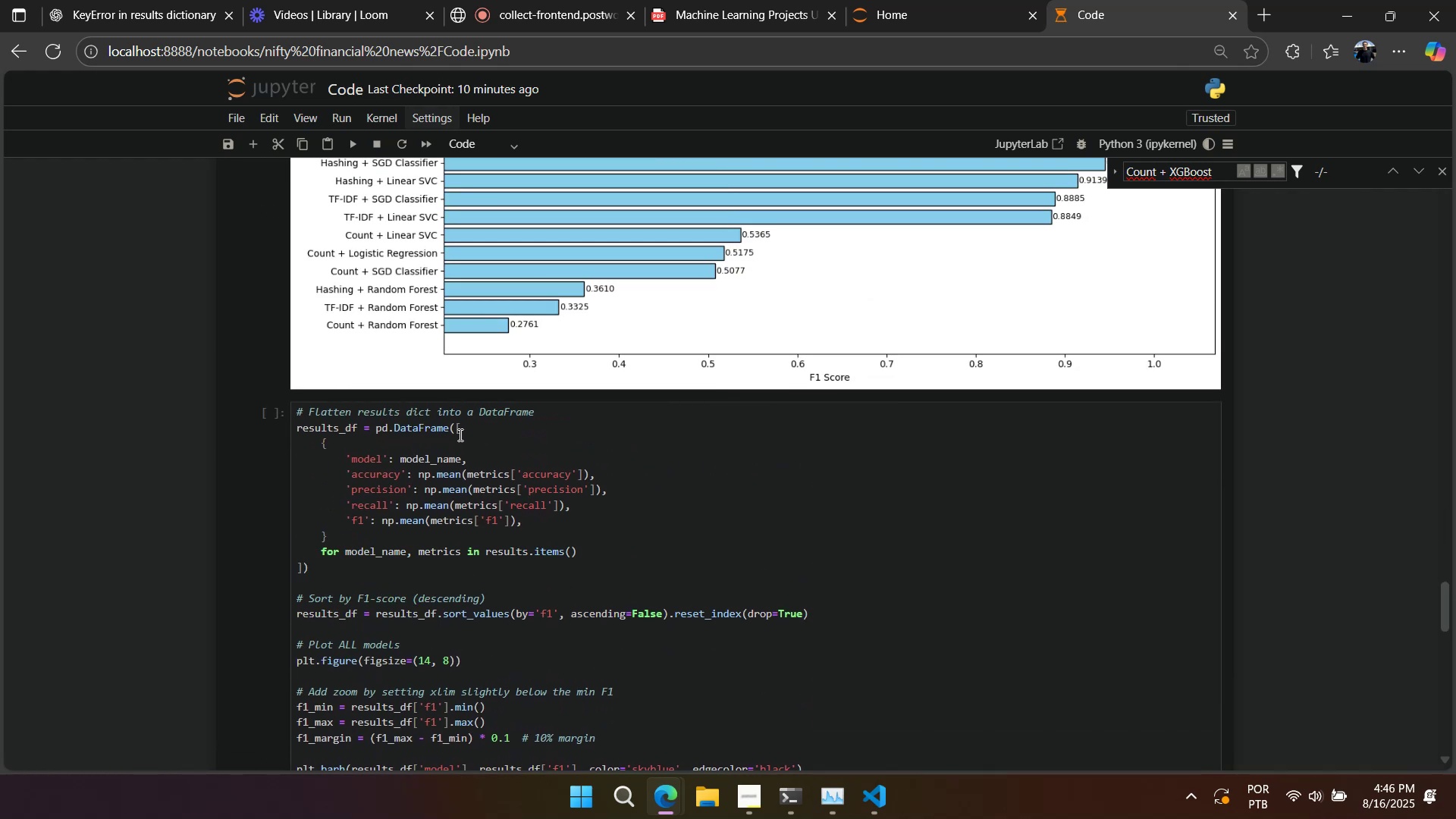 
scroll: coordinate [458, 435], scroll_direction: down, amount: 2.0
 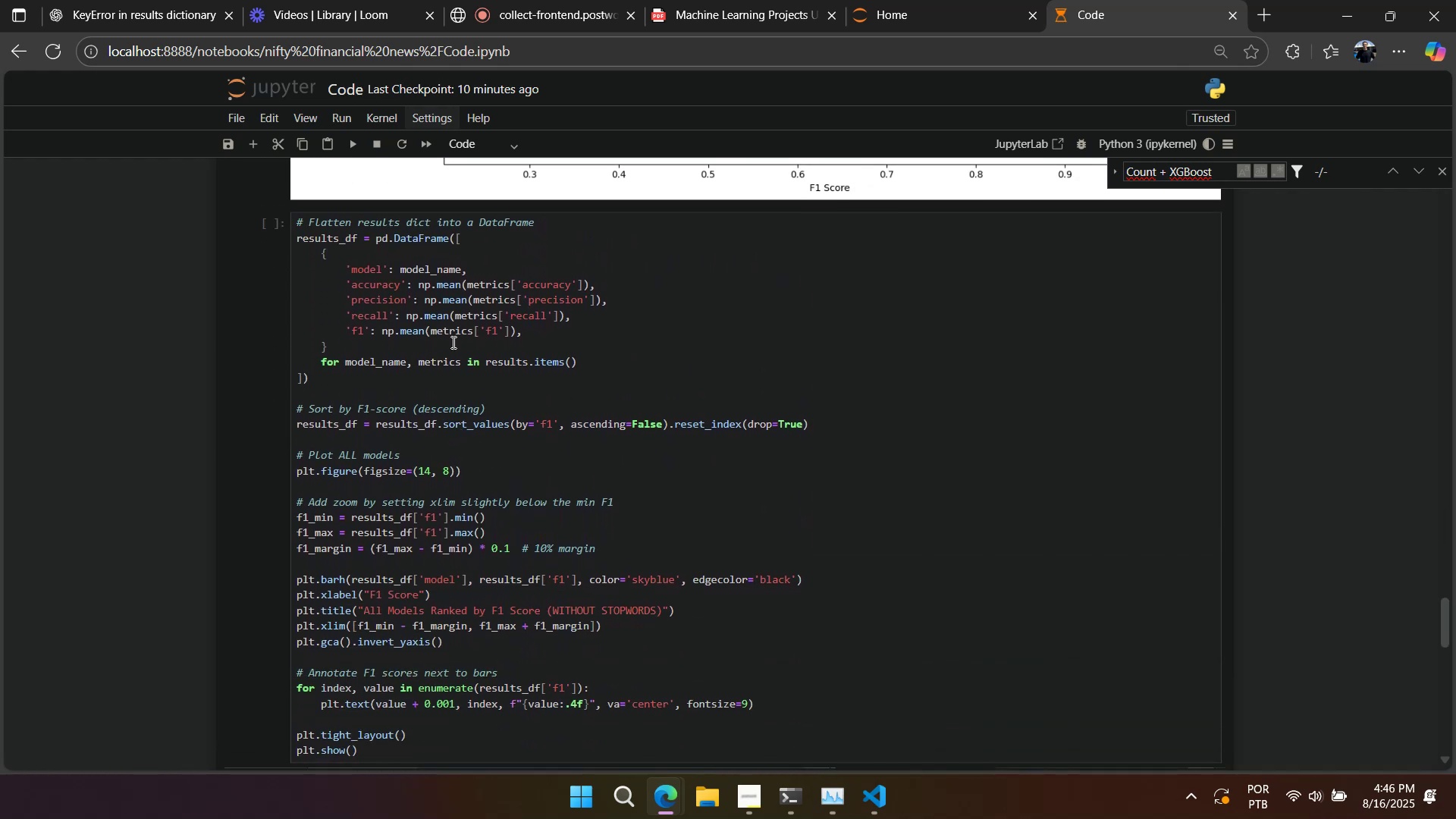 
double_click([497, 357])
 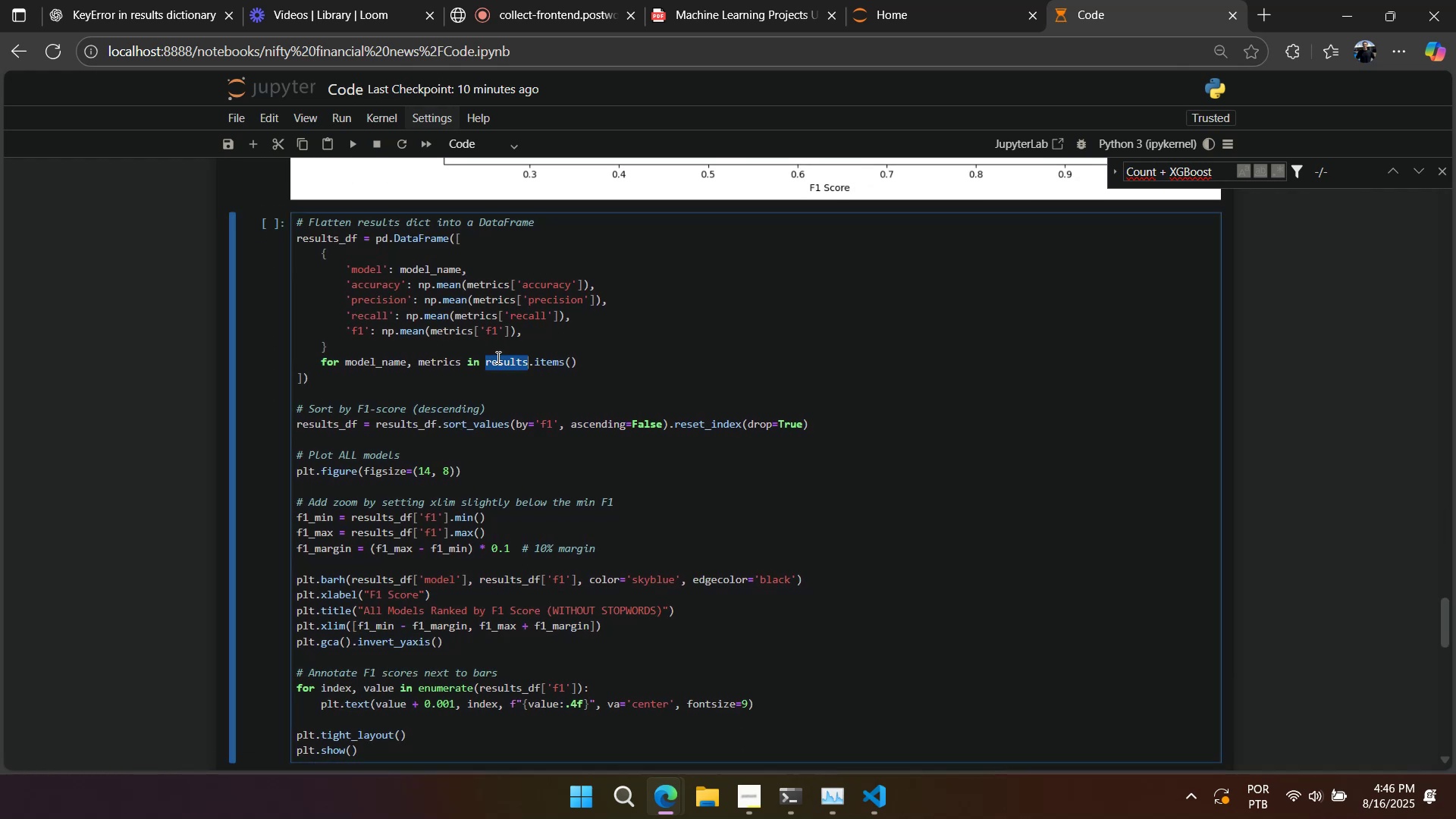 
key(Control+V)
 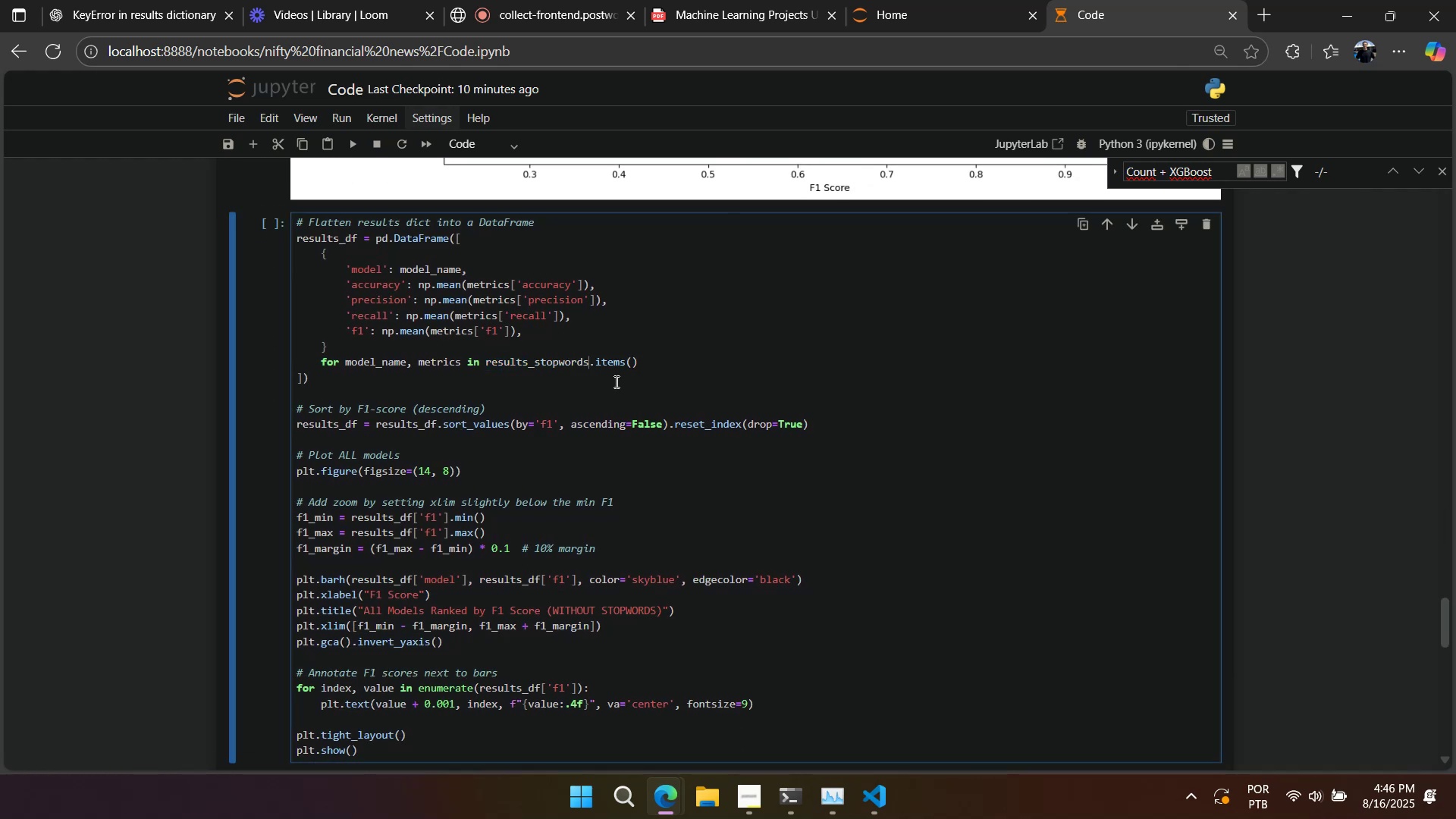 
right_click([637, 382])
 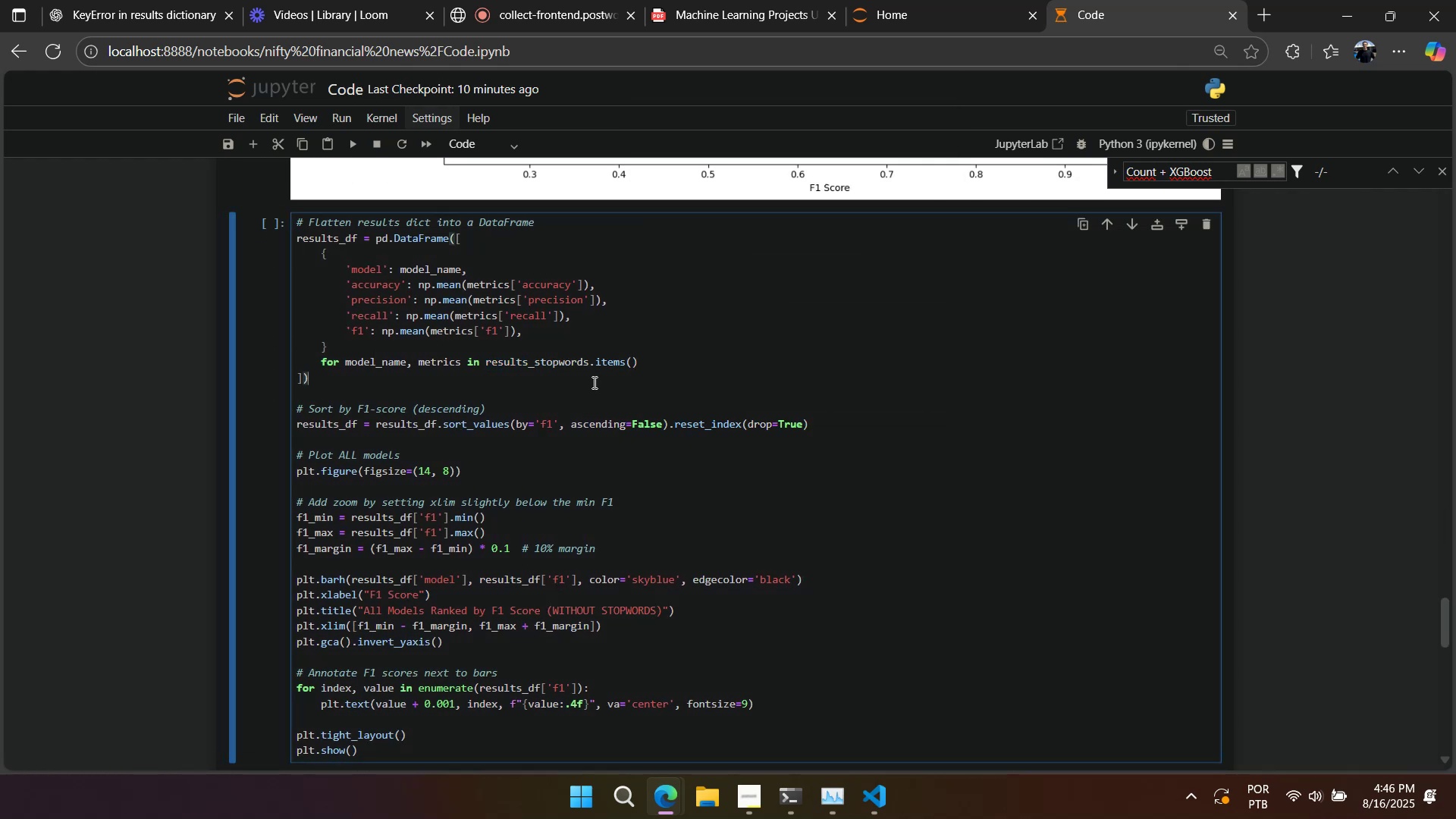 
right_click([593, 382])
 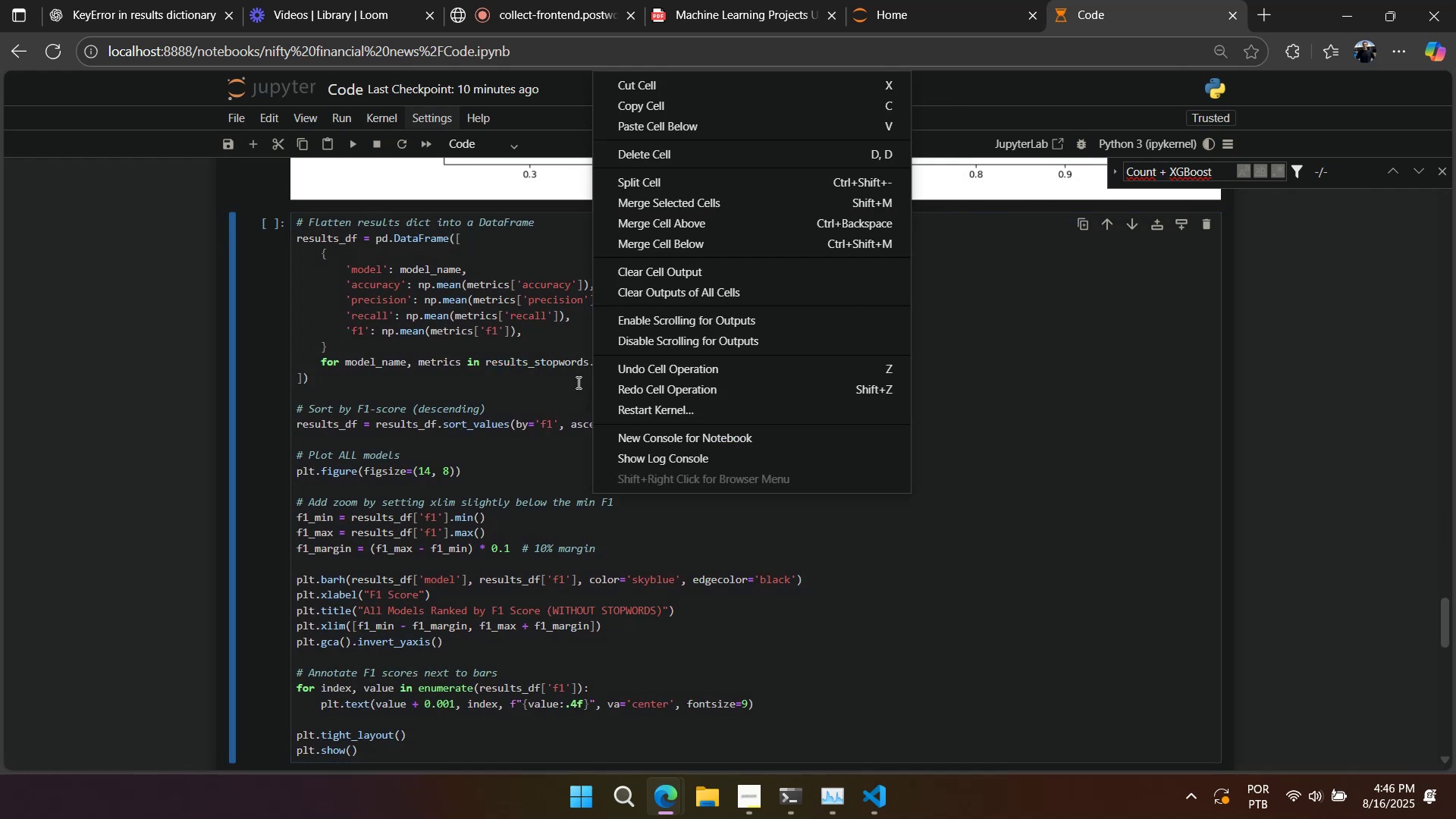 
left_click([577, 382])
 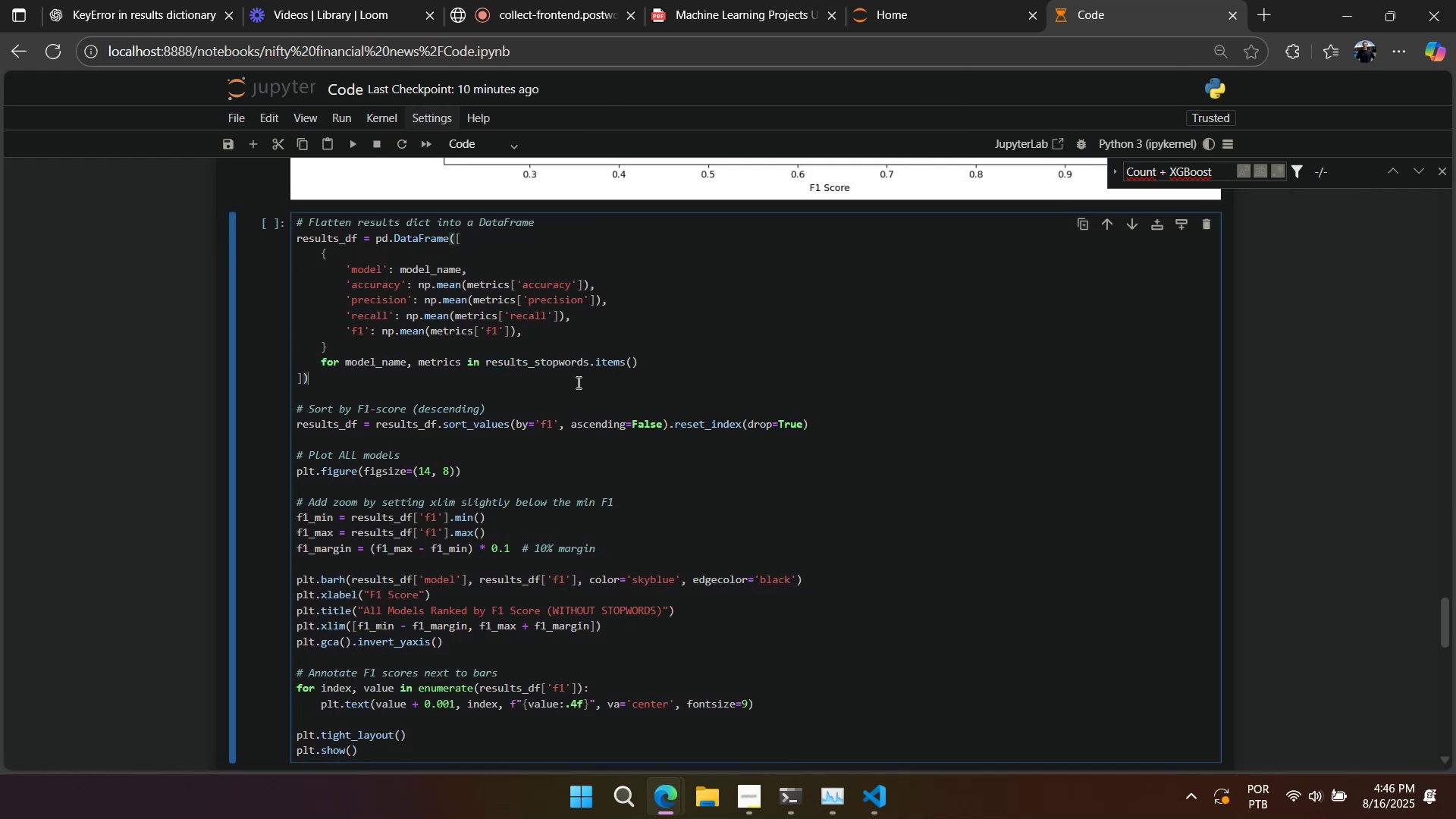 
scroll: coordinate [565, 391], scroll_direction: down, amount: 6.0
 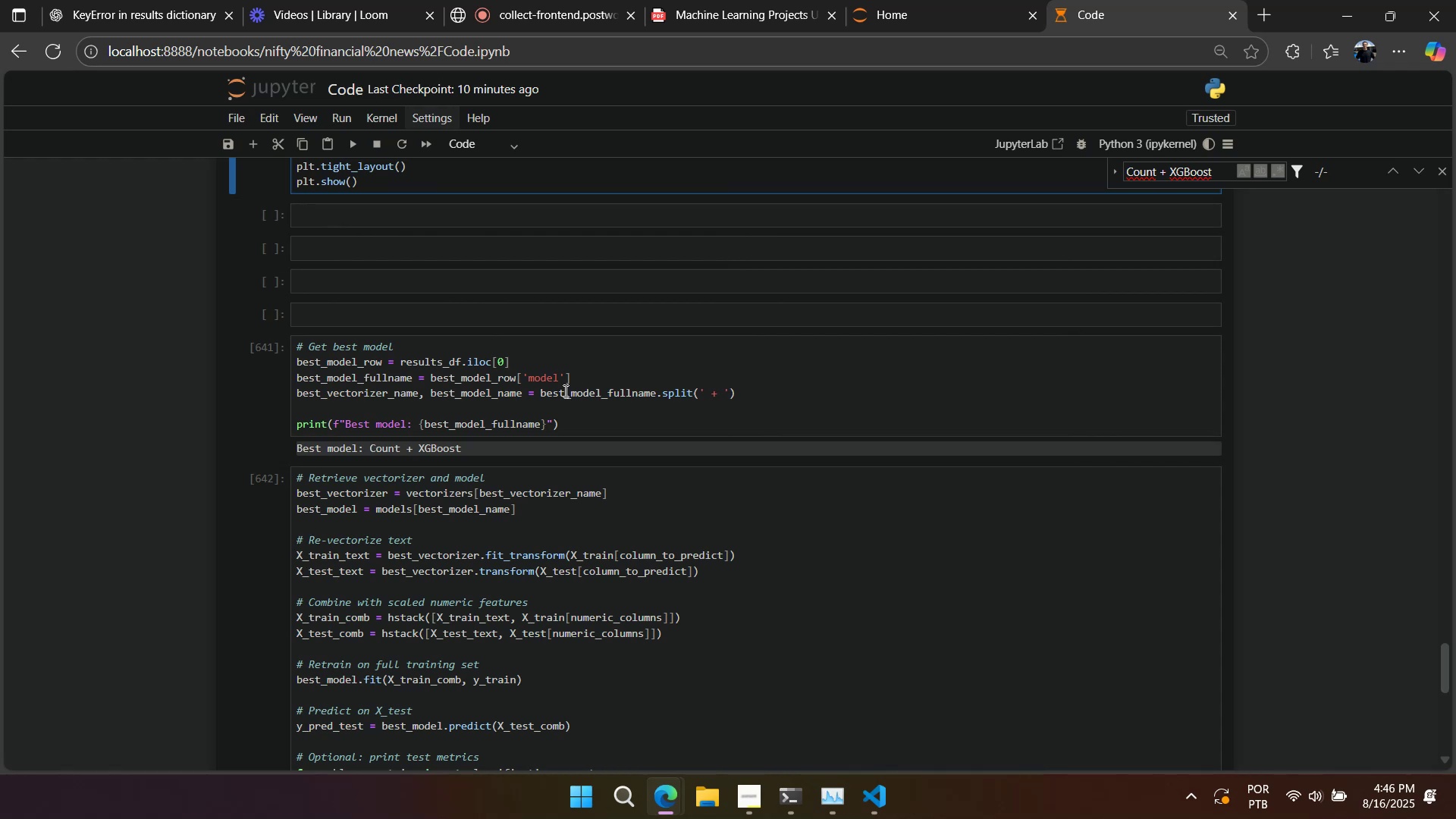 
wait(5.54)
 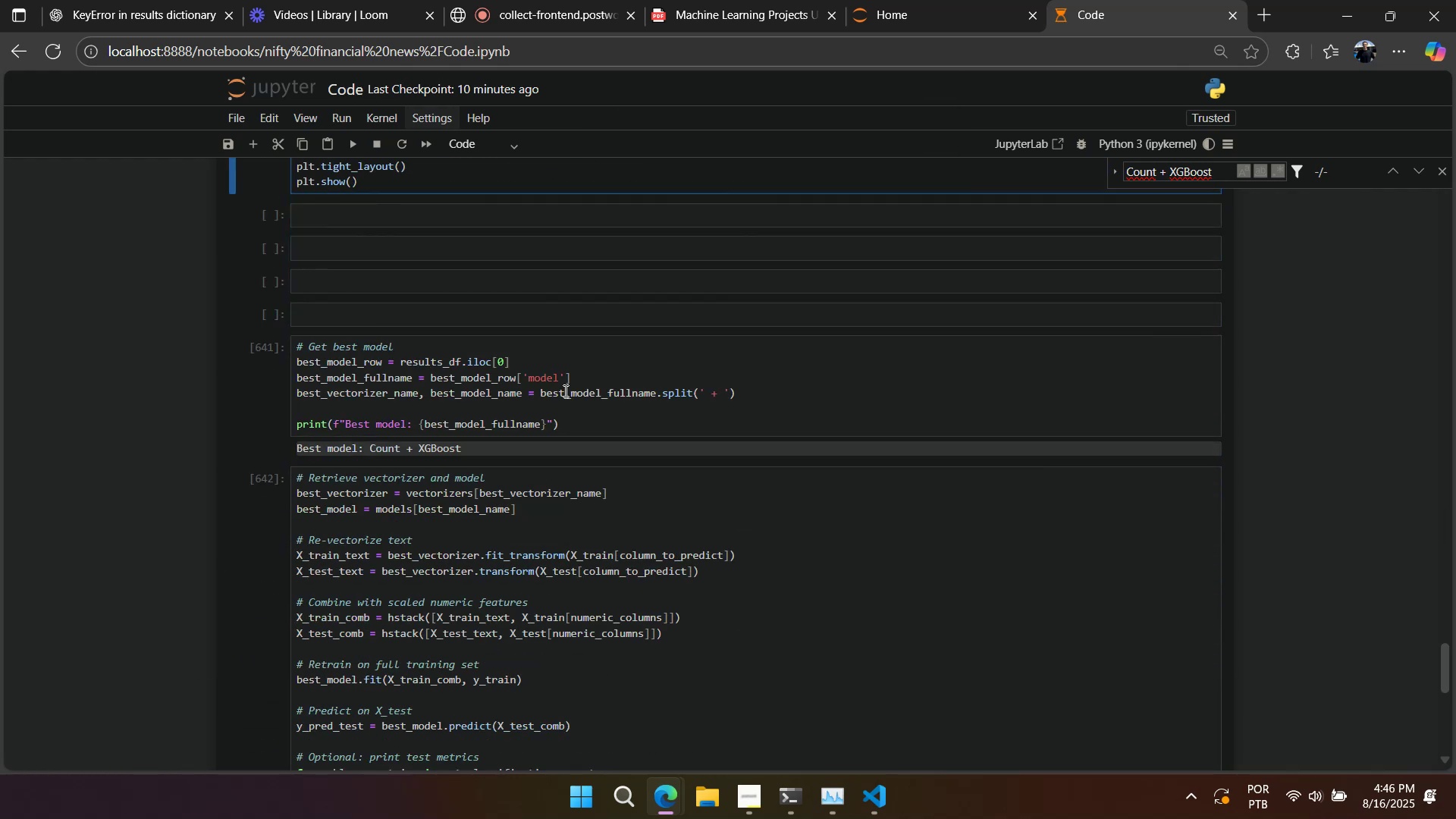 
scroll: coordinate [557, 364], scroll_direction: down, amount: 5.0
 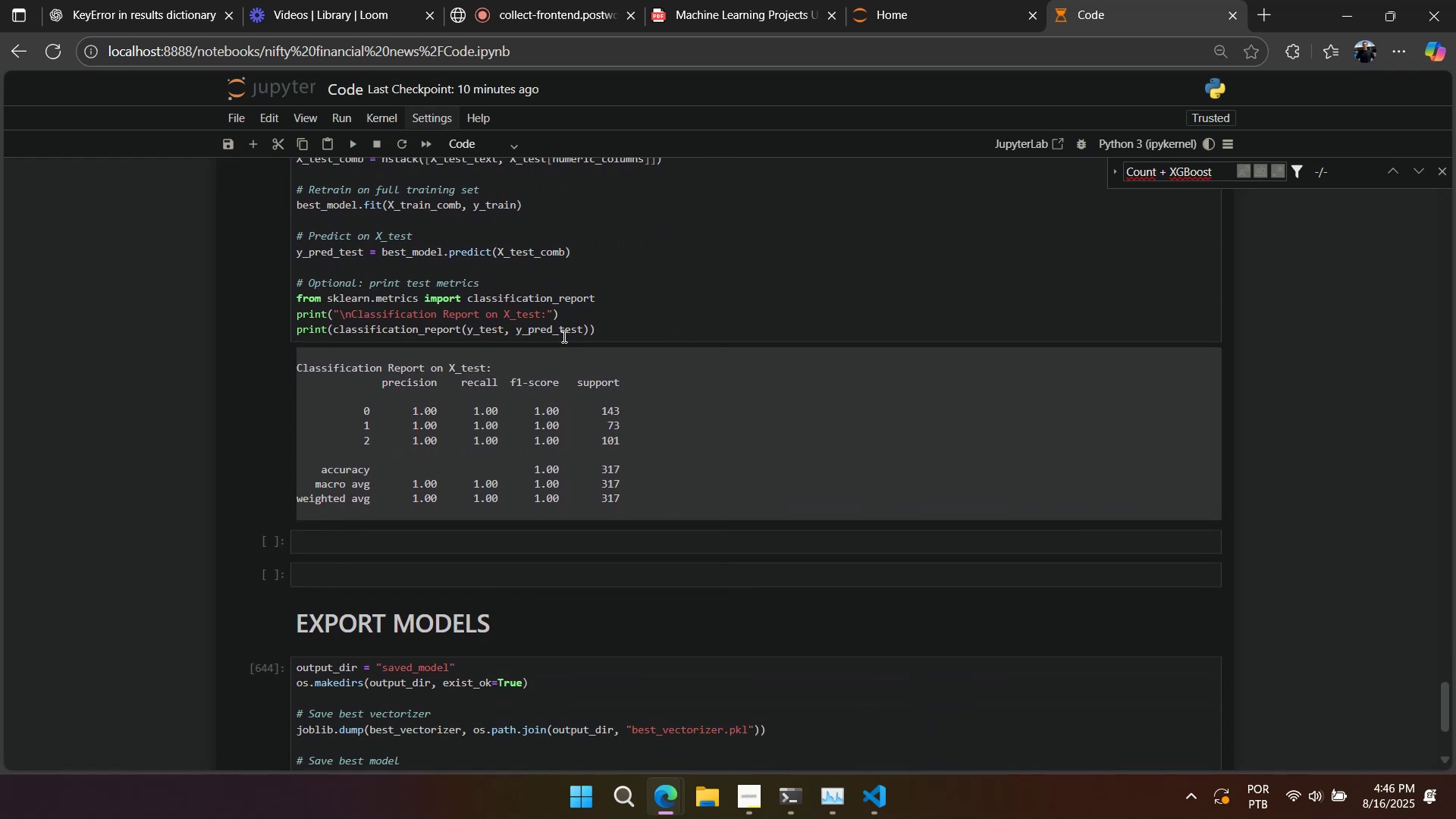 
scroll: coordinate [563, 347], scroll_direction: up, amount: 5.0
 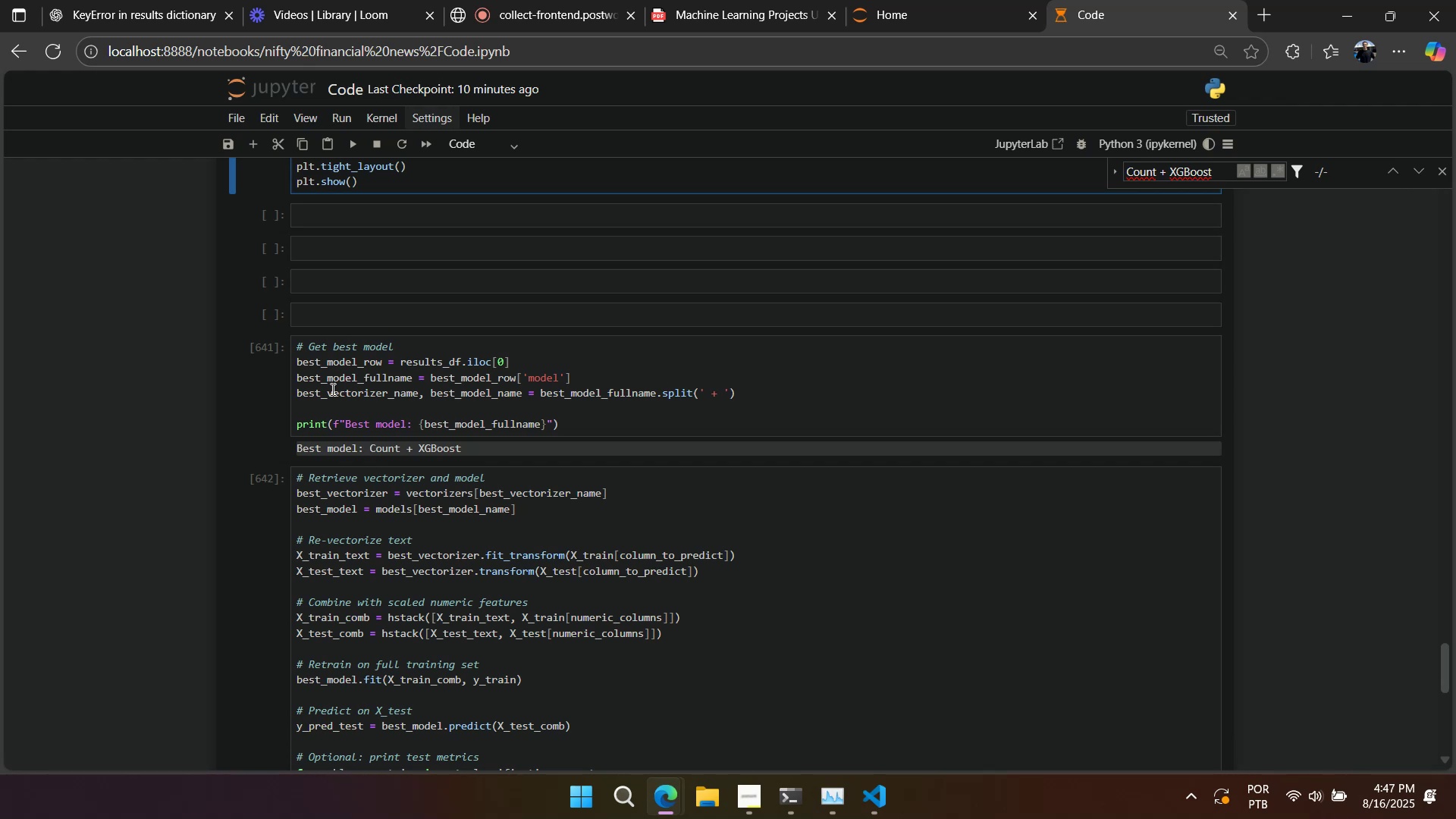 
wait(6.13)
 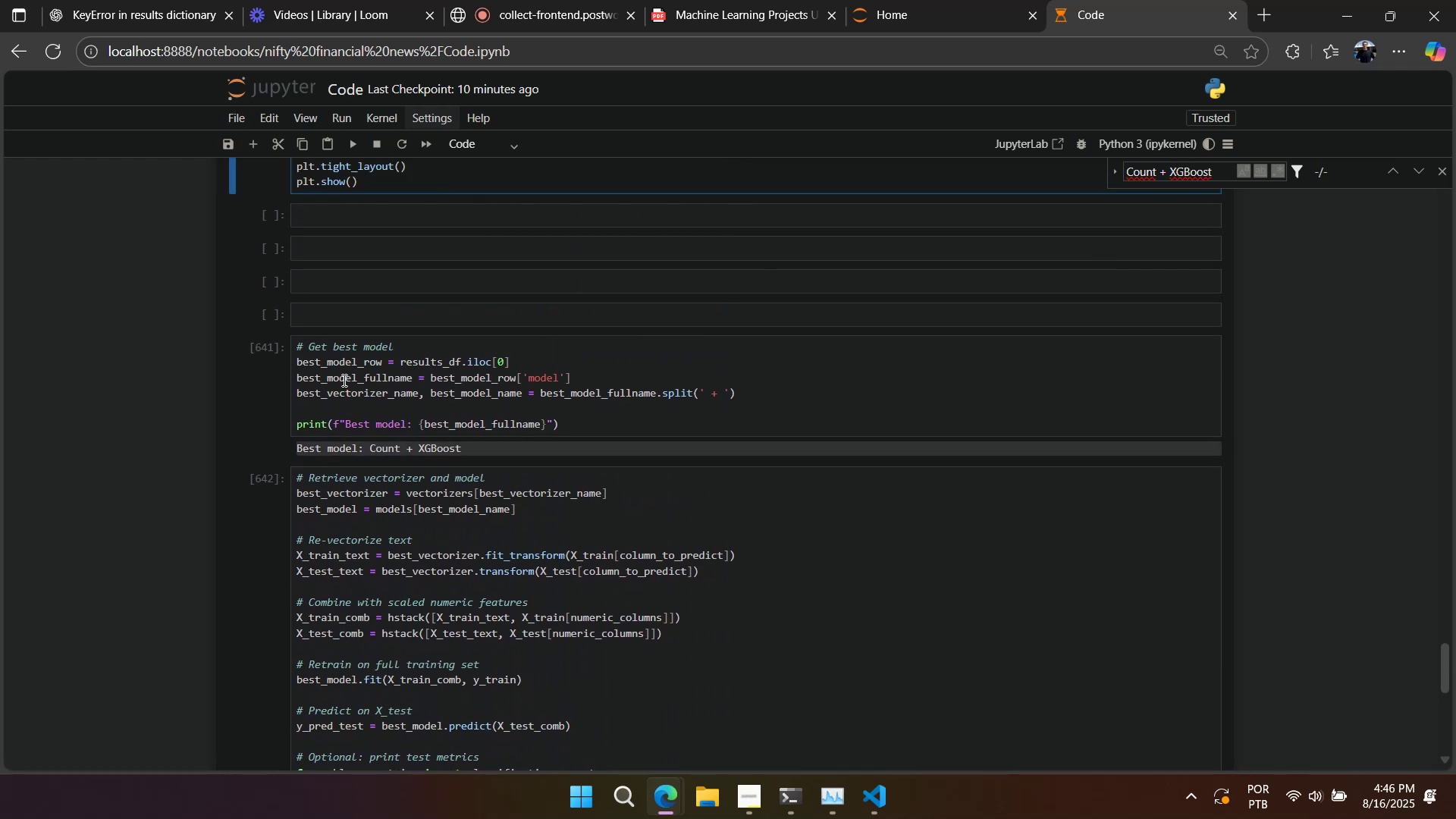 
scroll: coordinate [317, 393], scroll_direction: down, amount: 1.0
 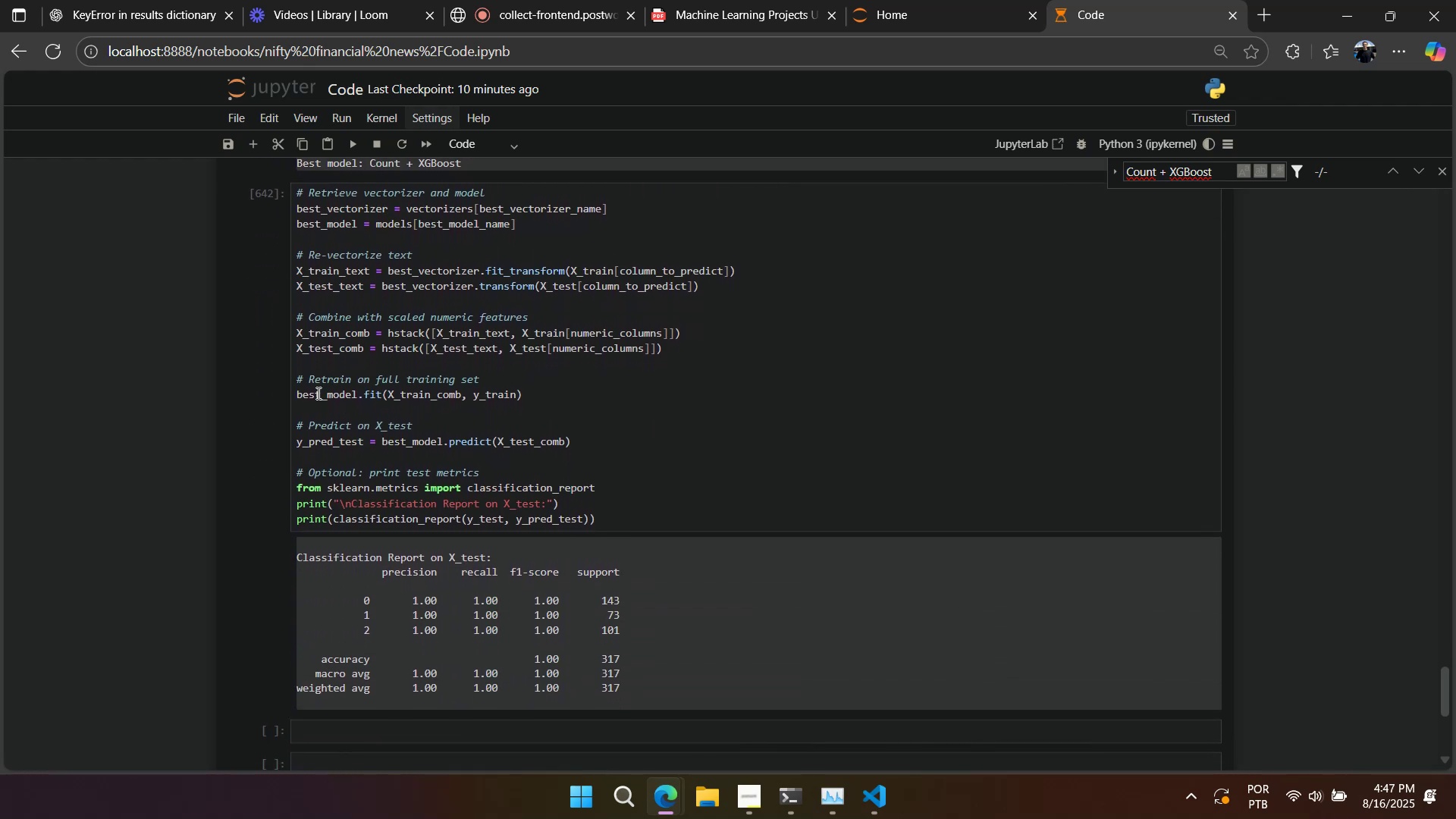 
scroll: coordinate [324, 396], scroll_direction: up, amount: 10.0
 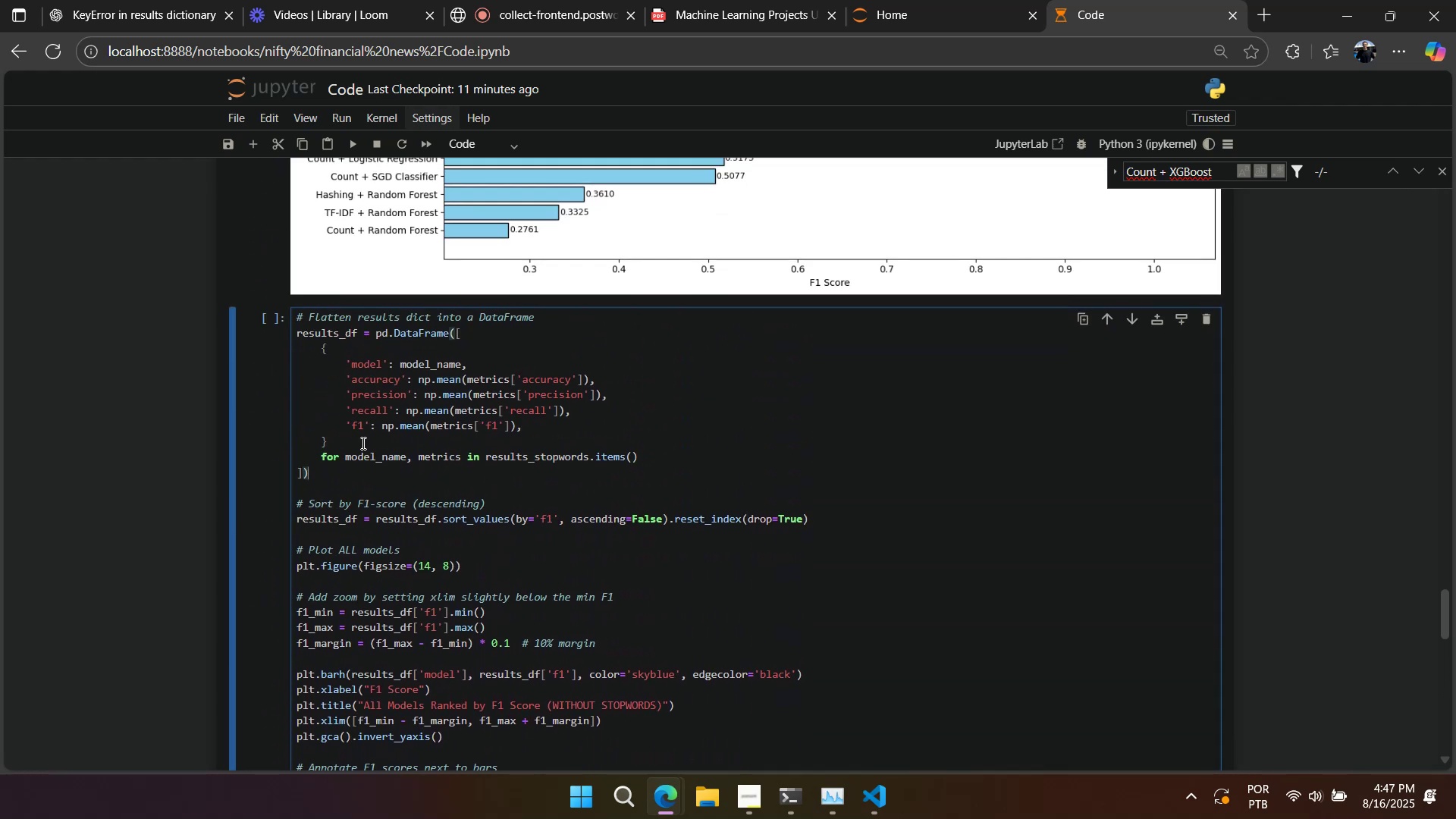 
scroll: coordinate [364, 454], scroll_direction: down, amount: 1.0
 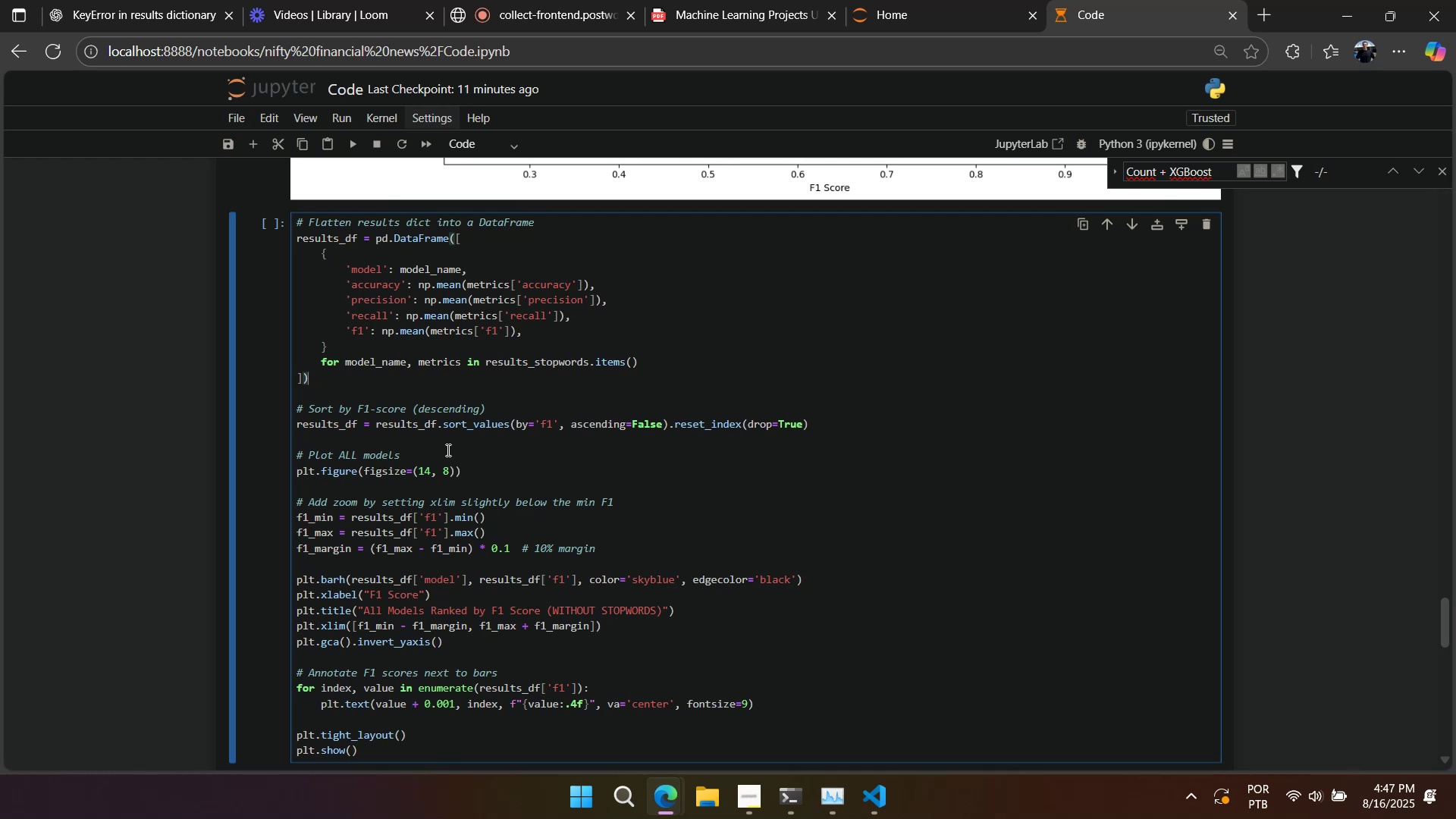 
wait(6.29)
 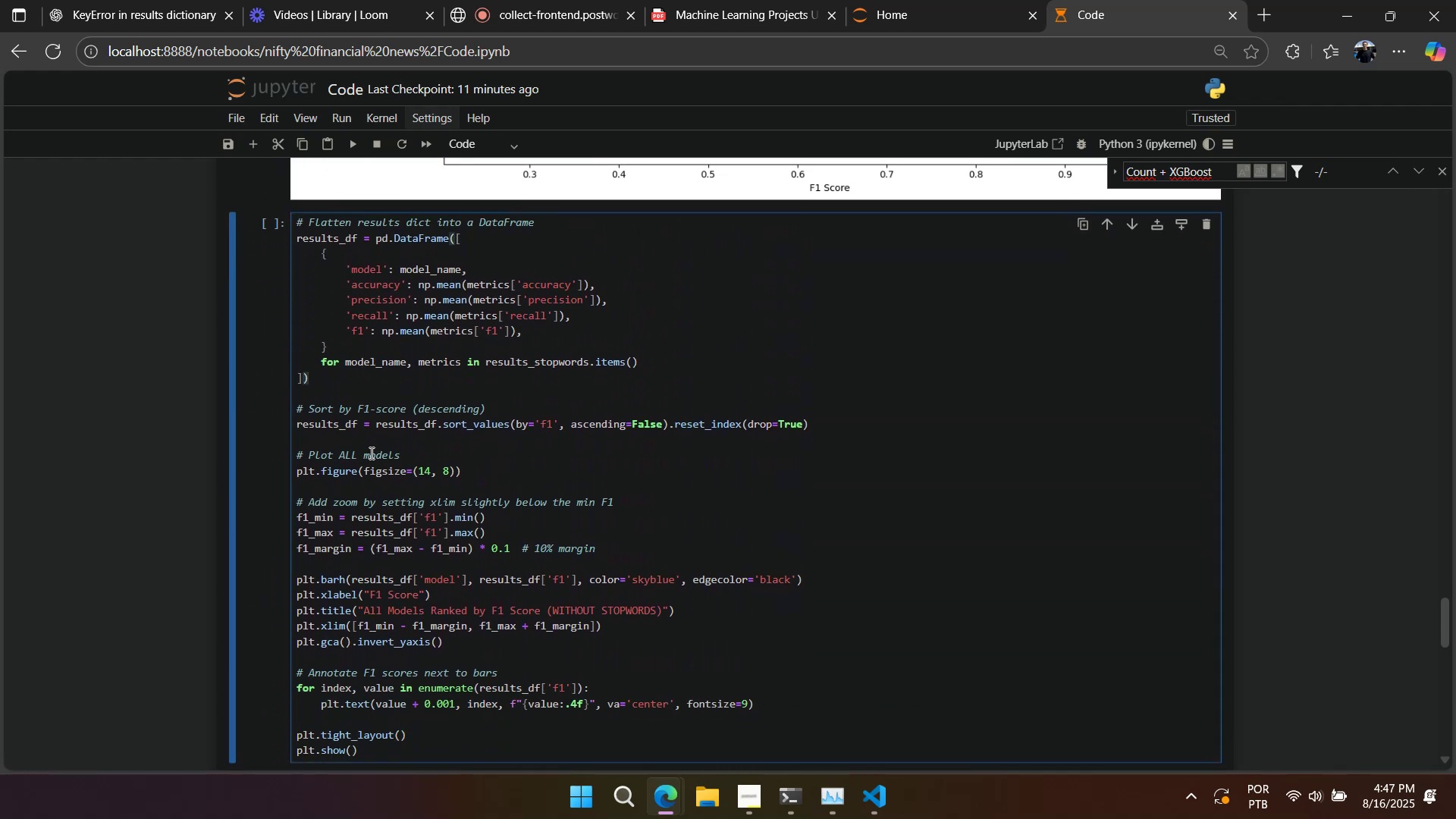 
scroll: coordinate [449, 453], scroll_direction: down, amount: 15.0
 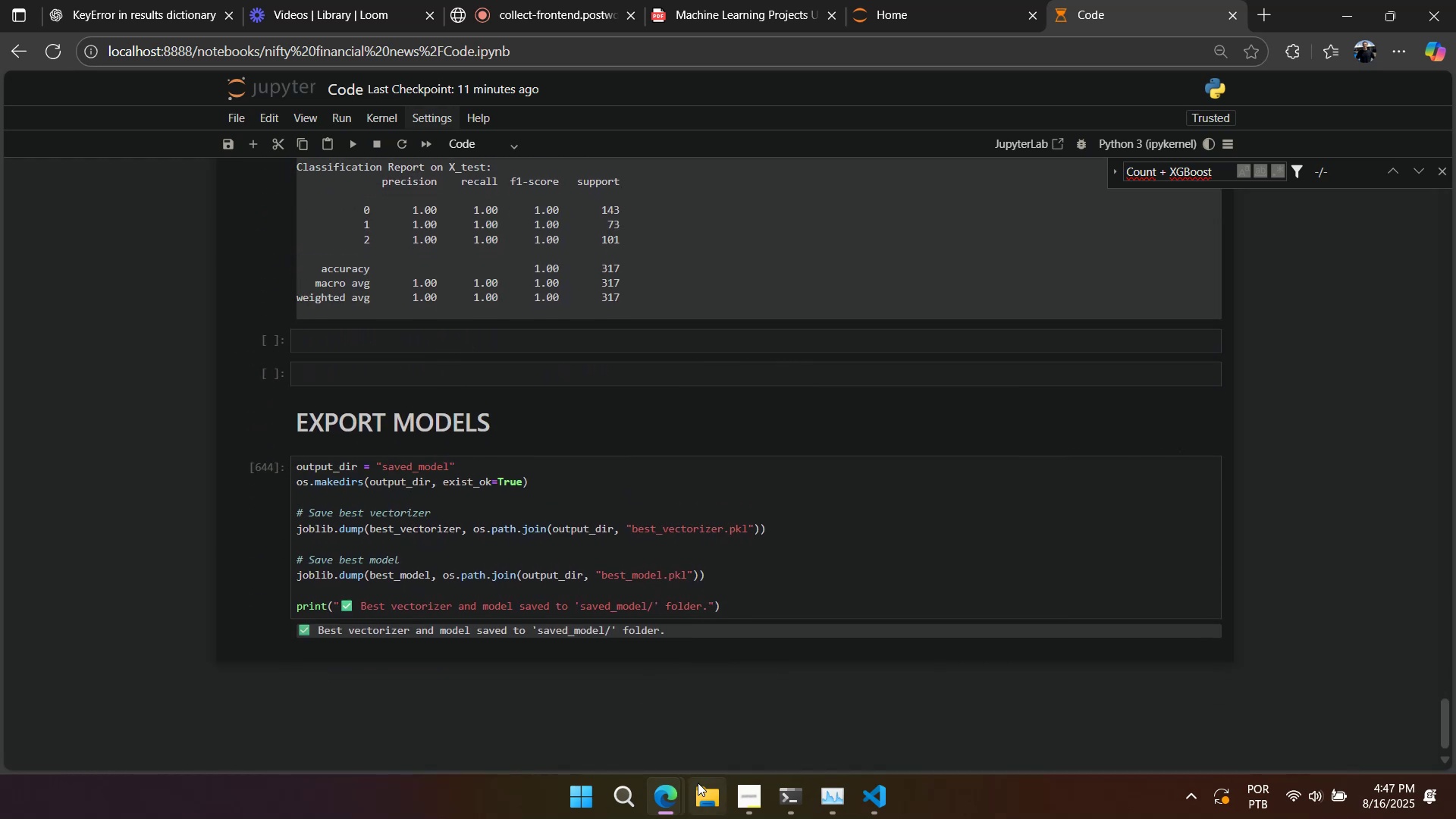 
left_click([703, 788])
 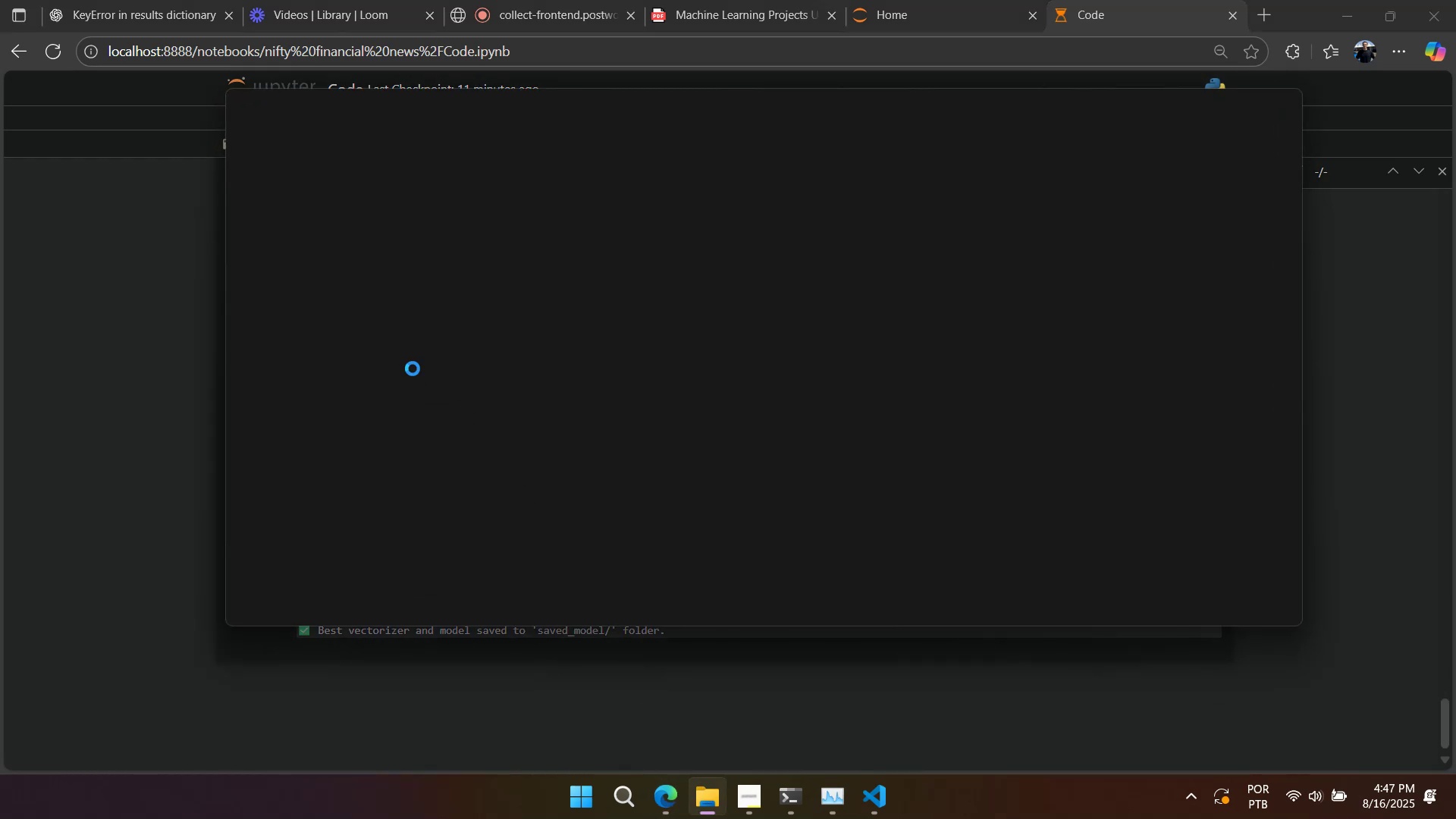 
left_click([158, 287])
 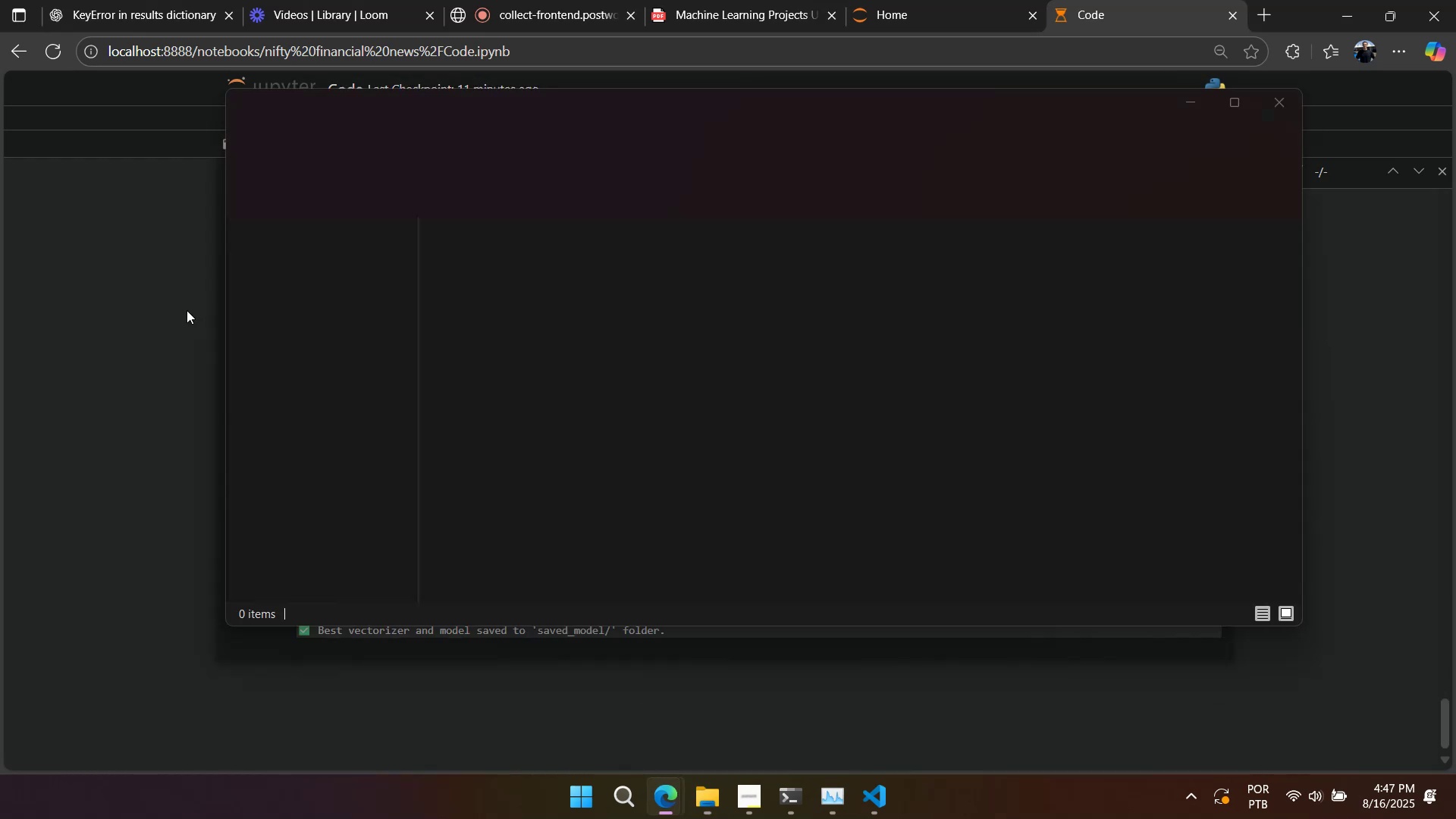 
scroll: coordinate [346, 428], scroll_direction: up, amount: 4.0
 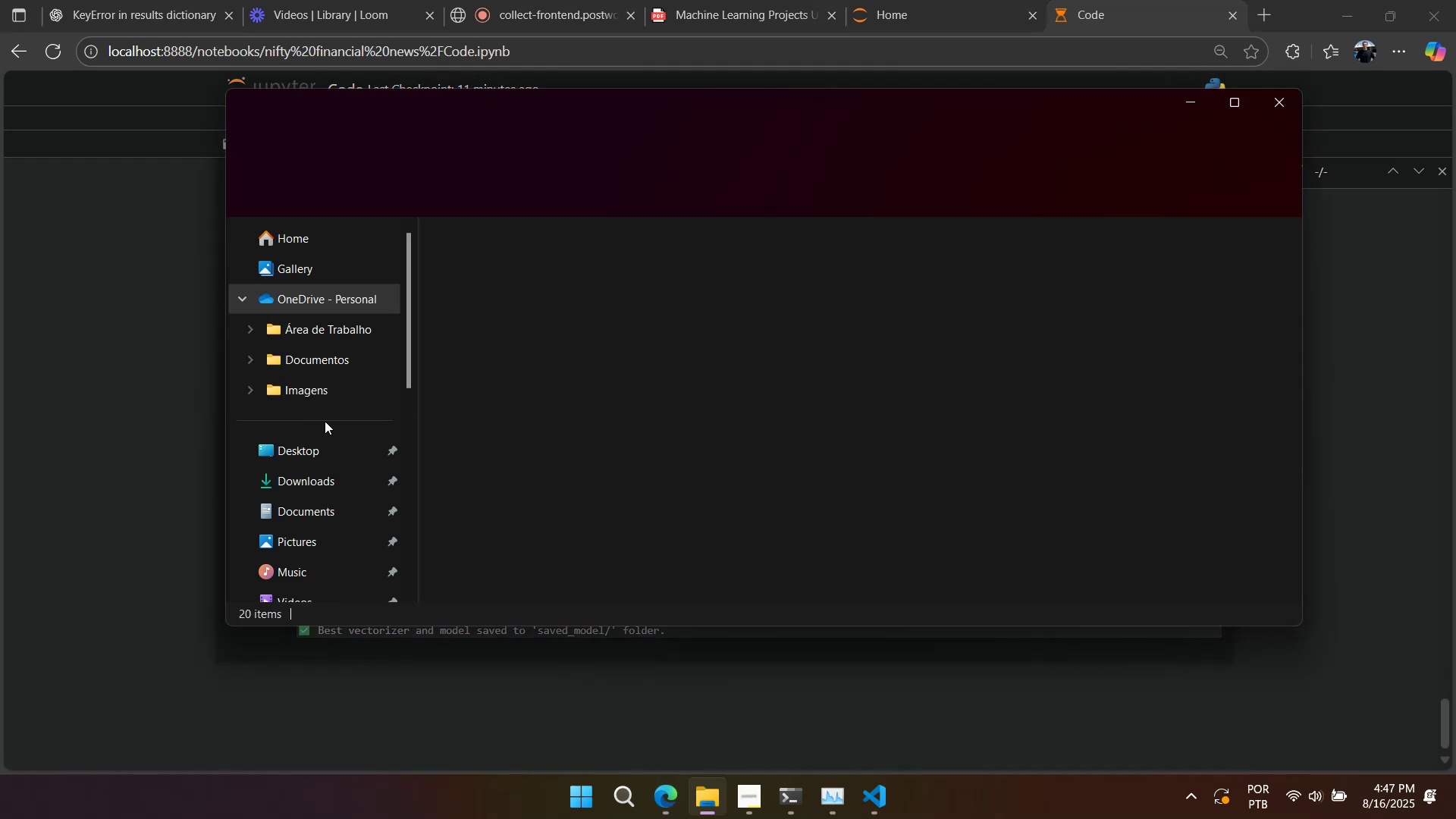 
left_click([318, 447])
 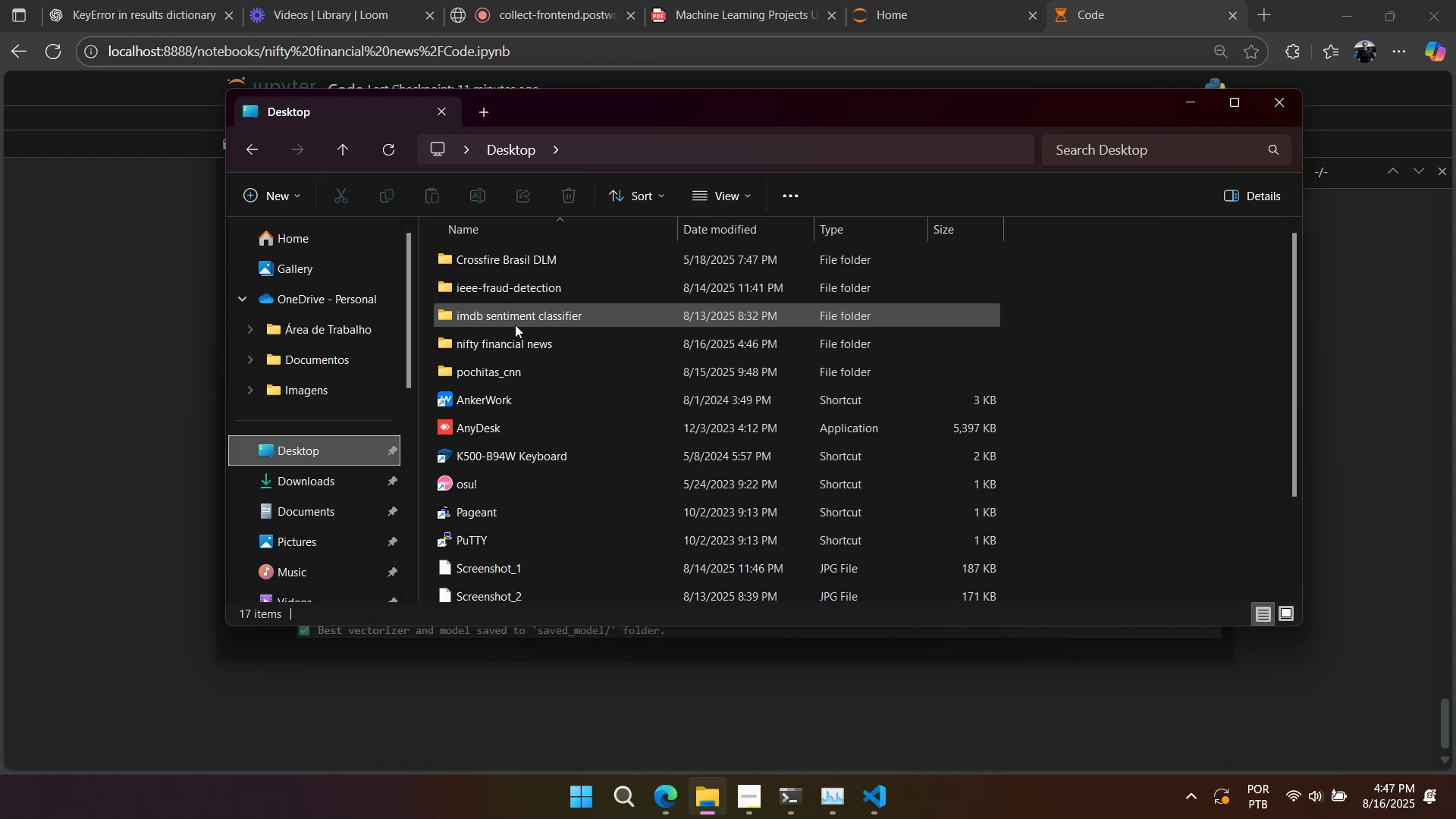 
double_click([513, 341])
 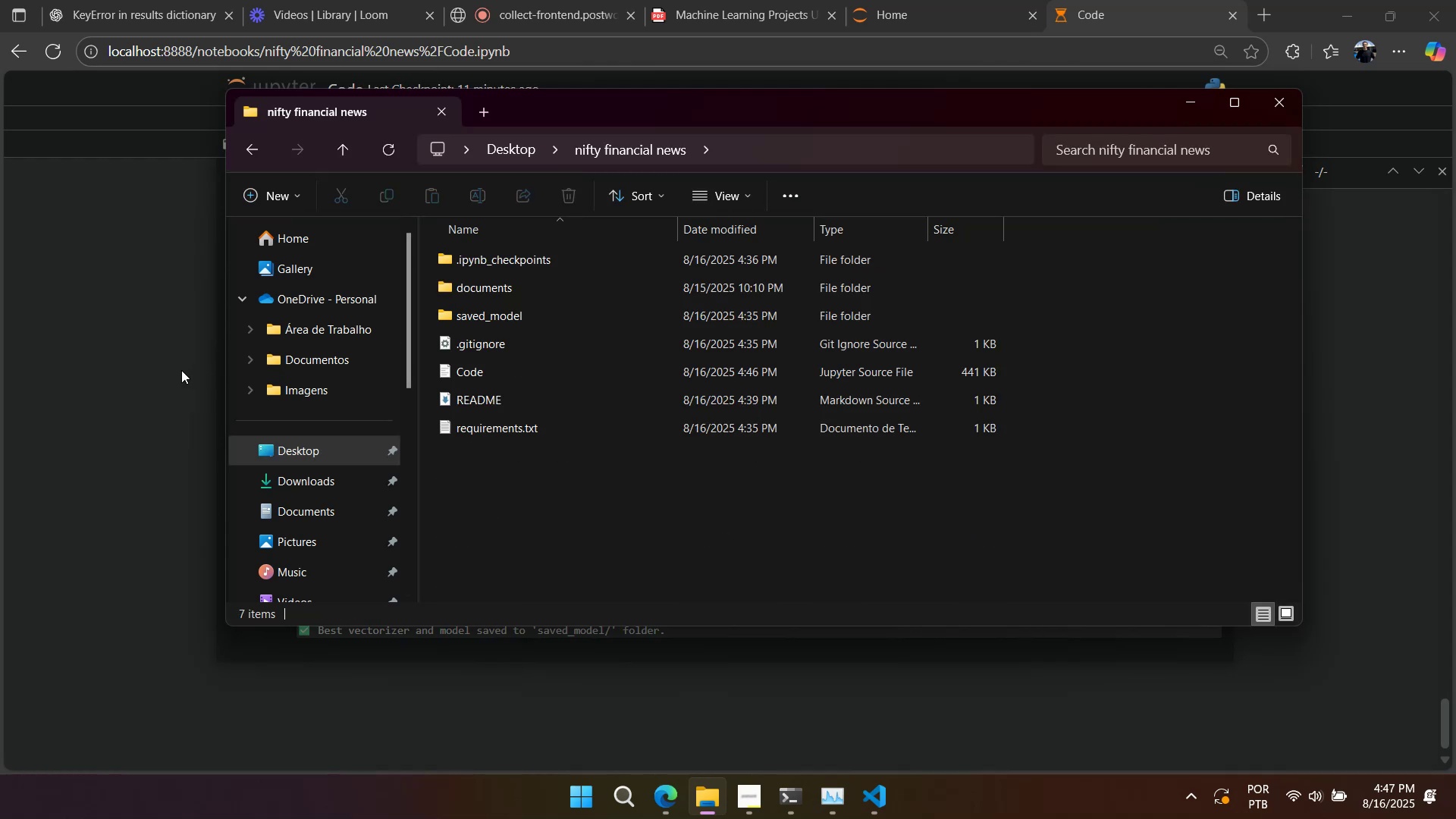 
left_click([181, 370])
 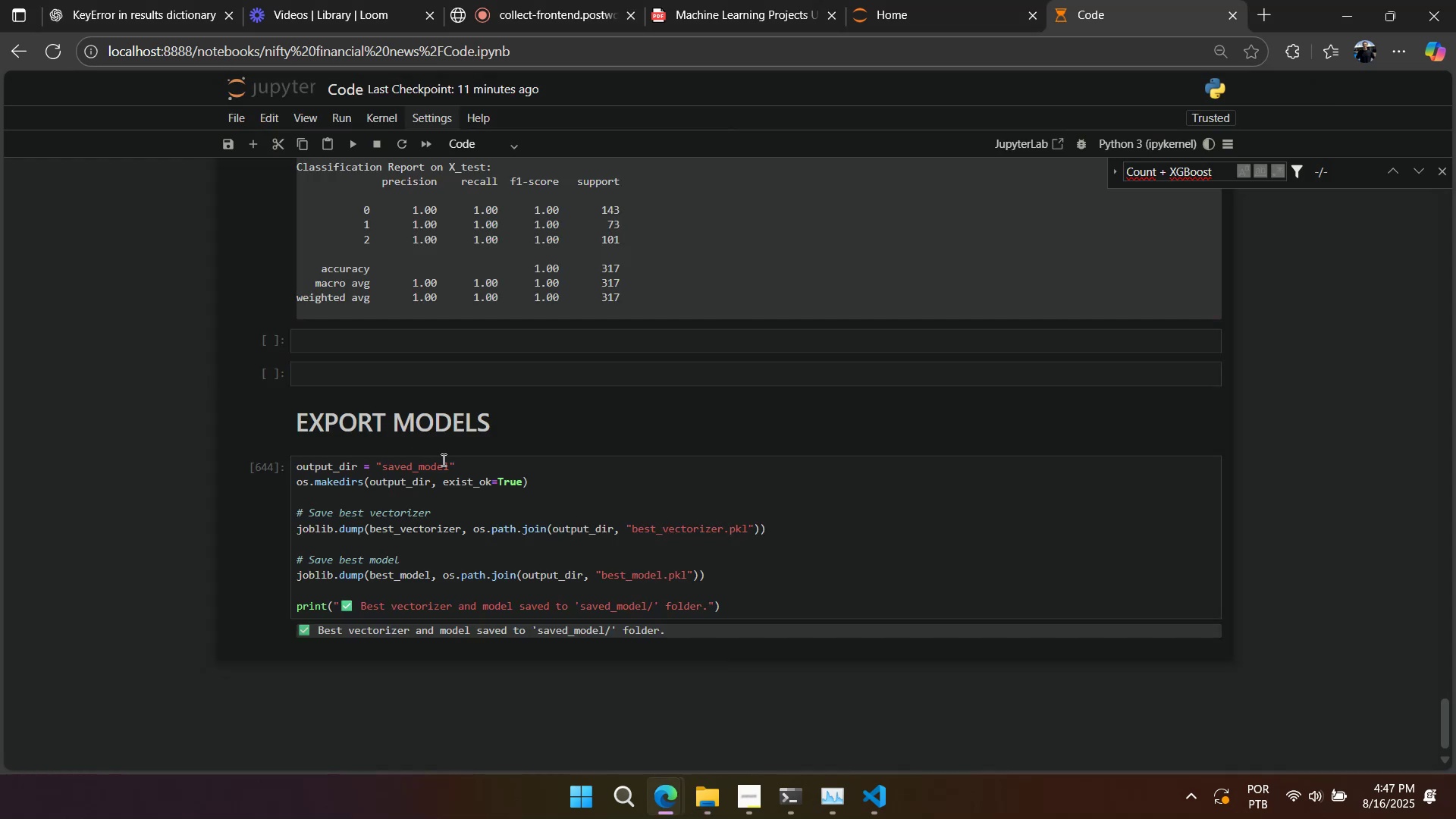 
scroll: coordinate [444, 460], scroll_direction: up, amount: 4.0
 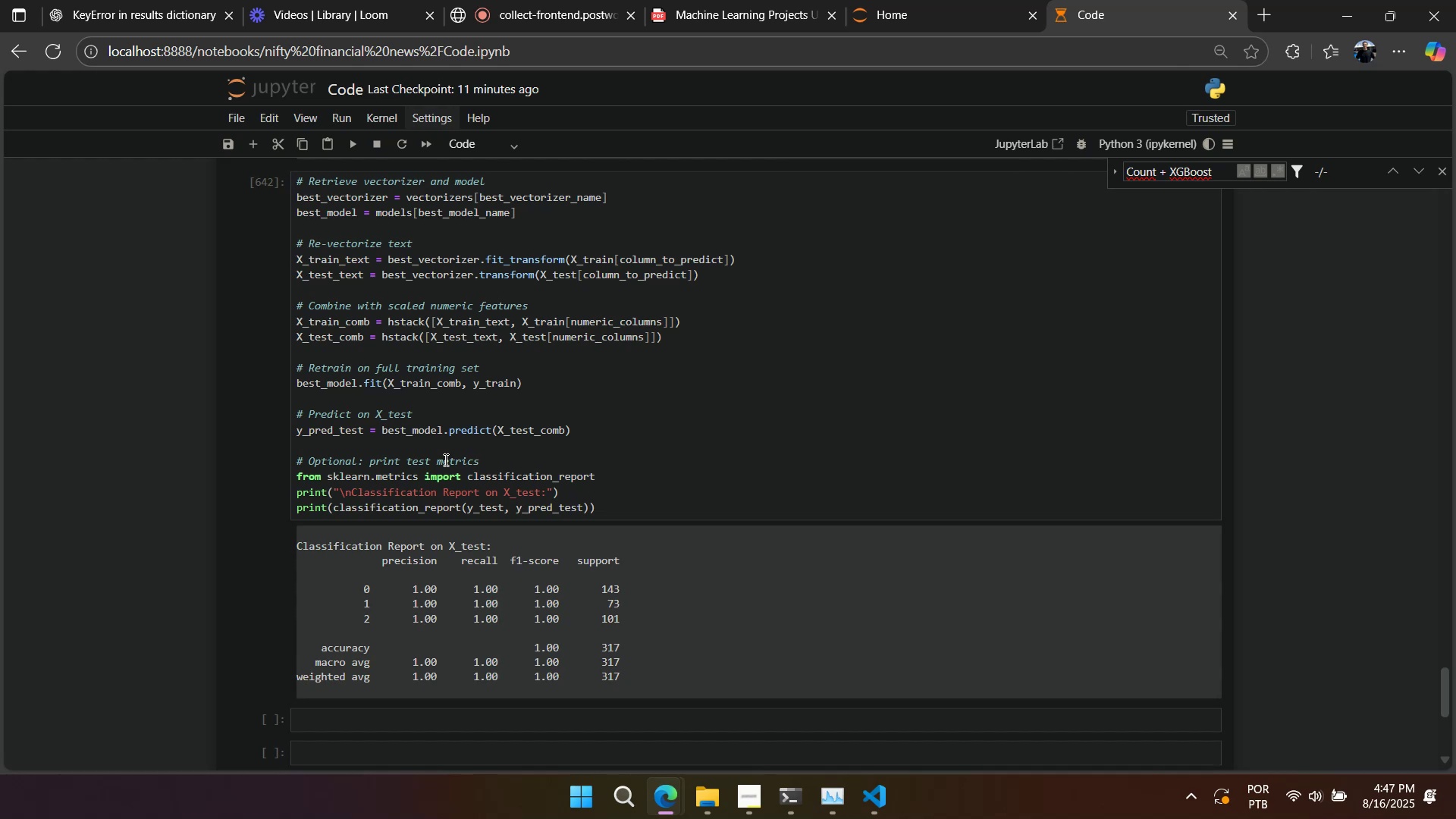 
wait(8.33)
 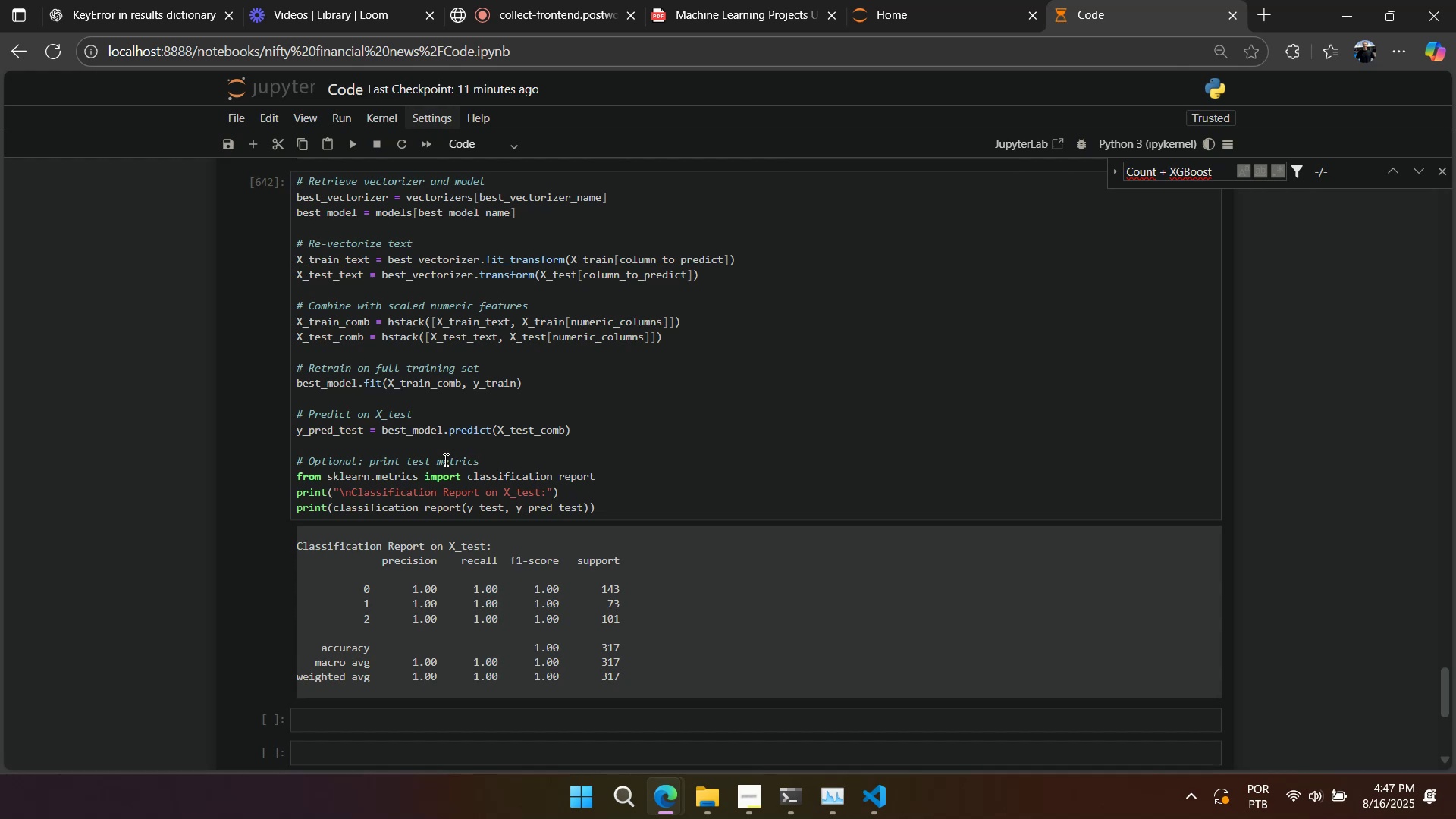 
scroll: coordinate [471, 471], scroll_direction: up, amount: 26.0
 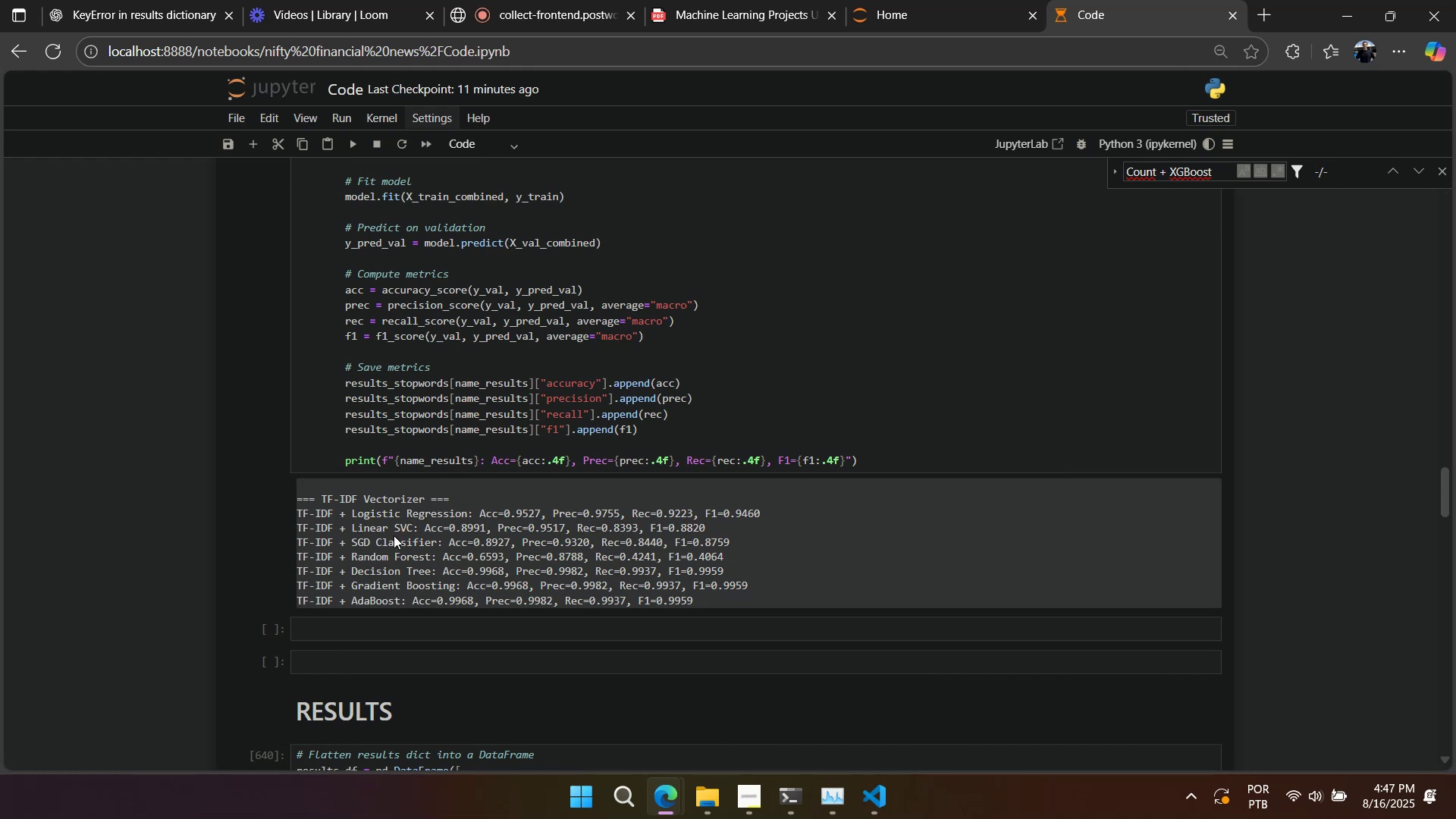 
wait(16.06)
 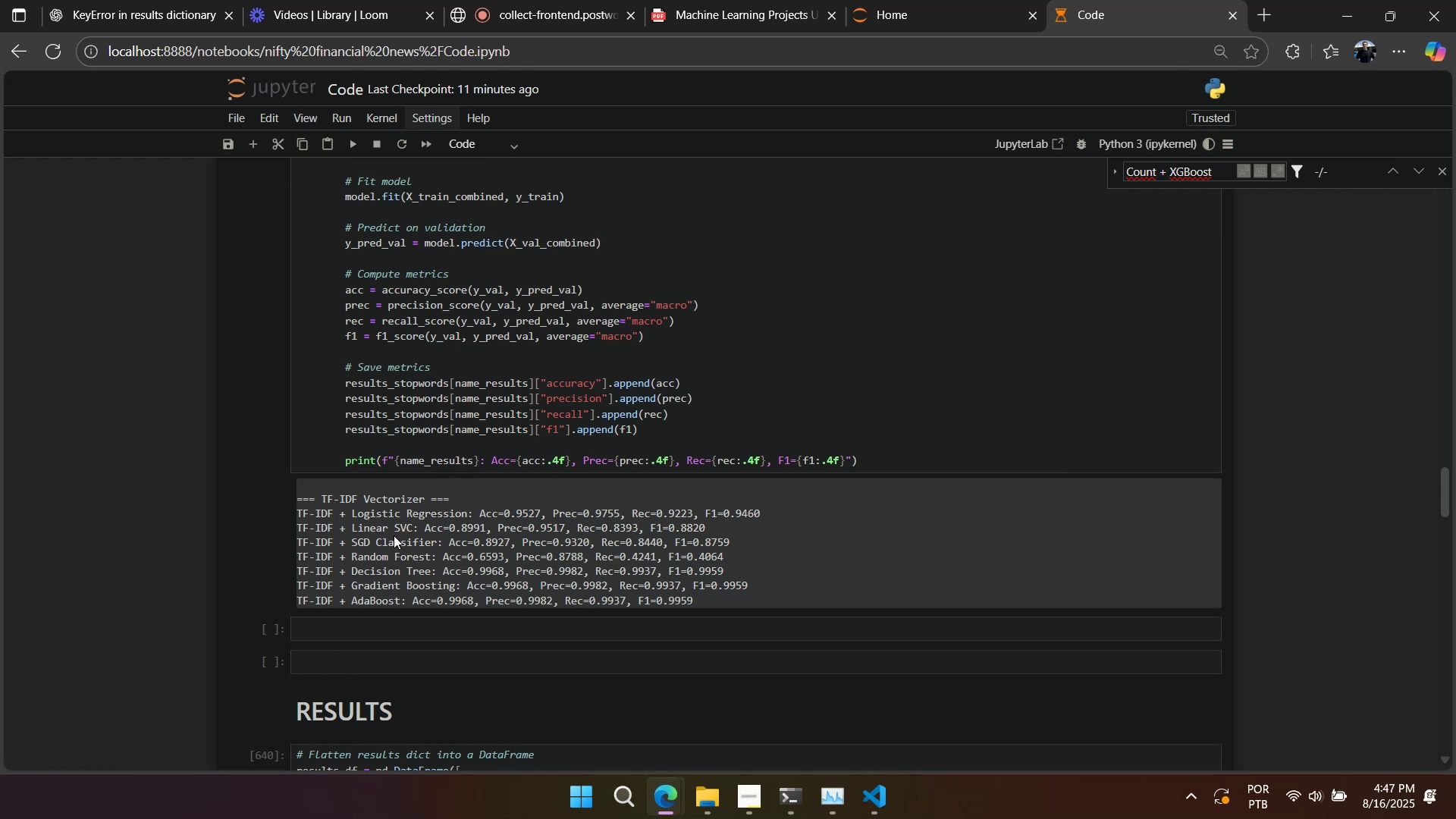 
scroll: coordinate [388, 536], scroll_direction: up, amount: 14.0
 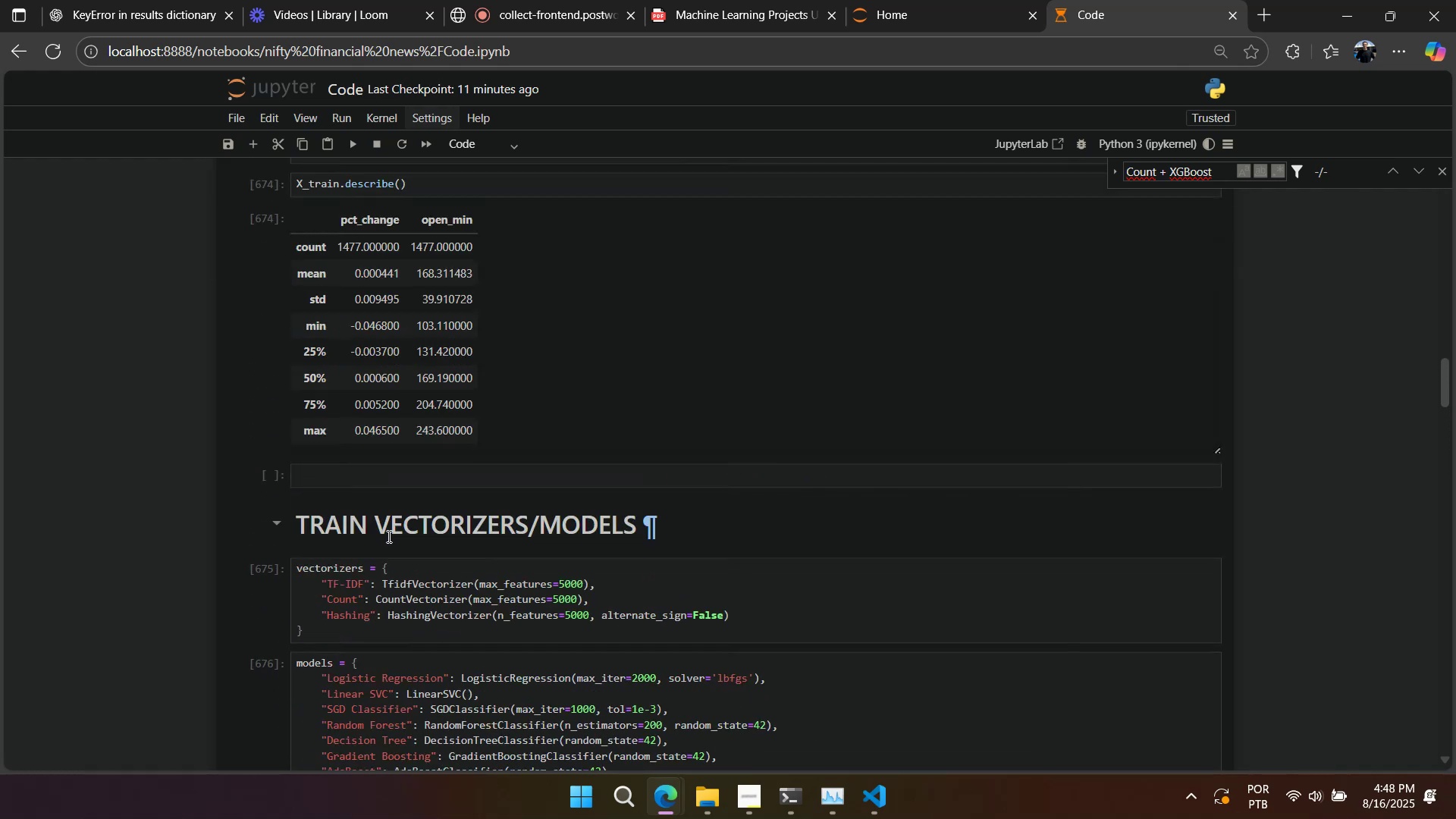 
scroll: coordinate [383, 550], scroll_direction: down, amount: 33.0
 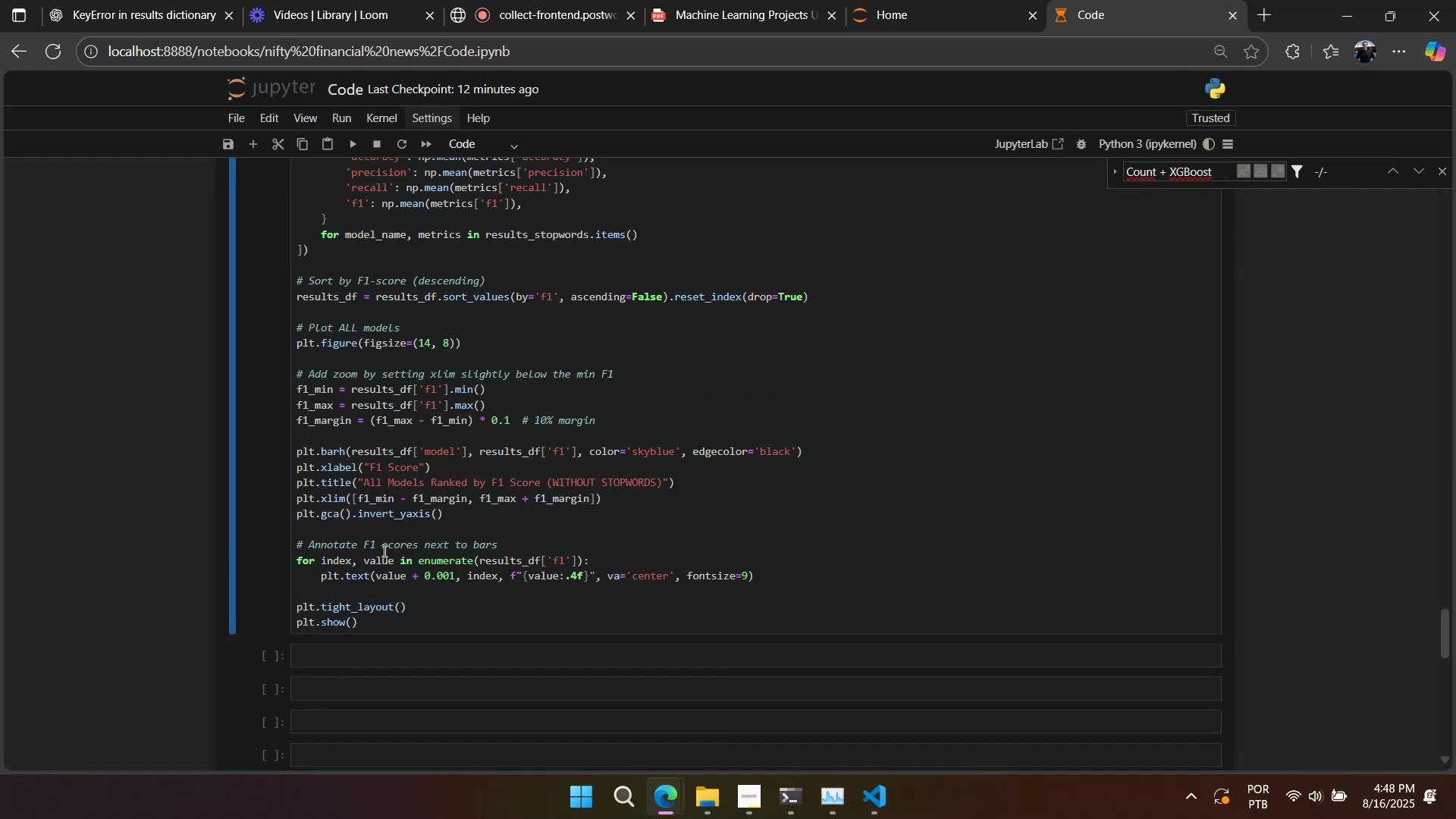 
left_click([383, 551])
 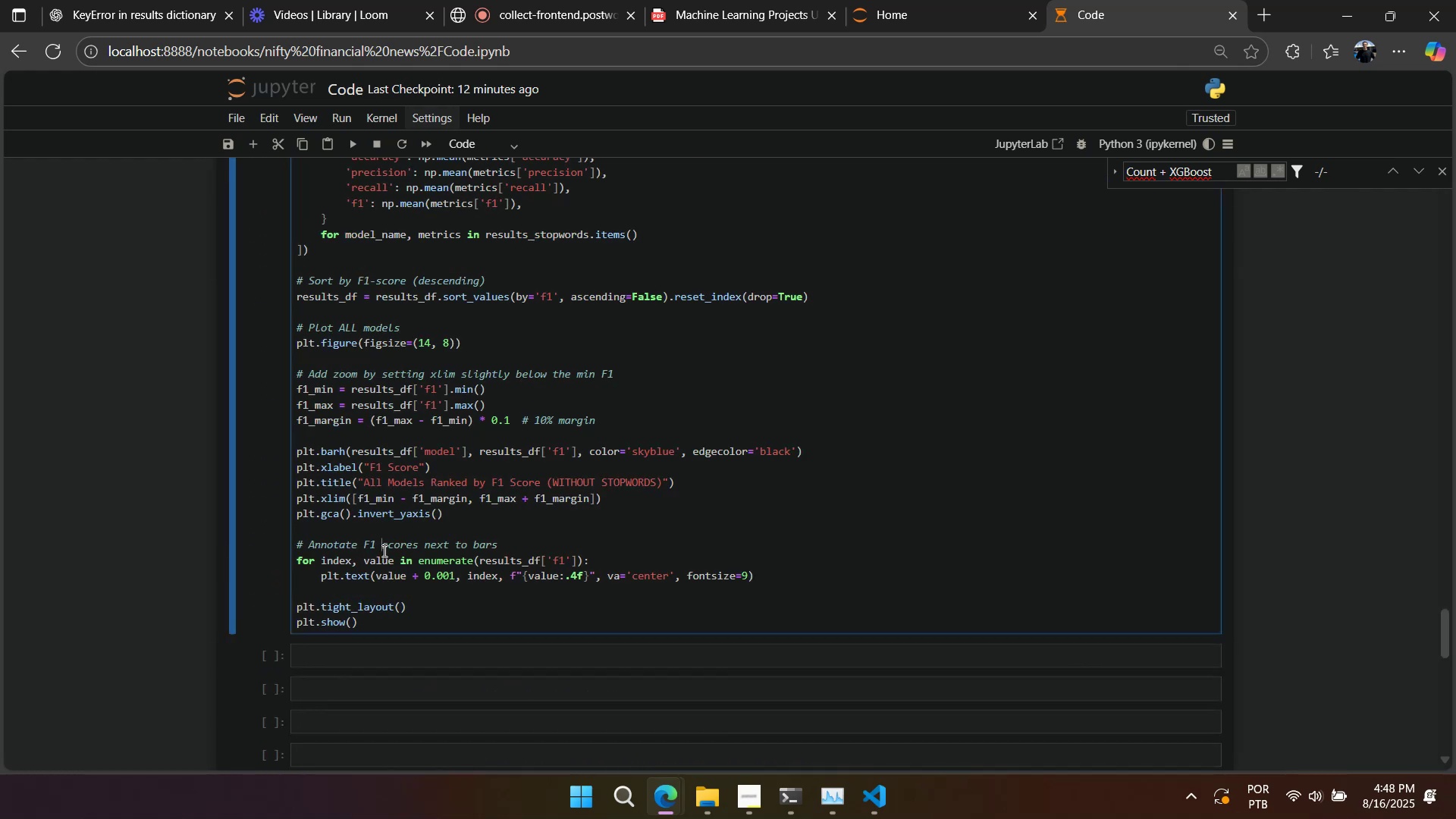 
hold_key(key=ShiftRight, duration=1.48)
 